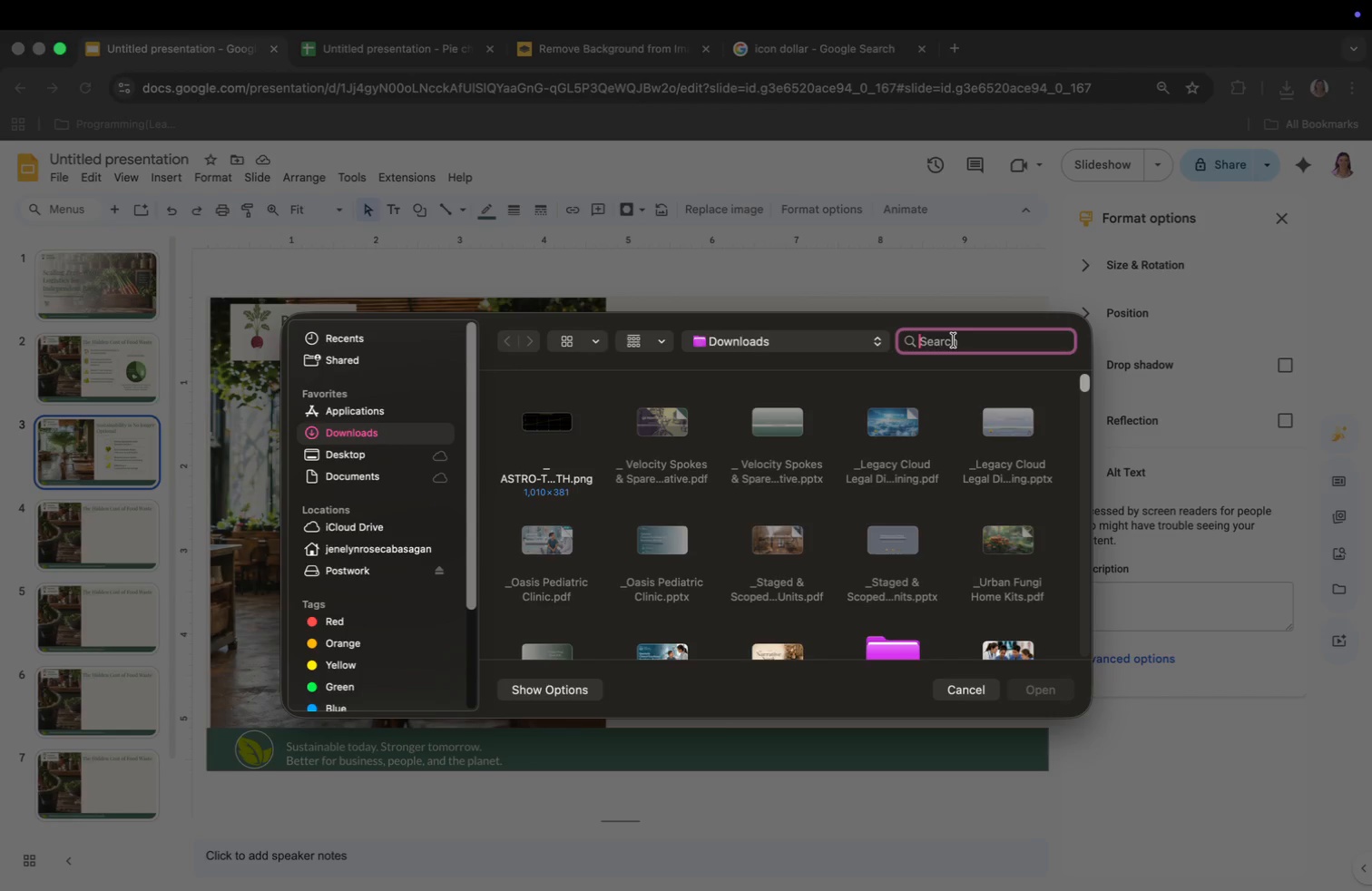 
type(remo)
 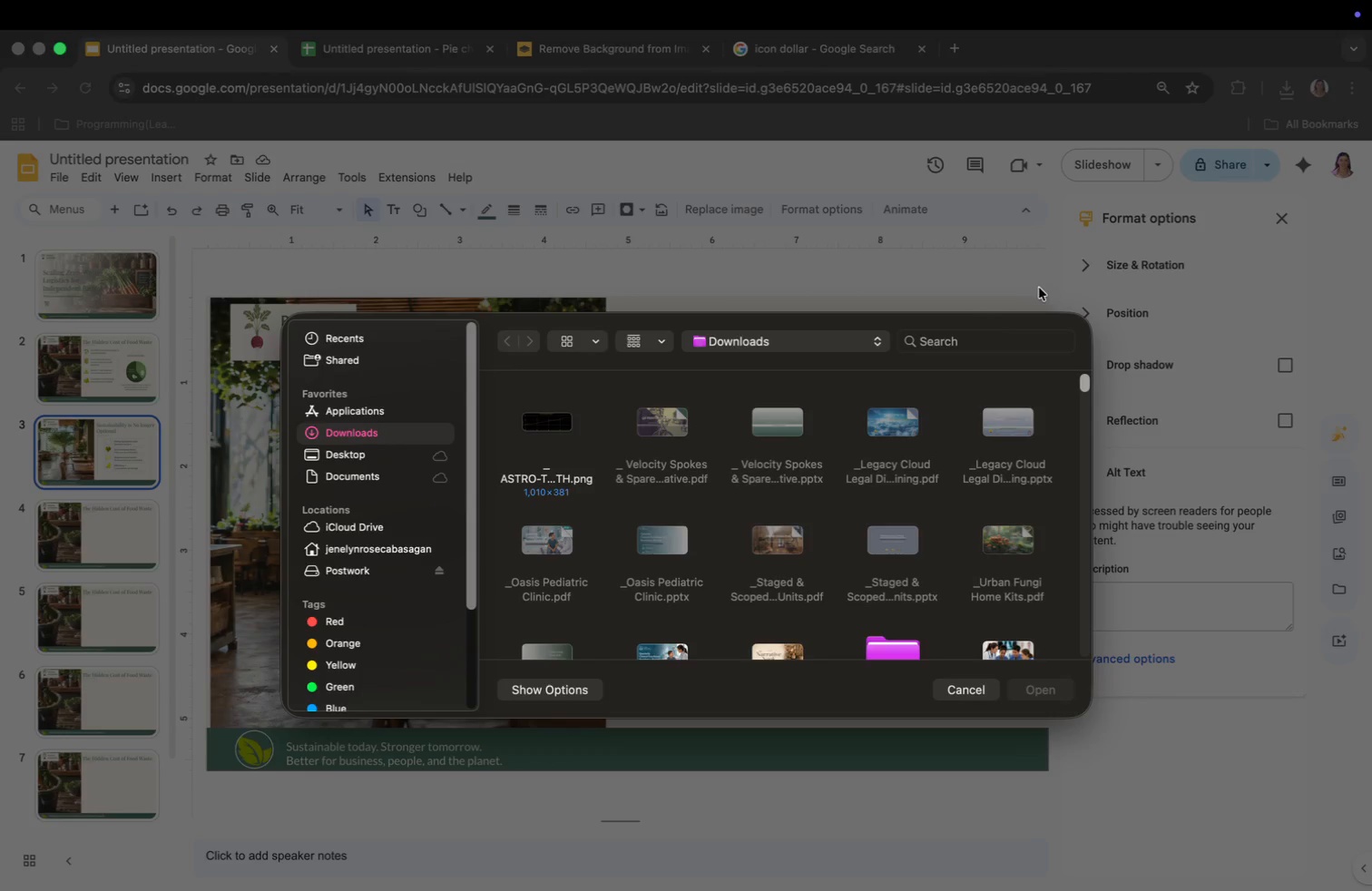 
key(Enter)
 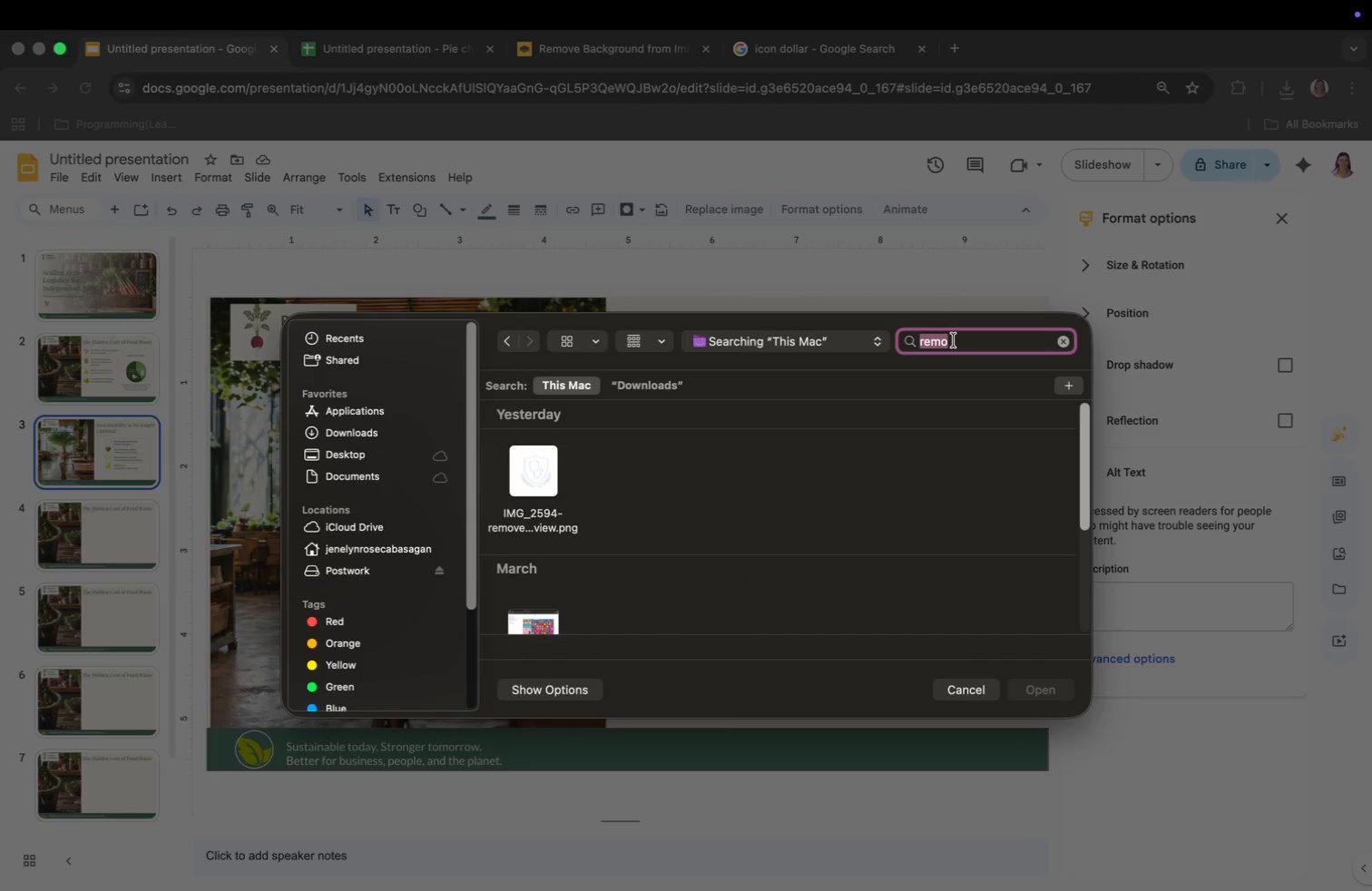 
scroll: coordinate [851, 526], scroll_direction: down, amount: 29.0
 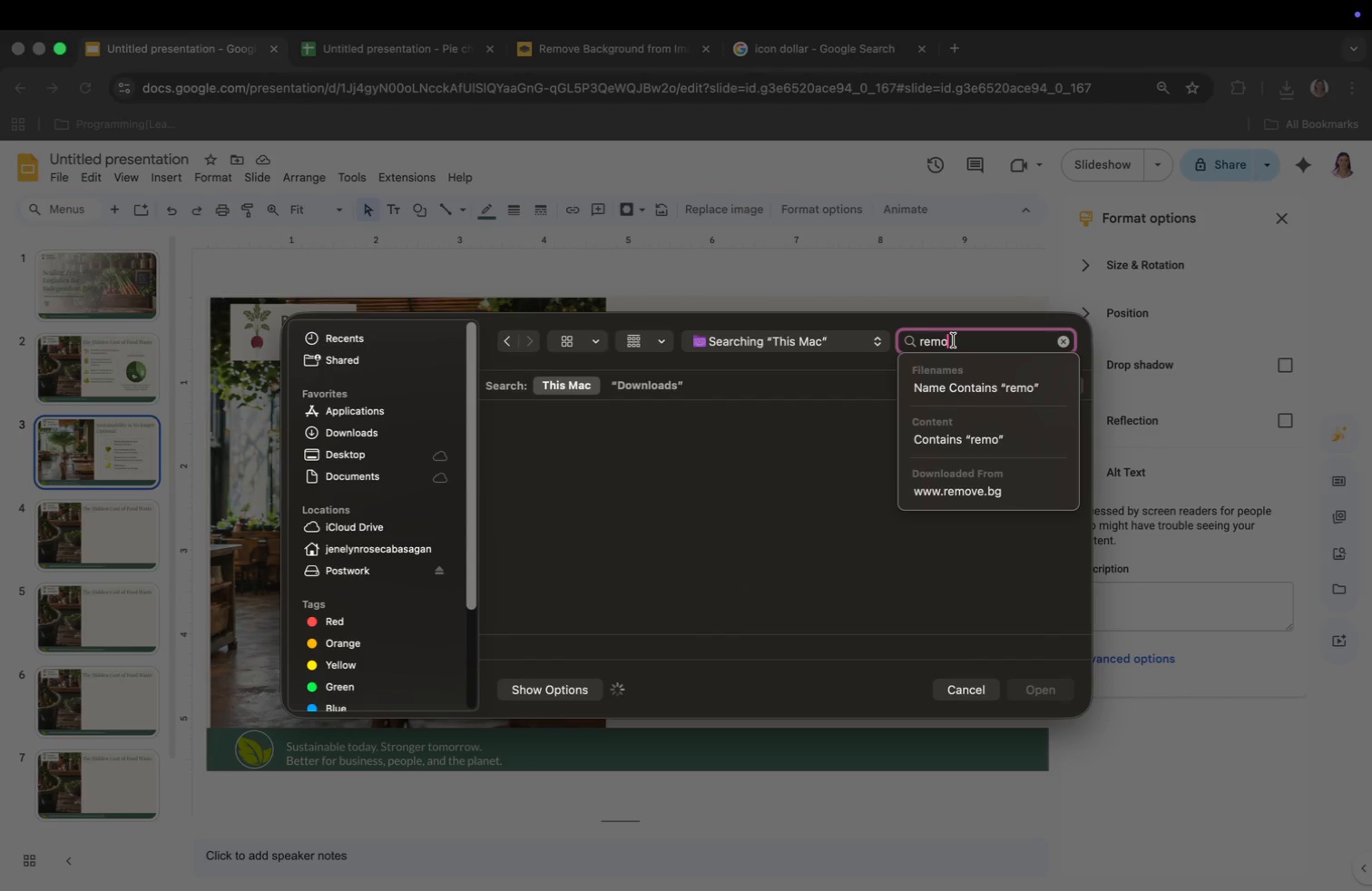 
left_click([1040, 553])
 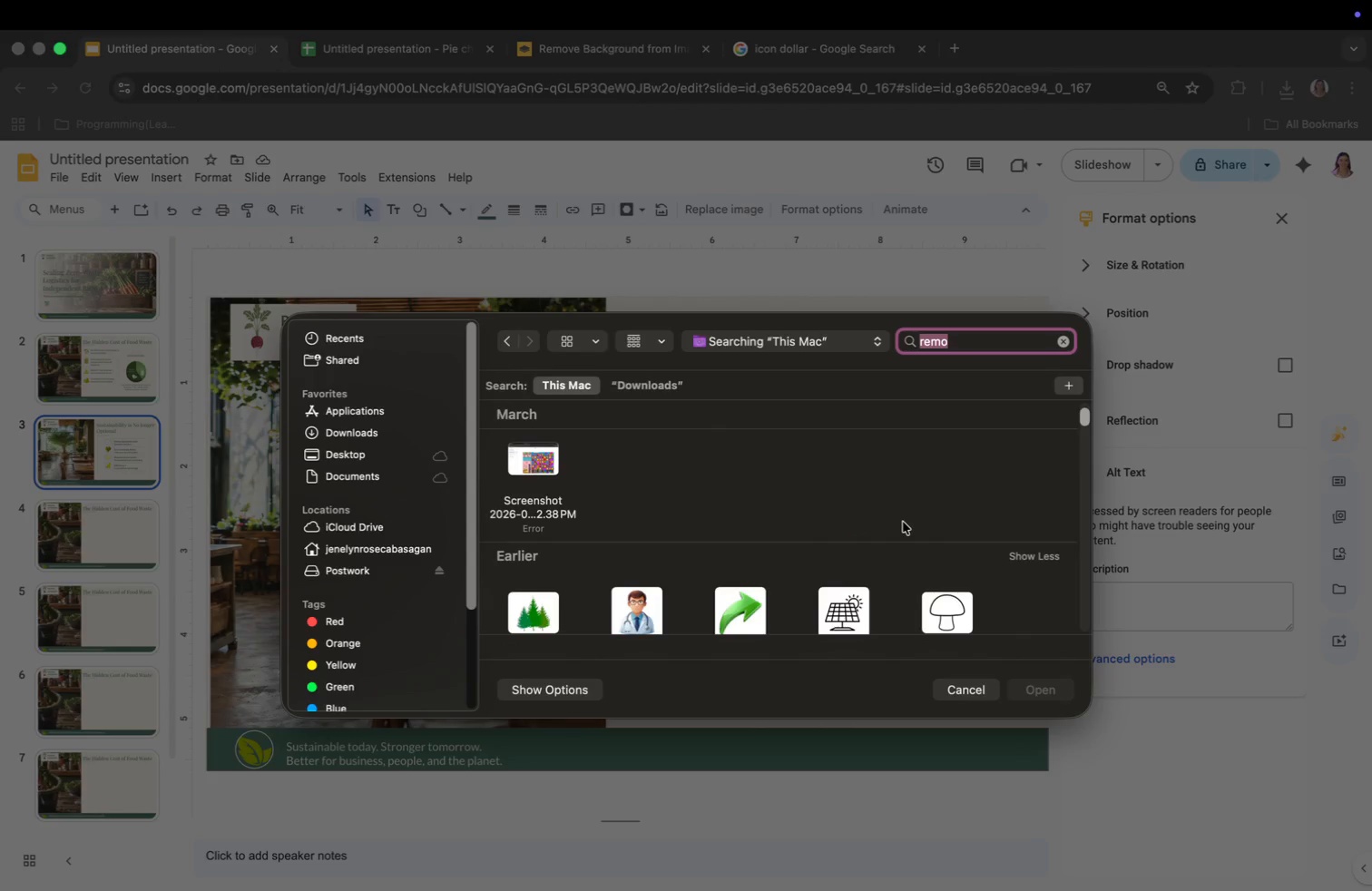 
scroll: coordinate [908, 509], scroll_direction: down, amount: 555.0
 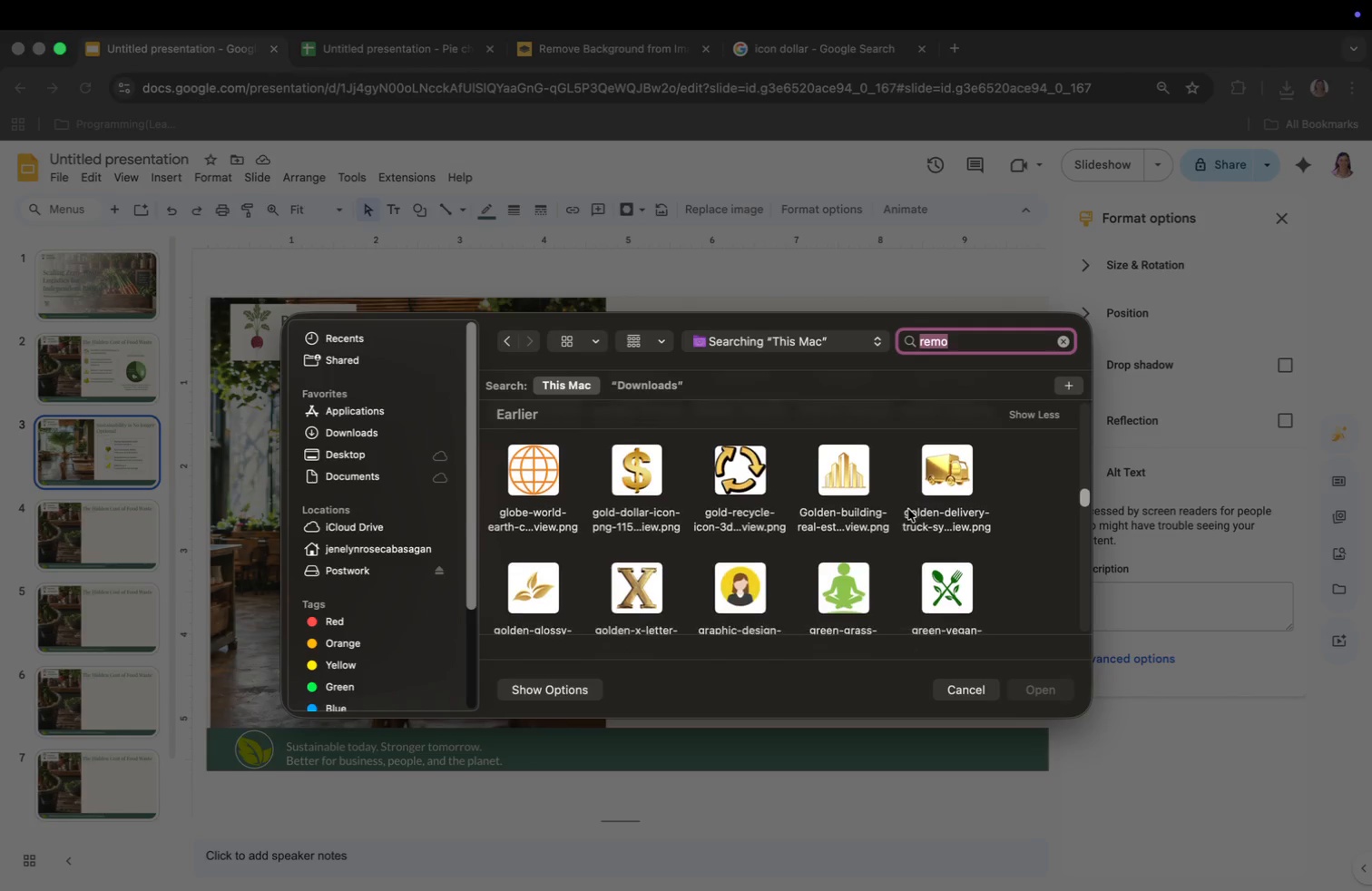 
left_click([632, 473])
 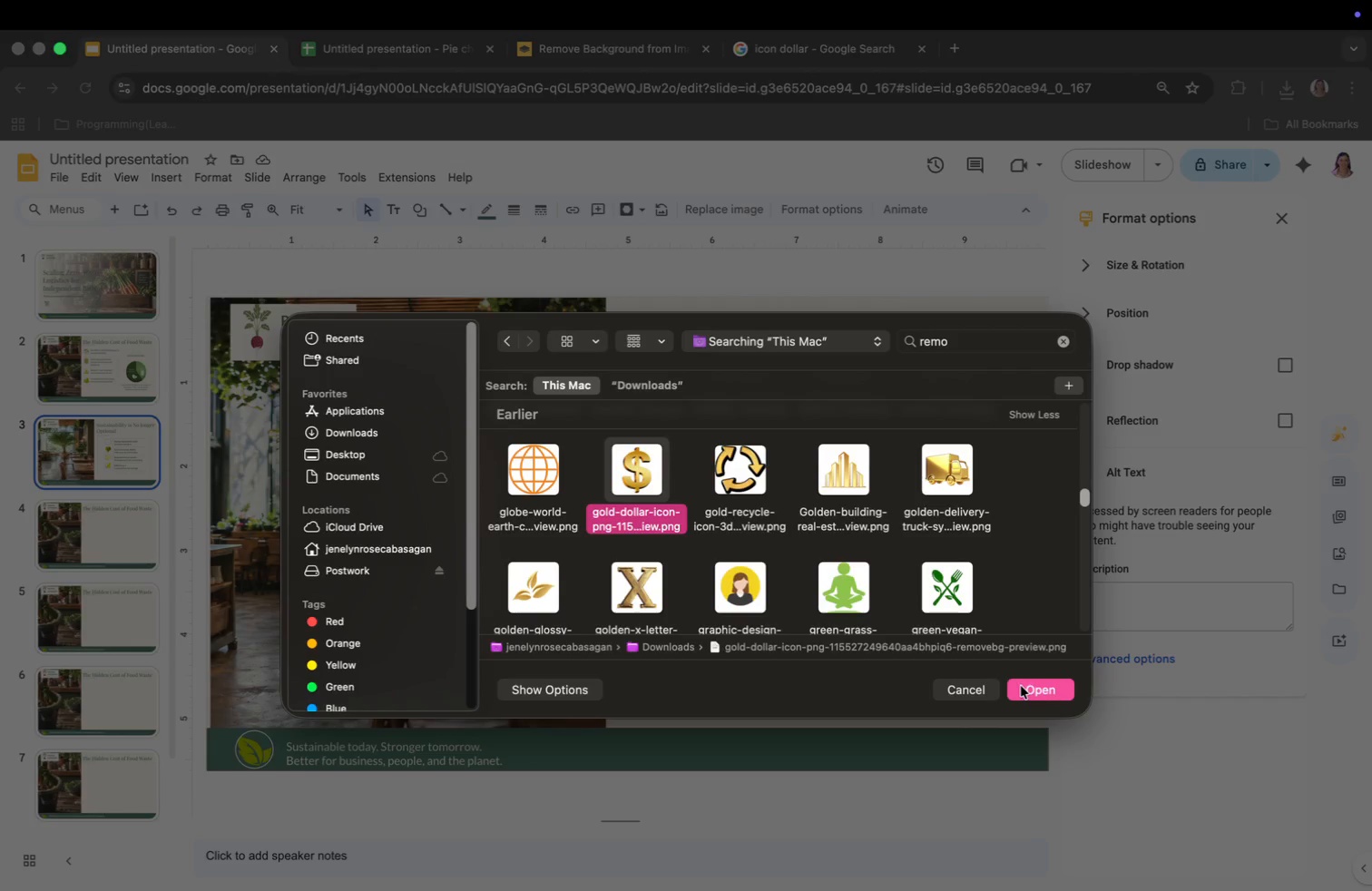 
left_click([1031, 686])
 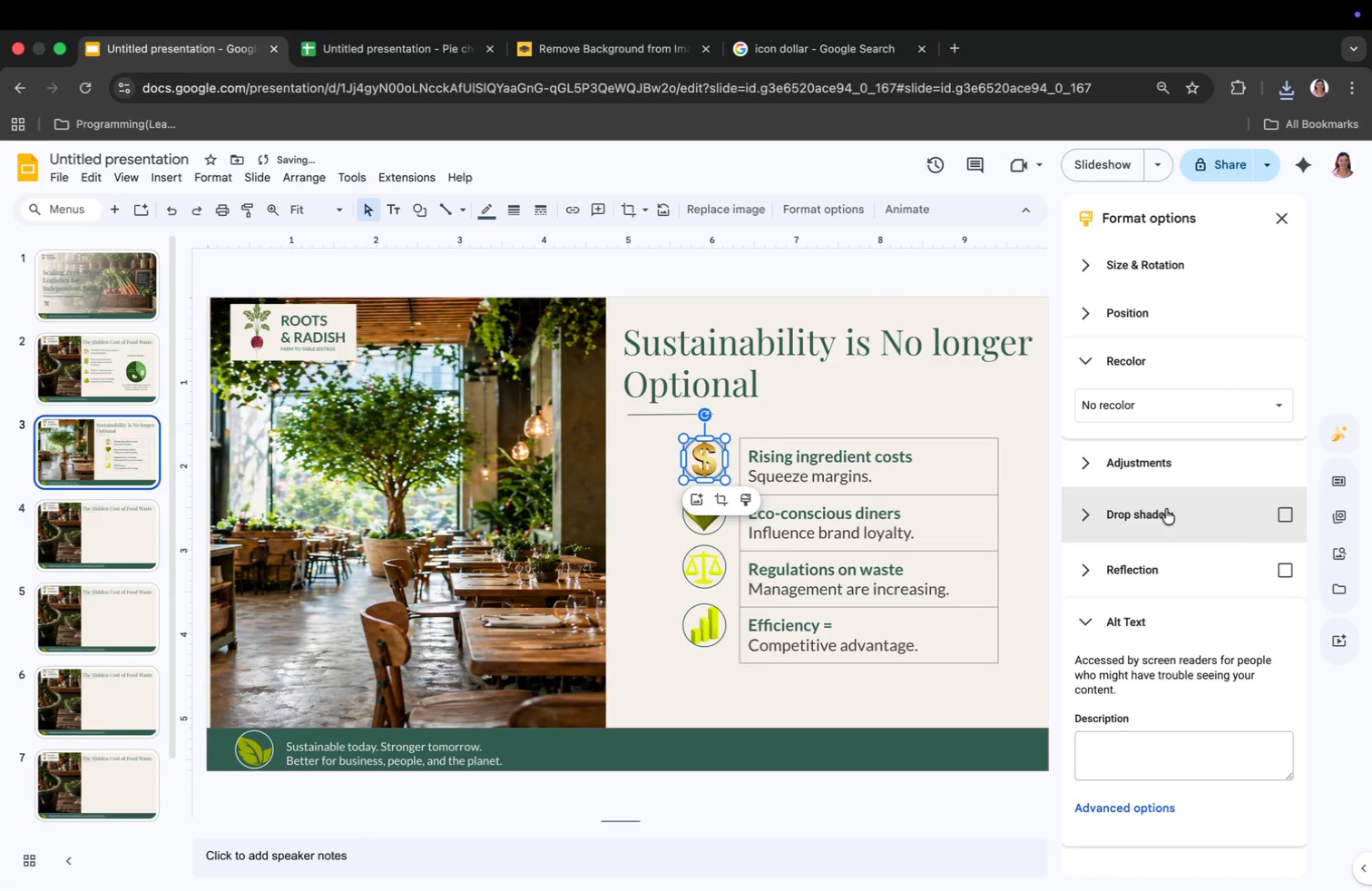 
left_click([1176, 408])
 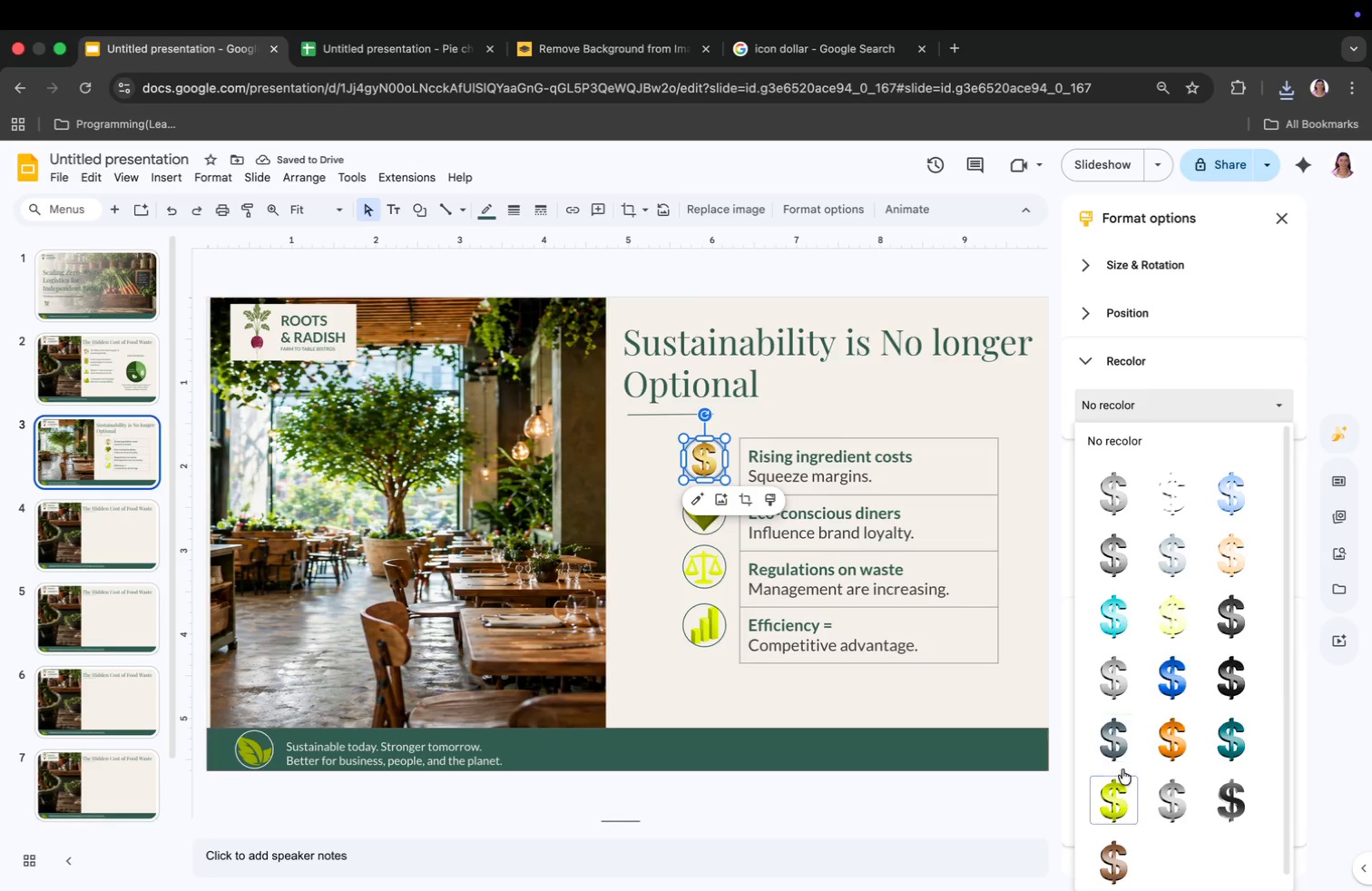 
left_click([1112, 787])
 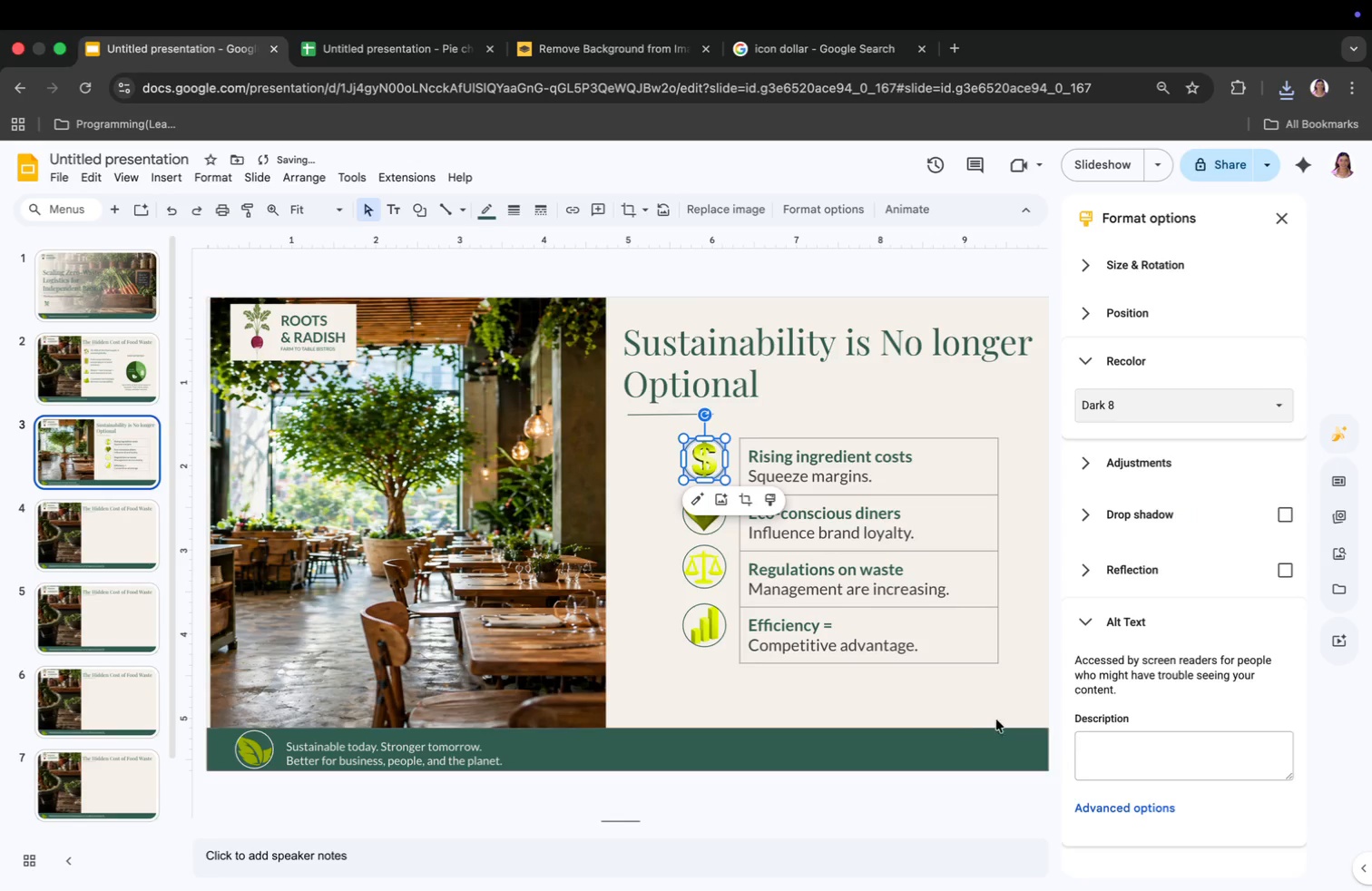 
left_click([965, 709])
 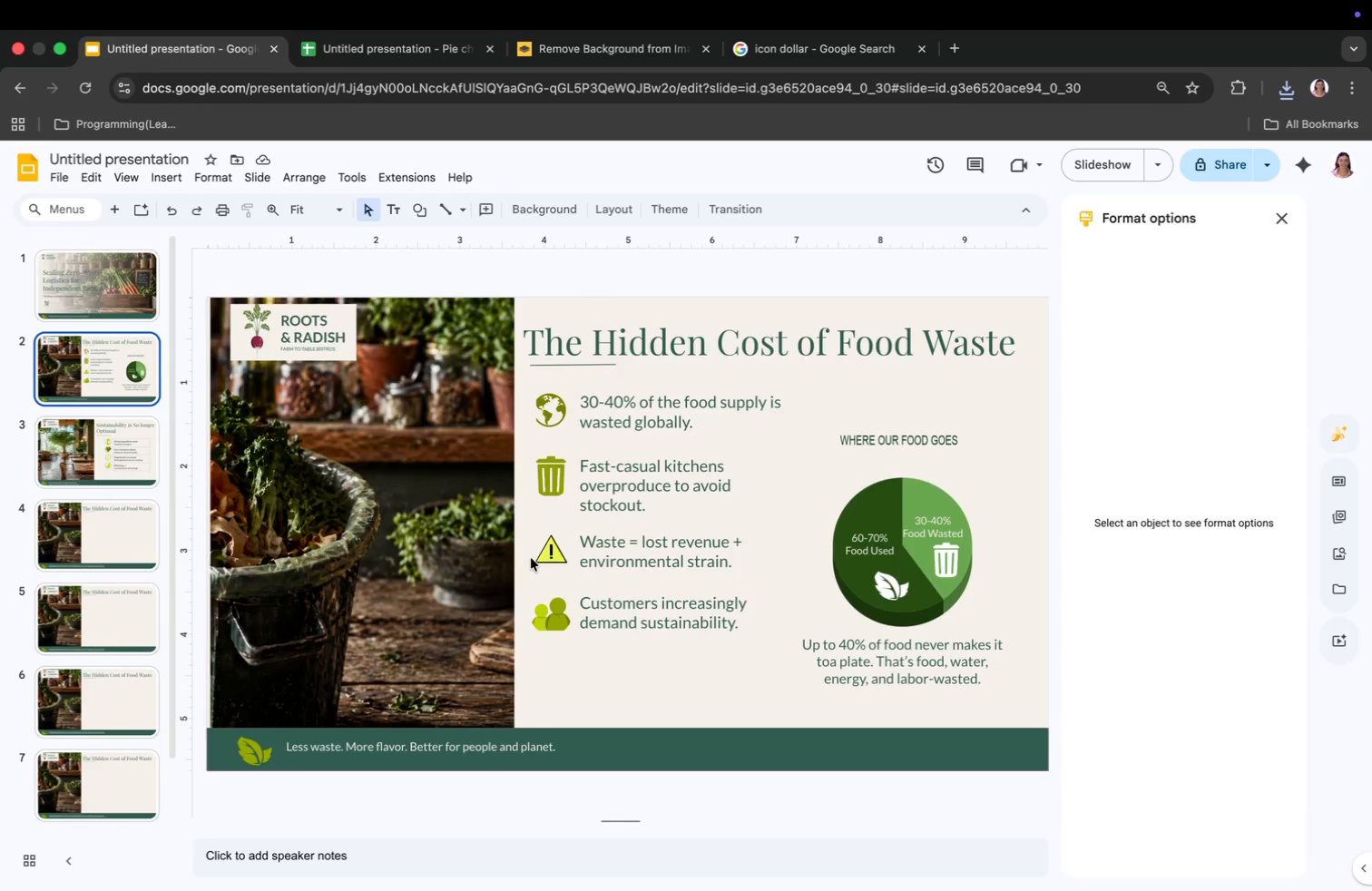 
wait(9.7)
 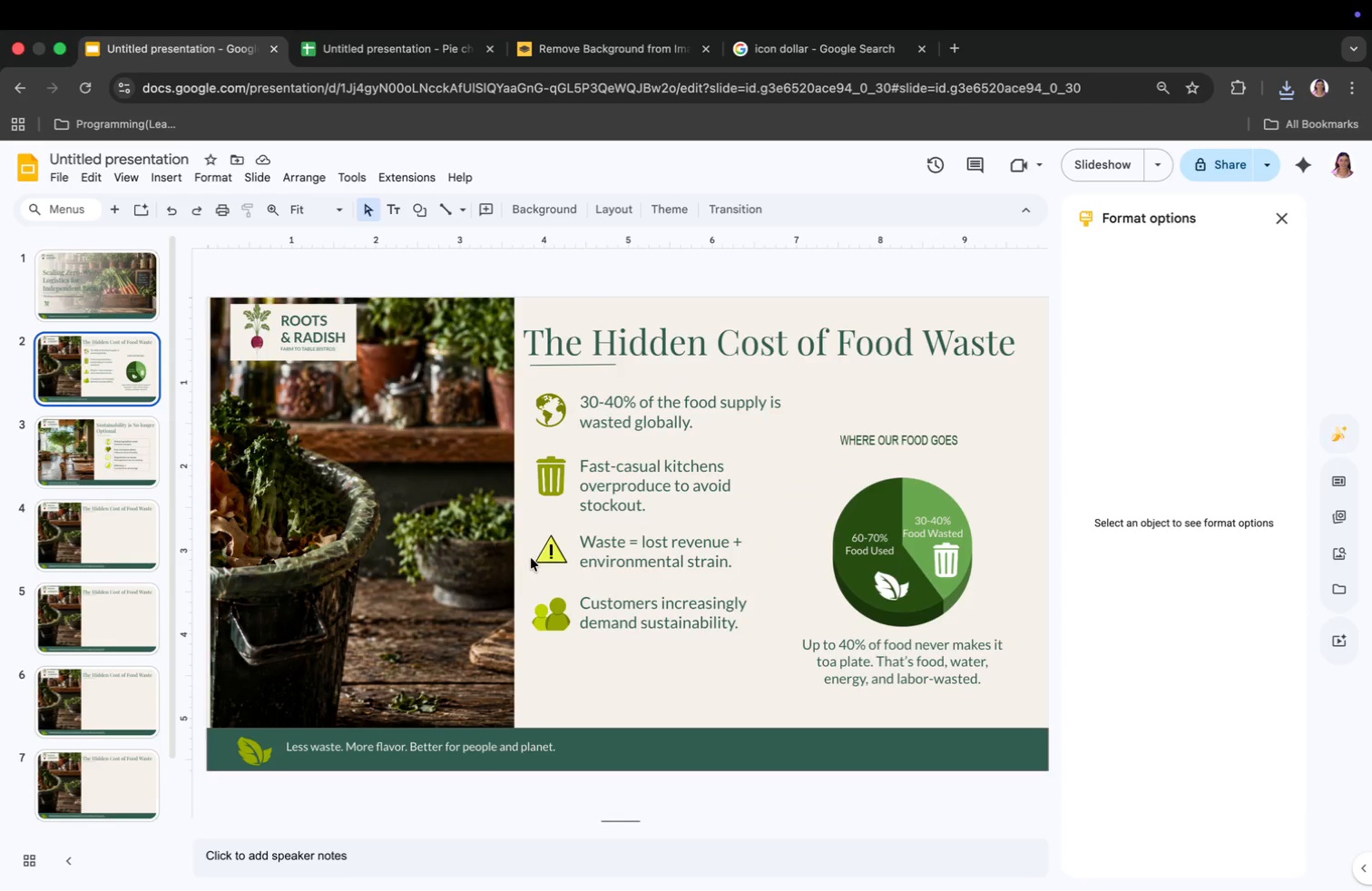 
left_click([242, 758])
 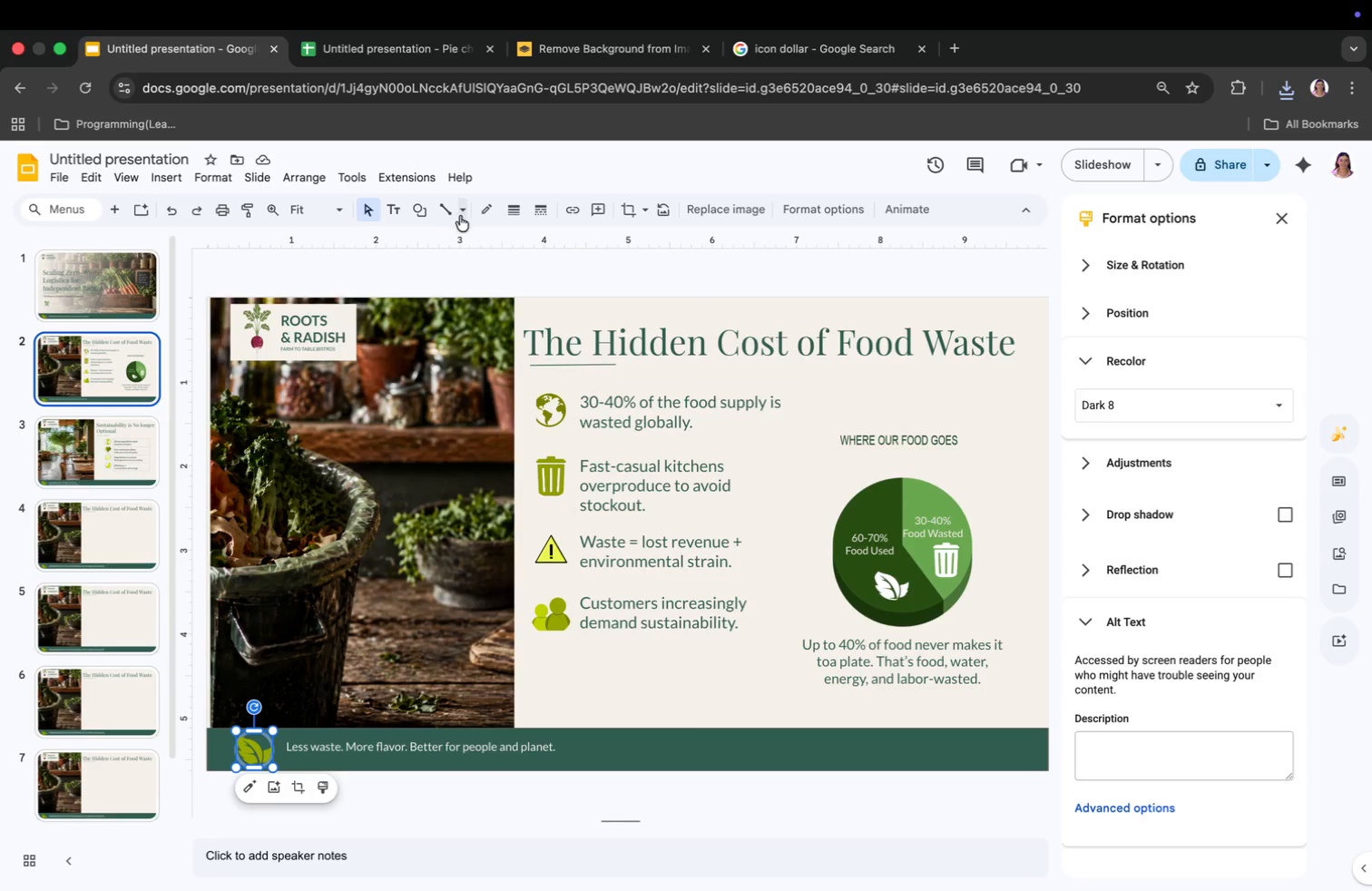 
left_click([476, 211])
 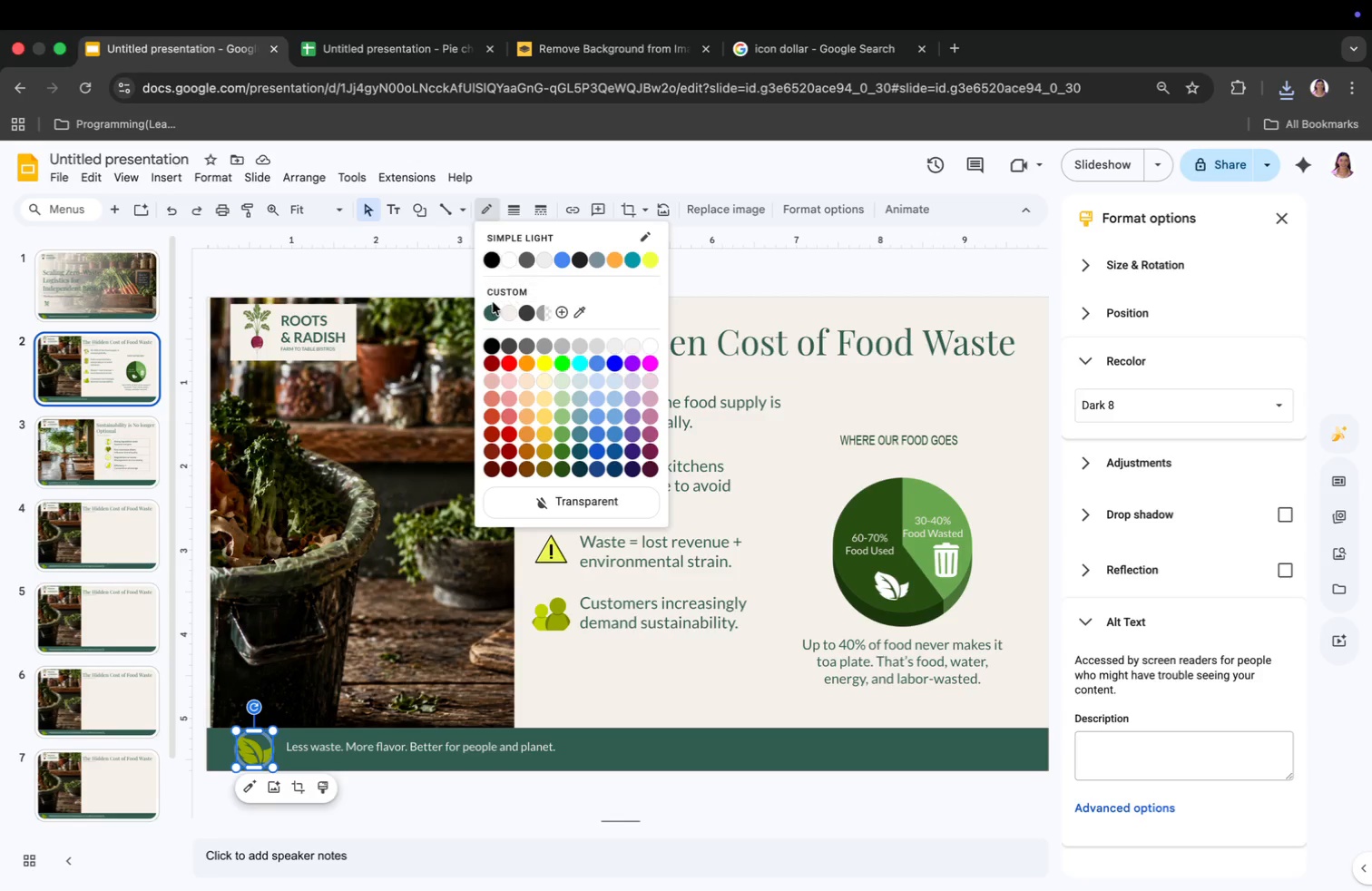 
left_click([493, 302])
 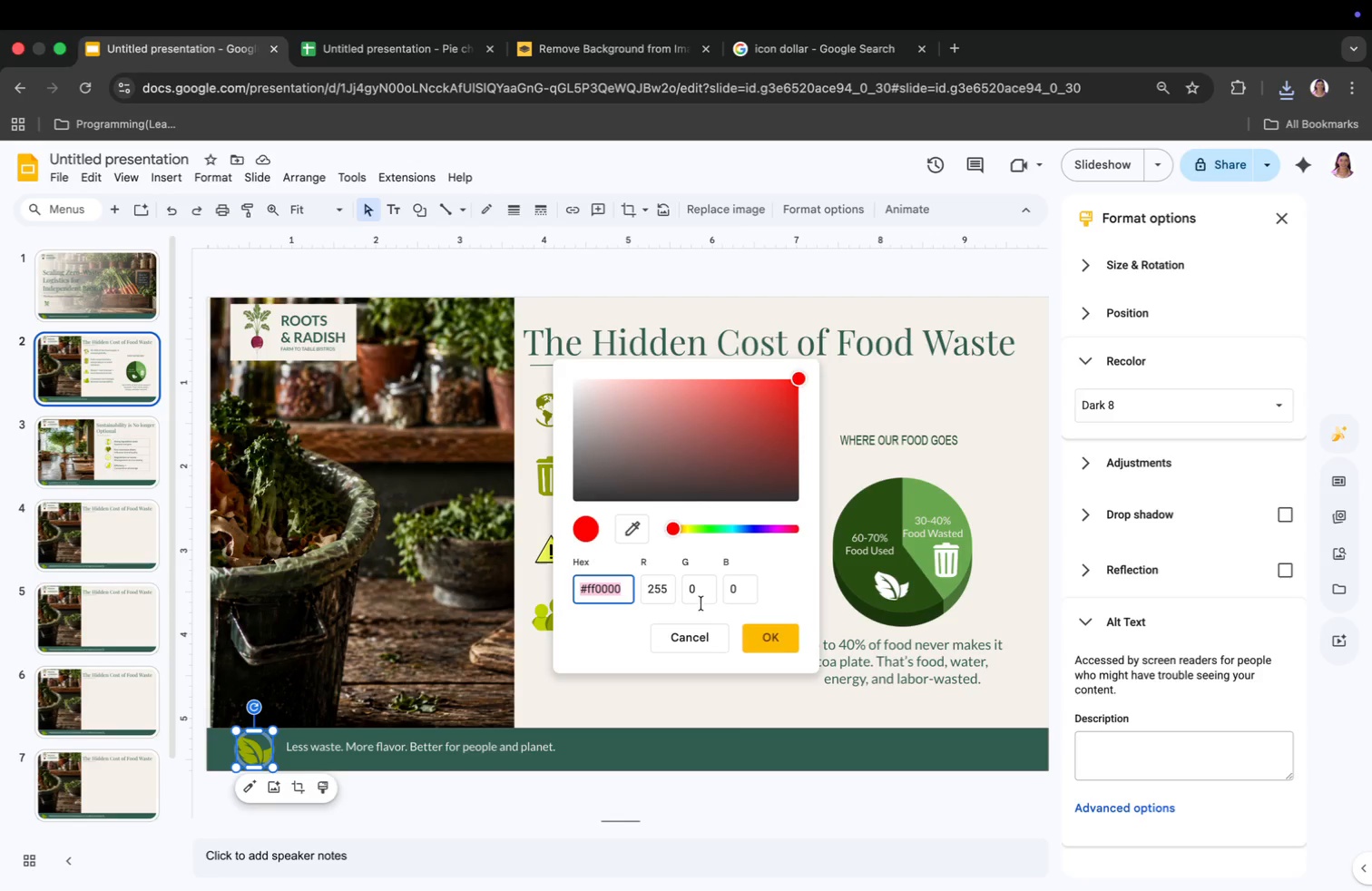 
left_click([701, 627])
 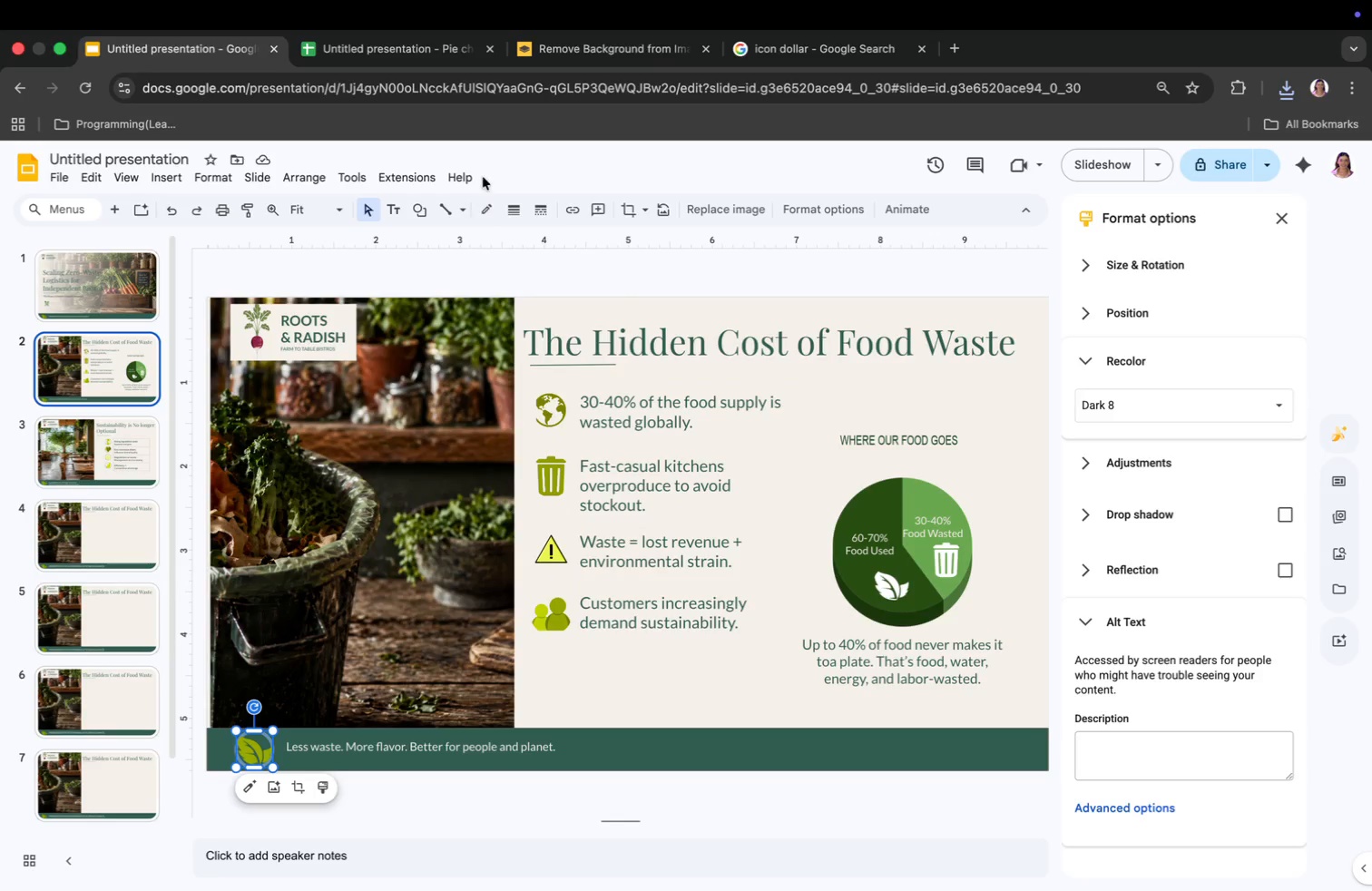 
left_click([482, 212])
 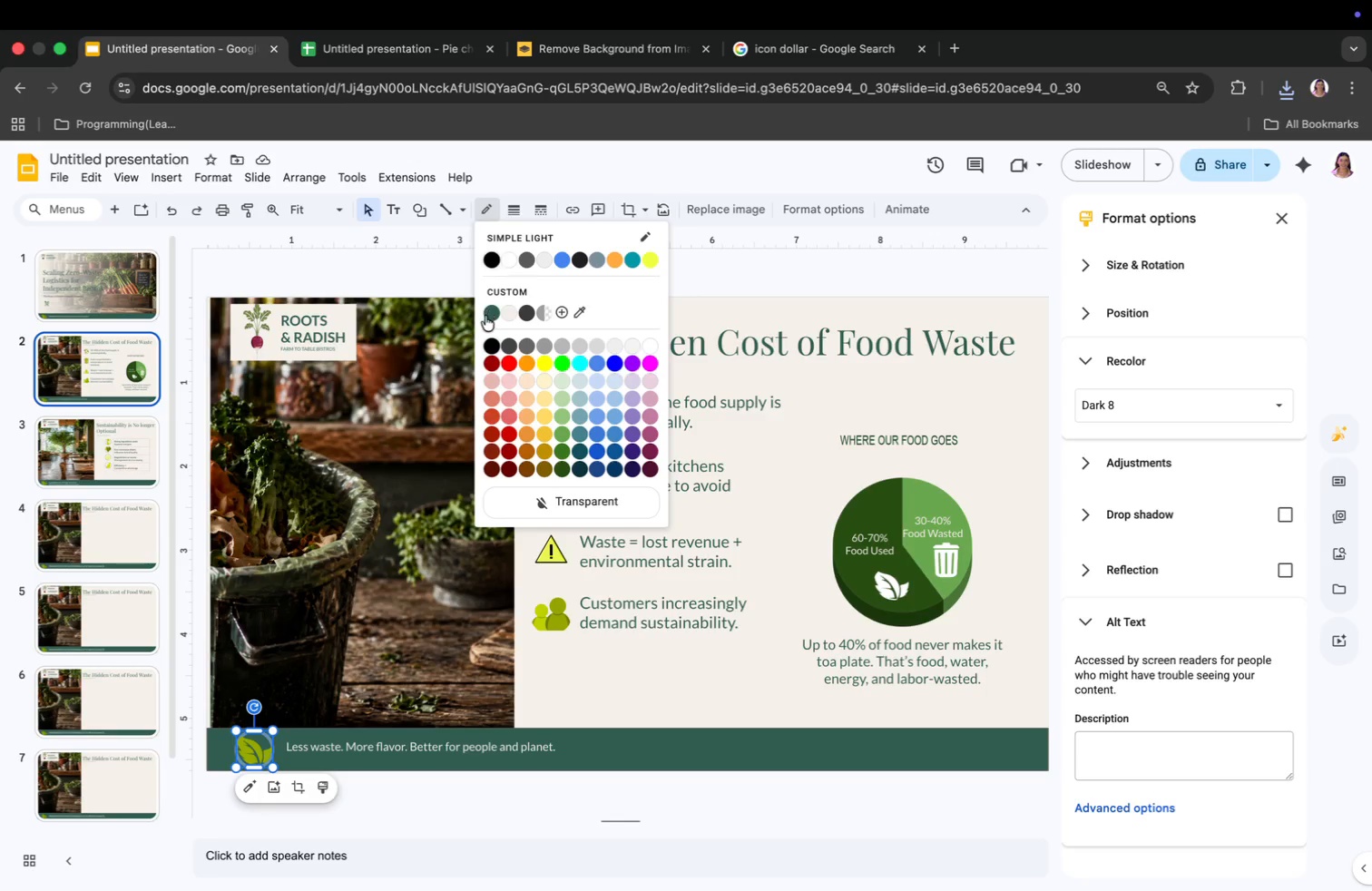 
left_click([486, 314])
 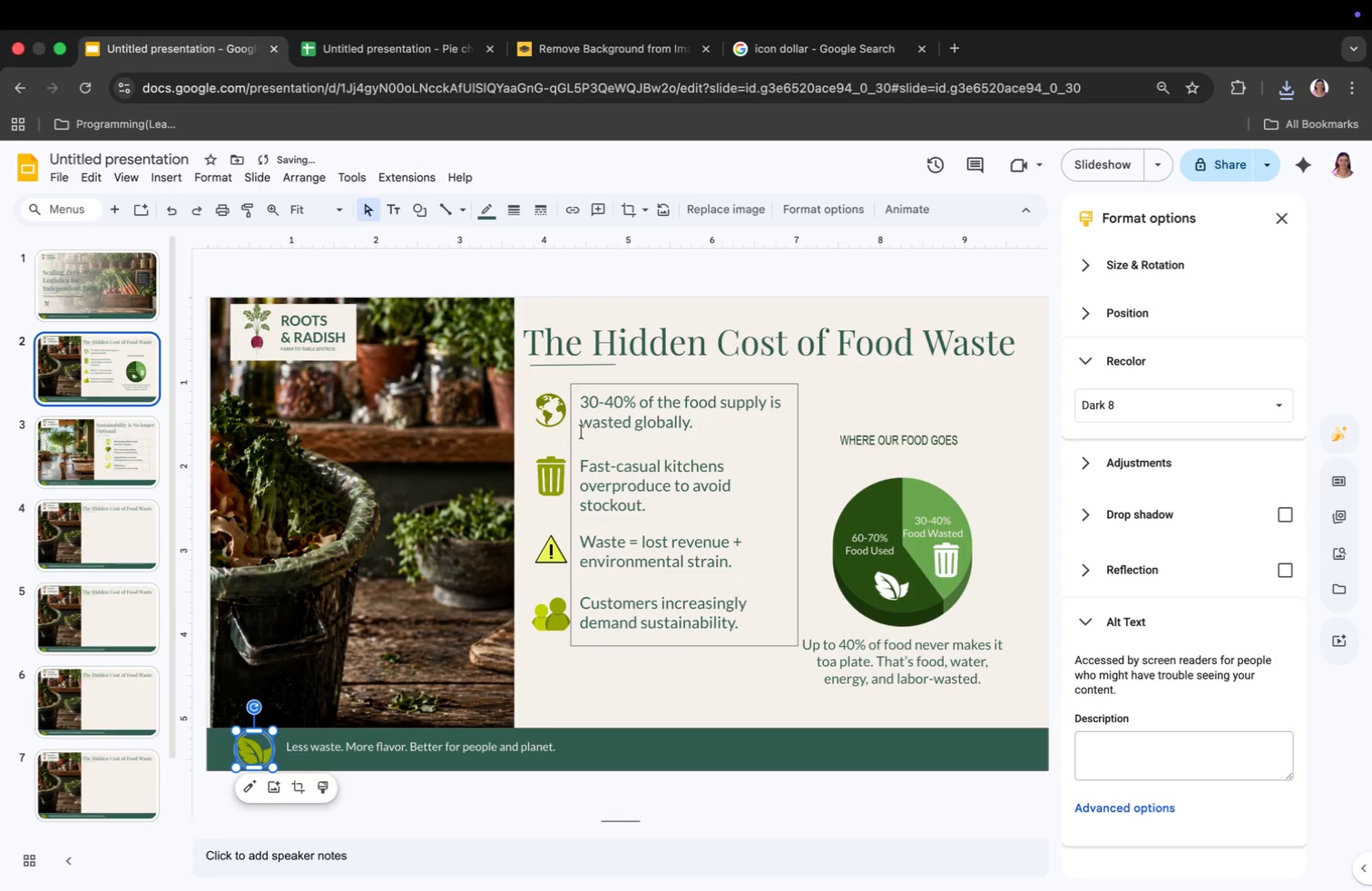 
left_click([553, 422])
 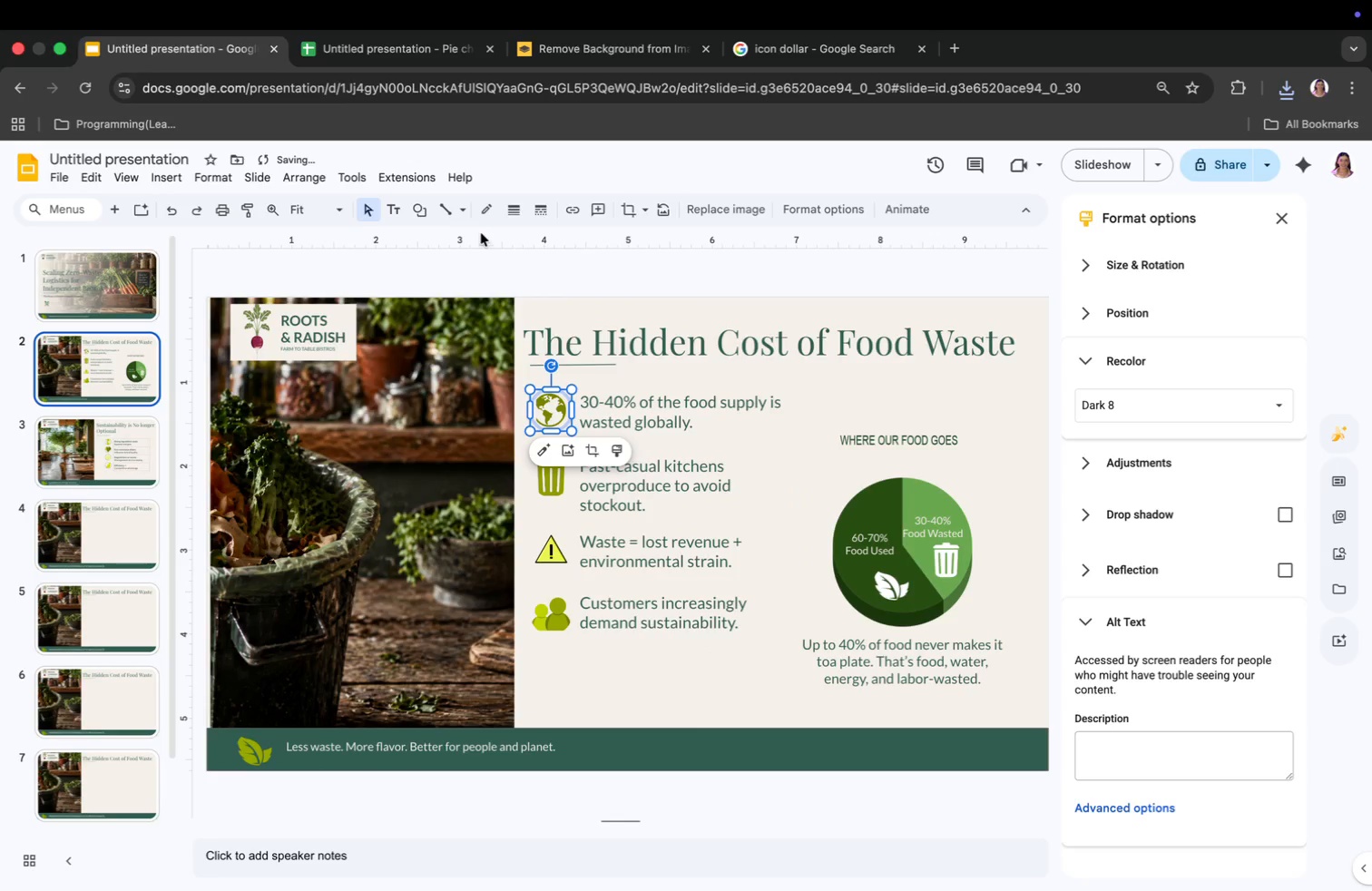 
left_click([479, 211])
 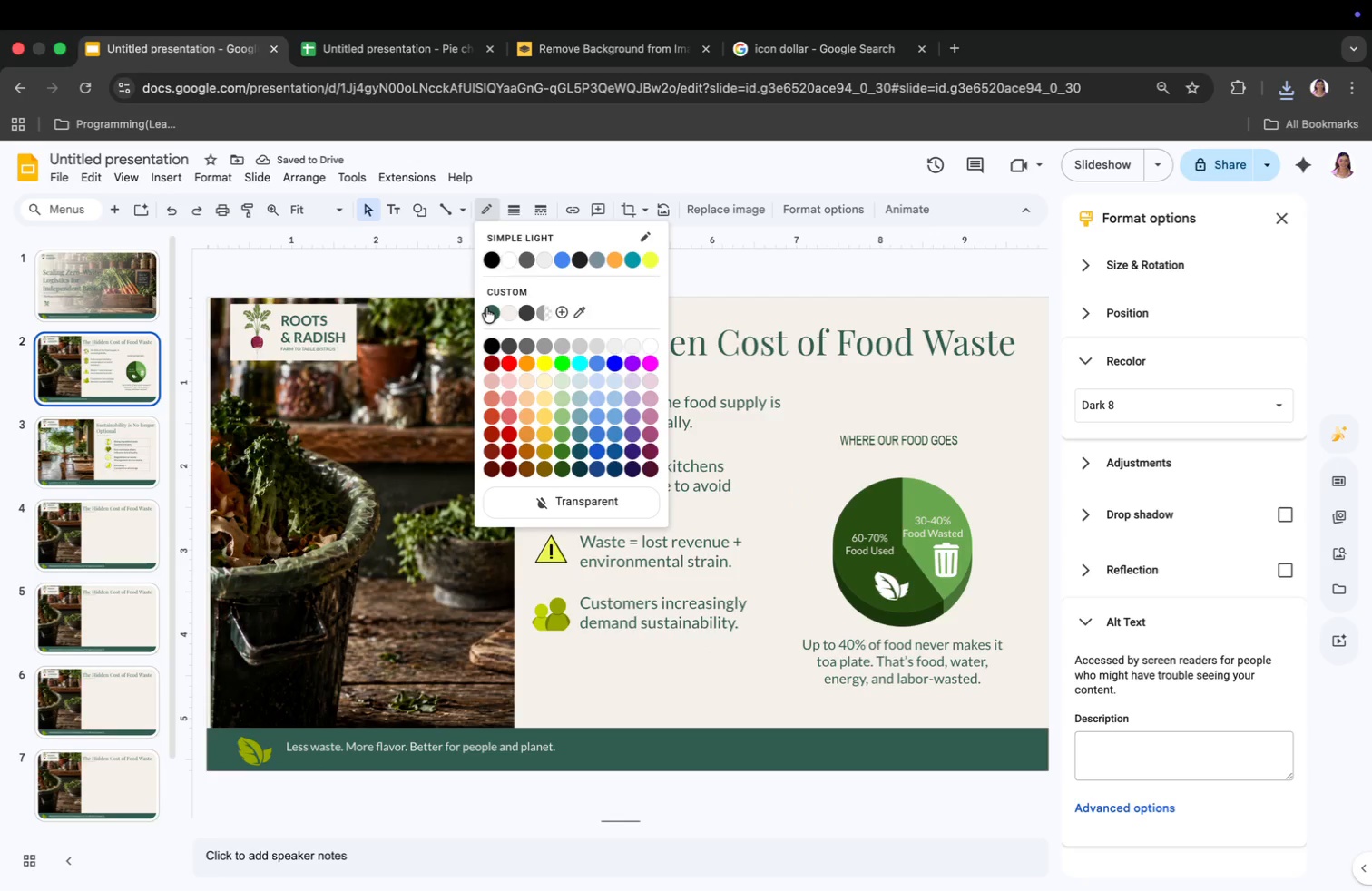 
left_click([489, 313])
 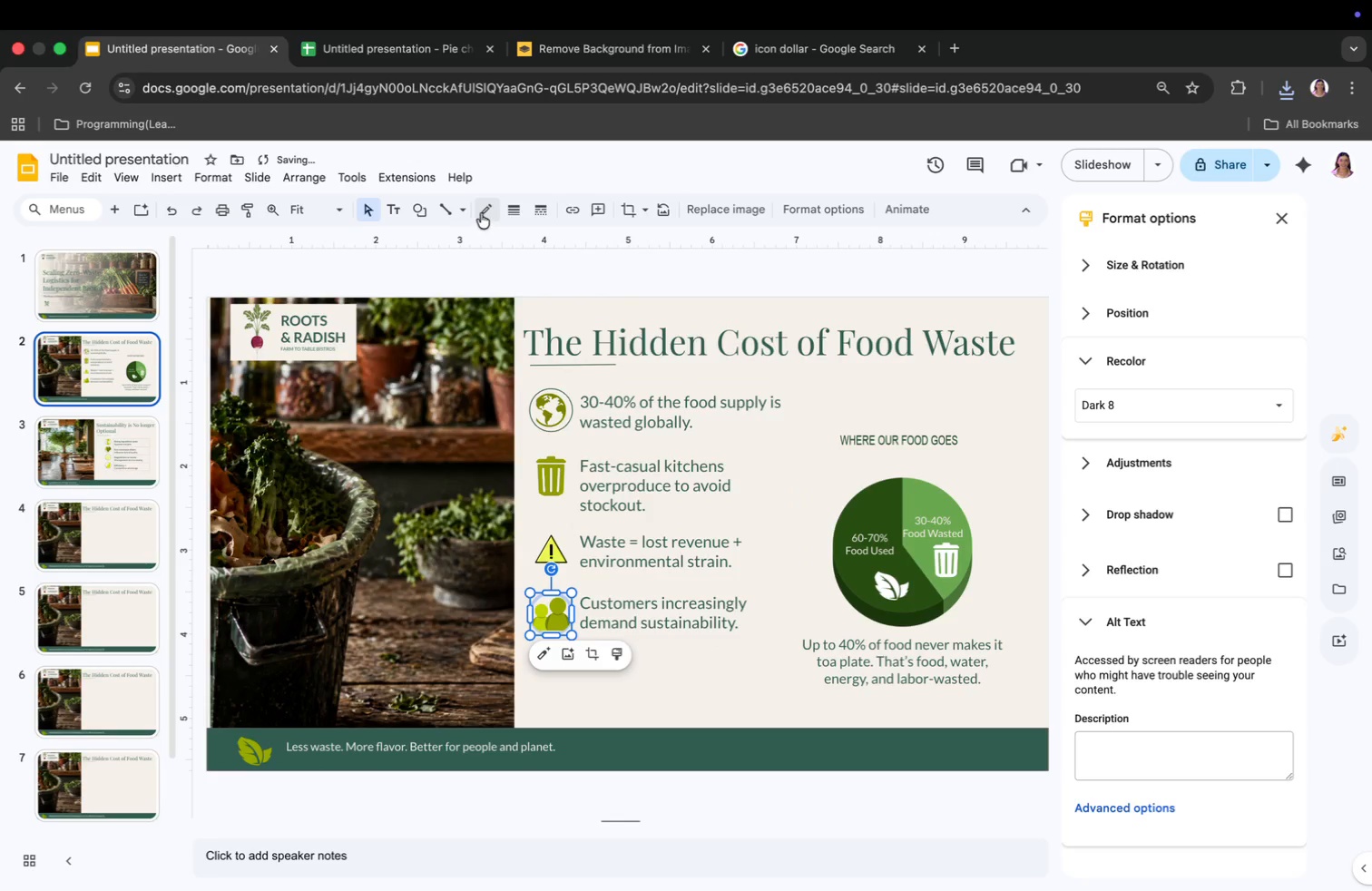 
left_click([493, 312])
 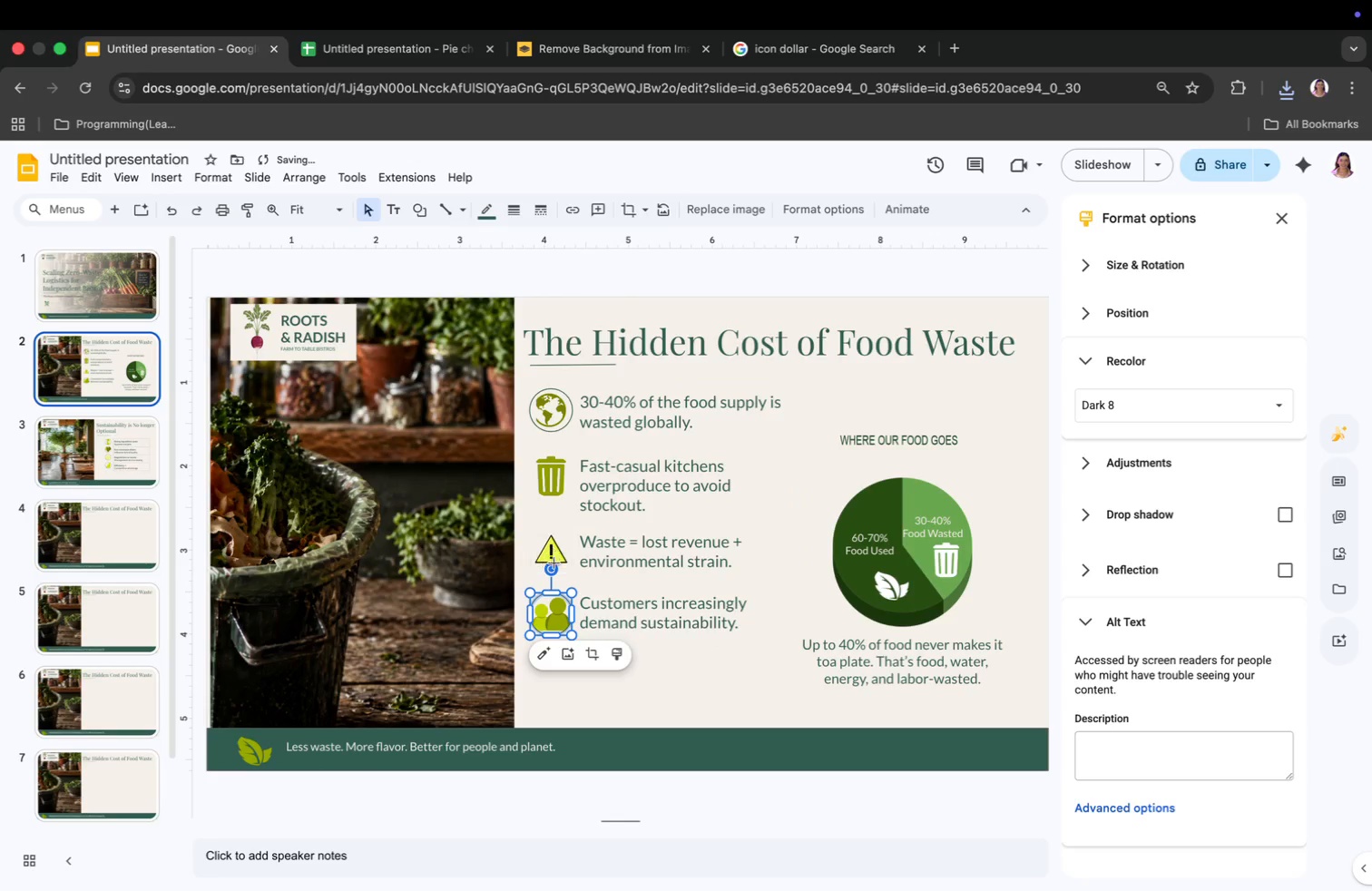 
left_click([554, 563])
 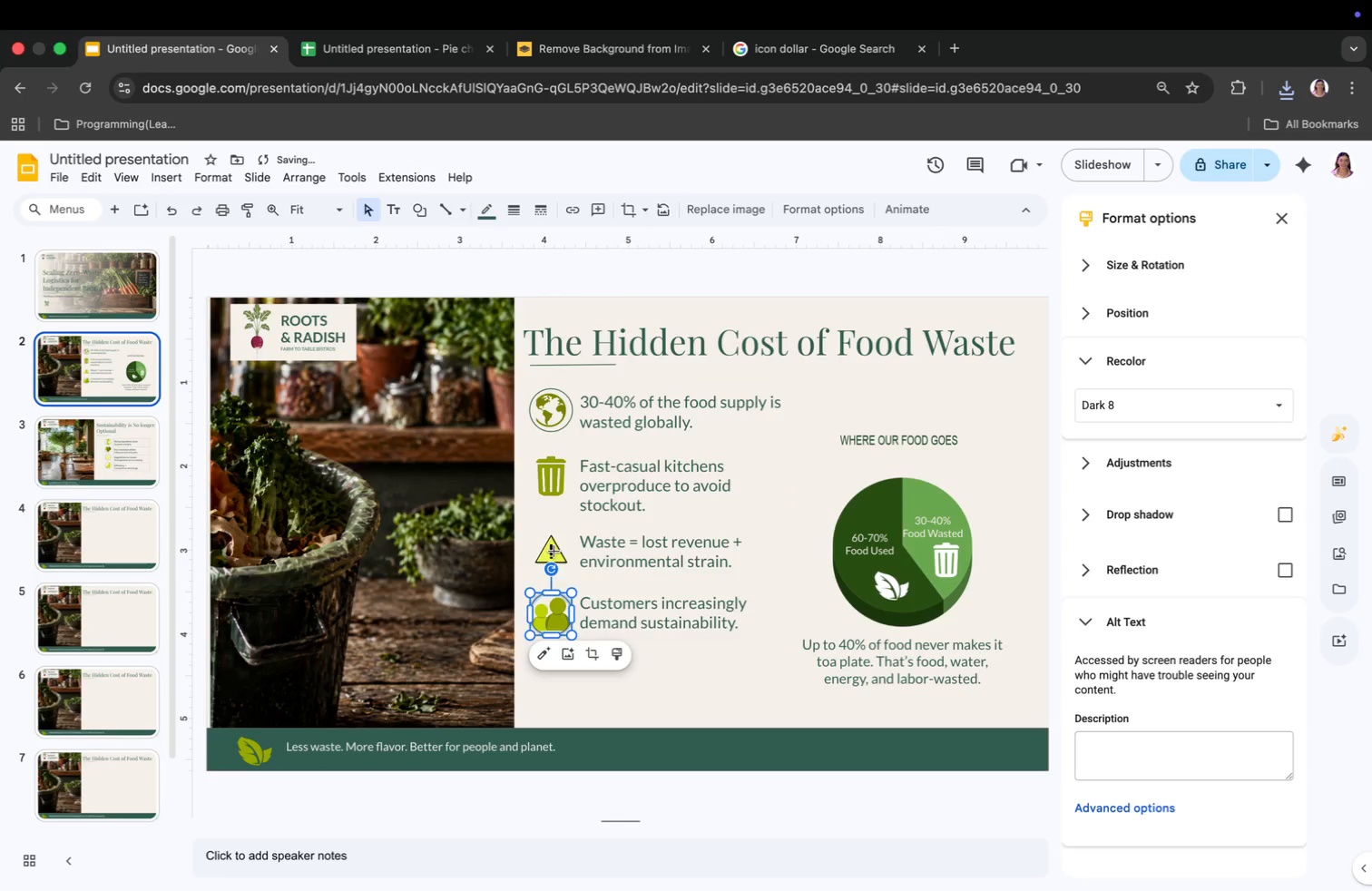 
left_click([554, 550])
 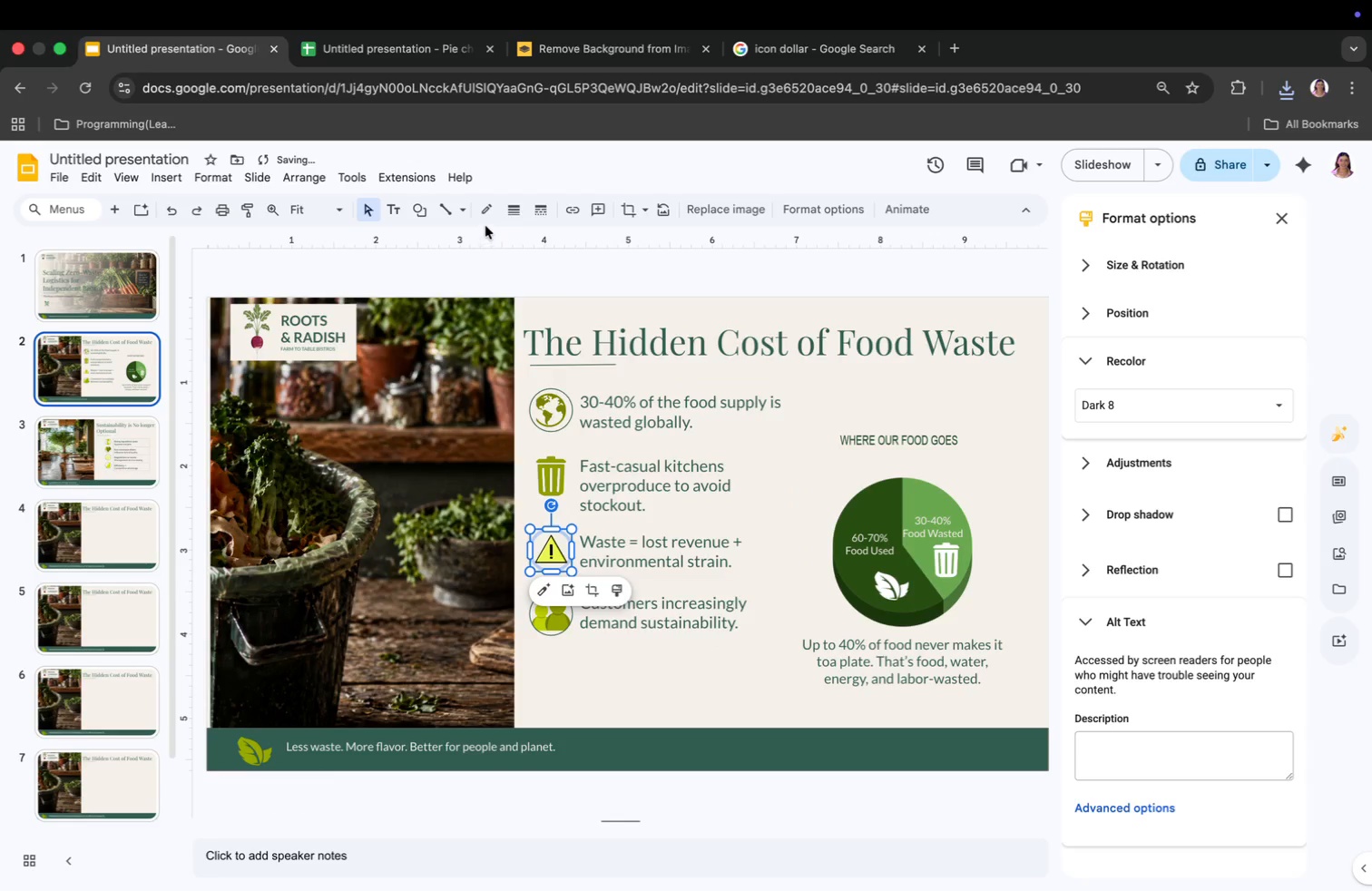 
left_click([485, 211])
 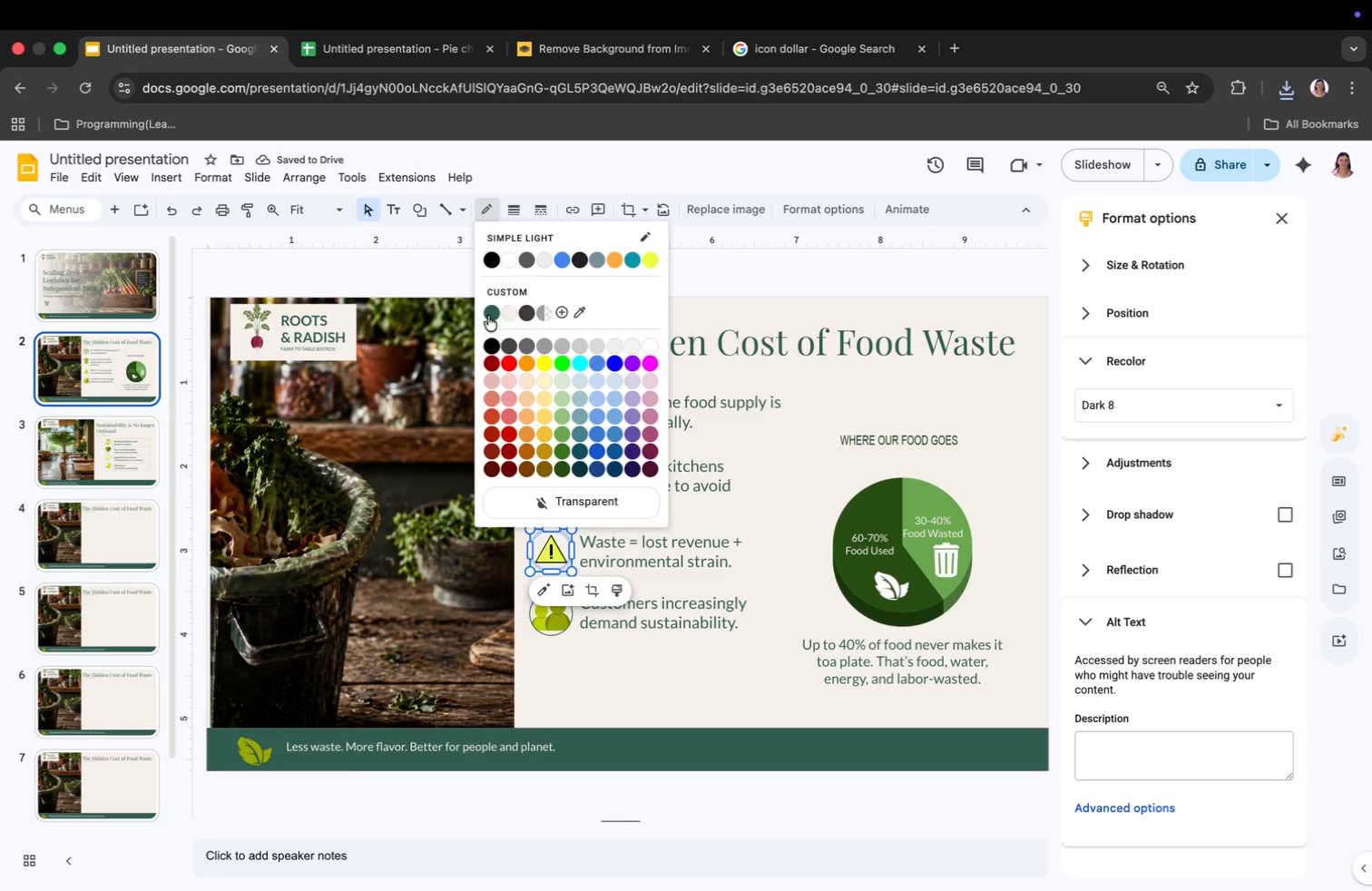 
left_click([489, 312])
 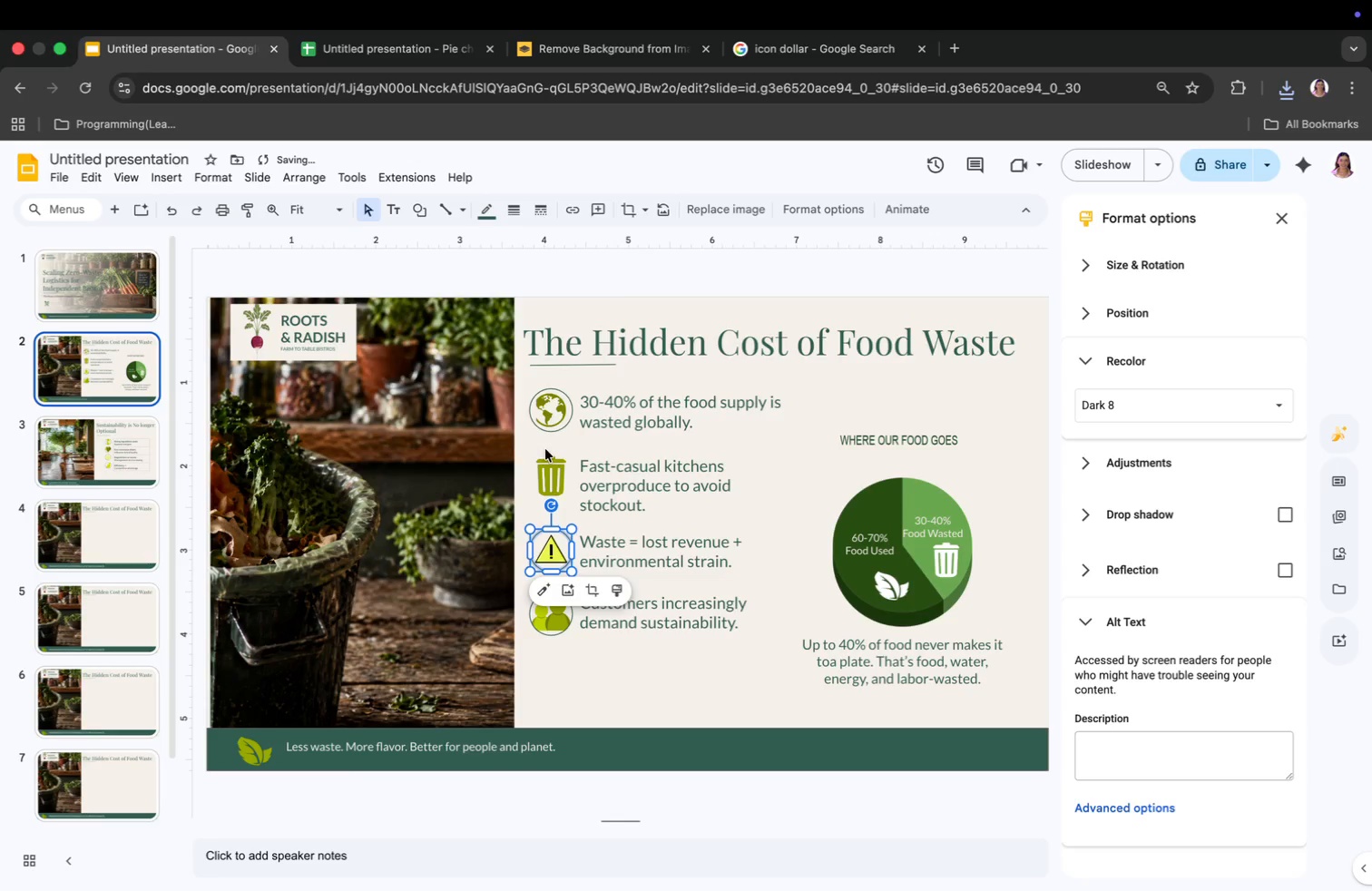 
left_click([549, 460])
 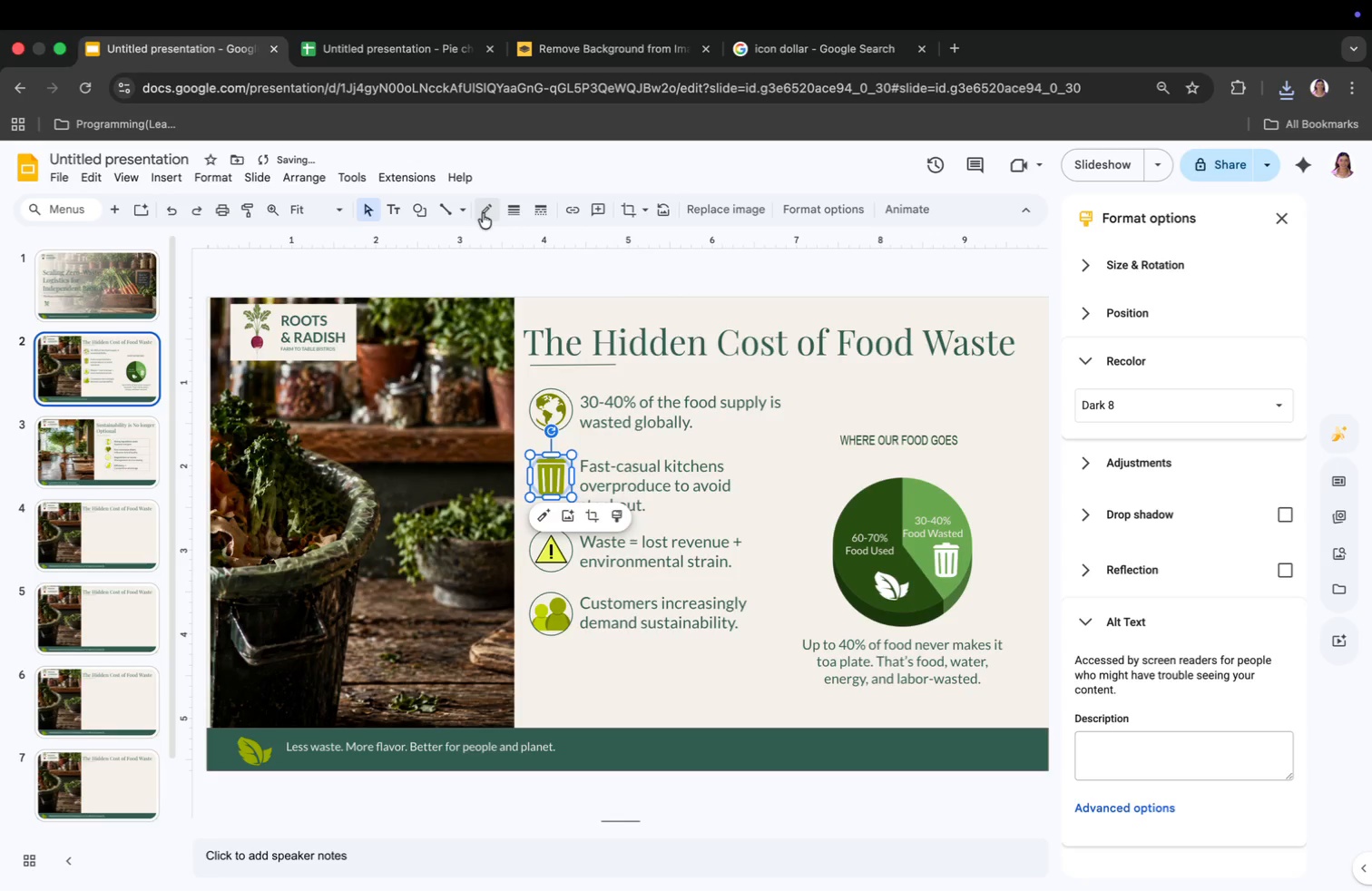 
left_click([483, 211])
 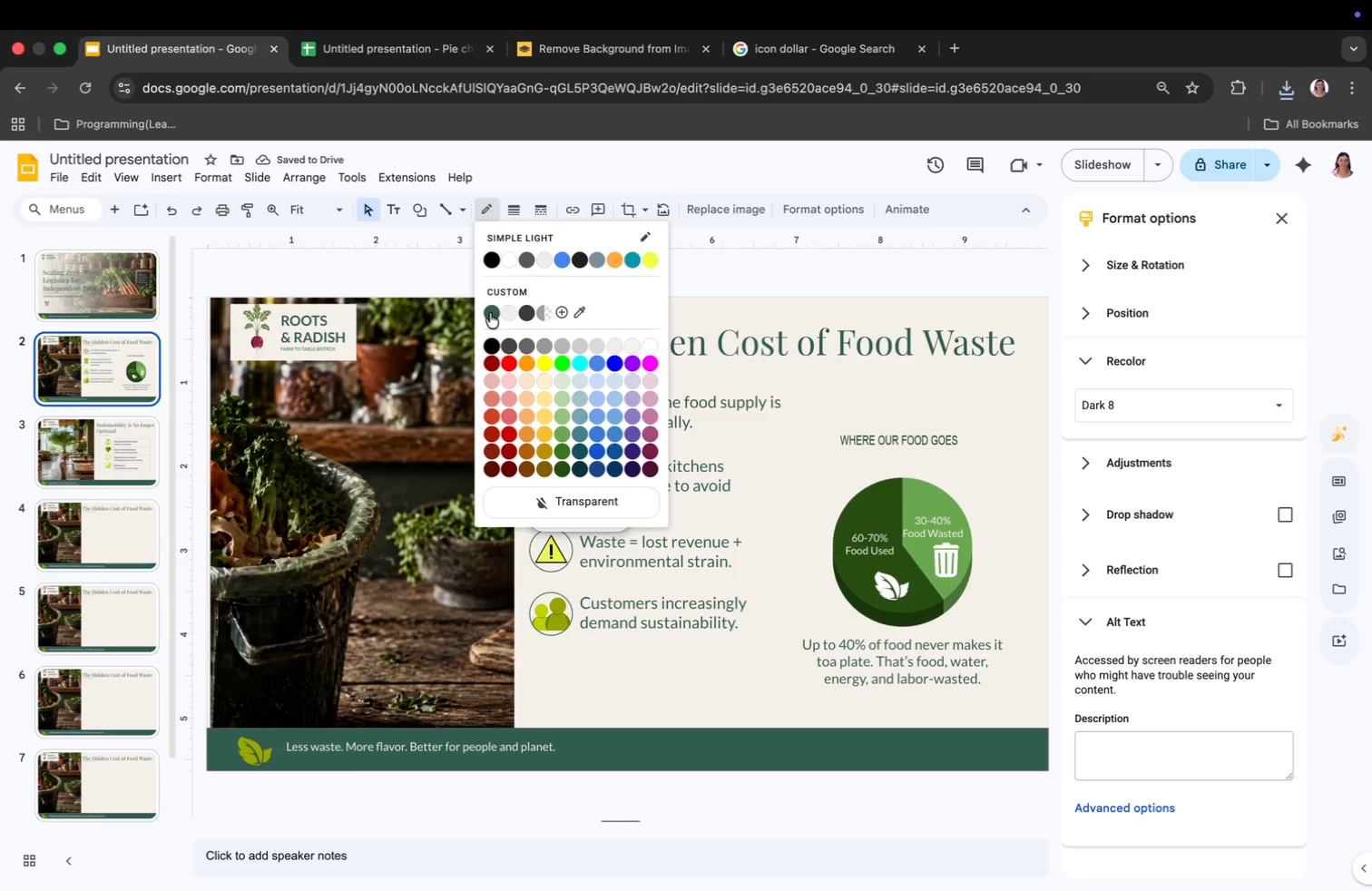 
left_click([490, 313])
 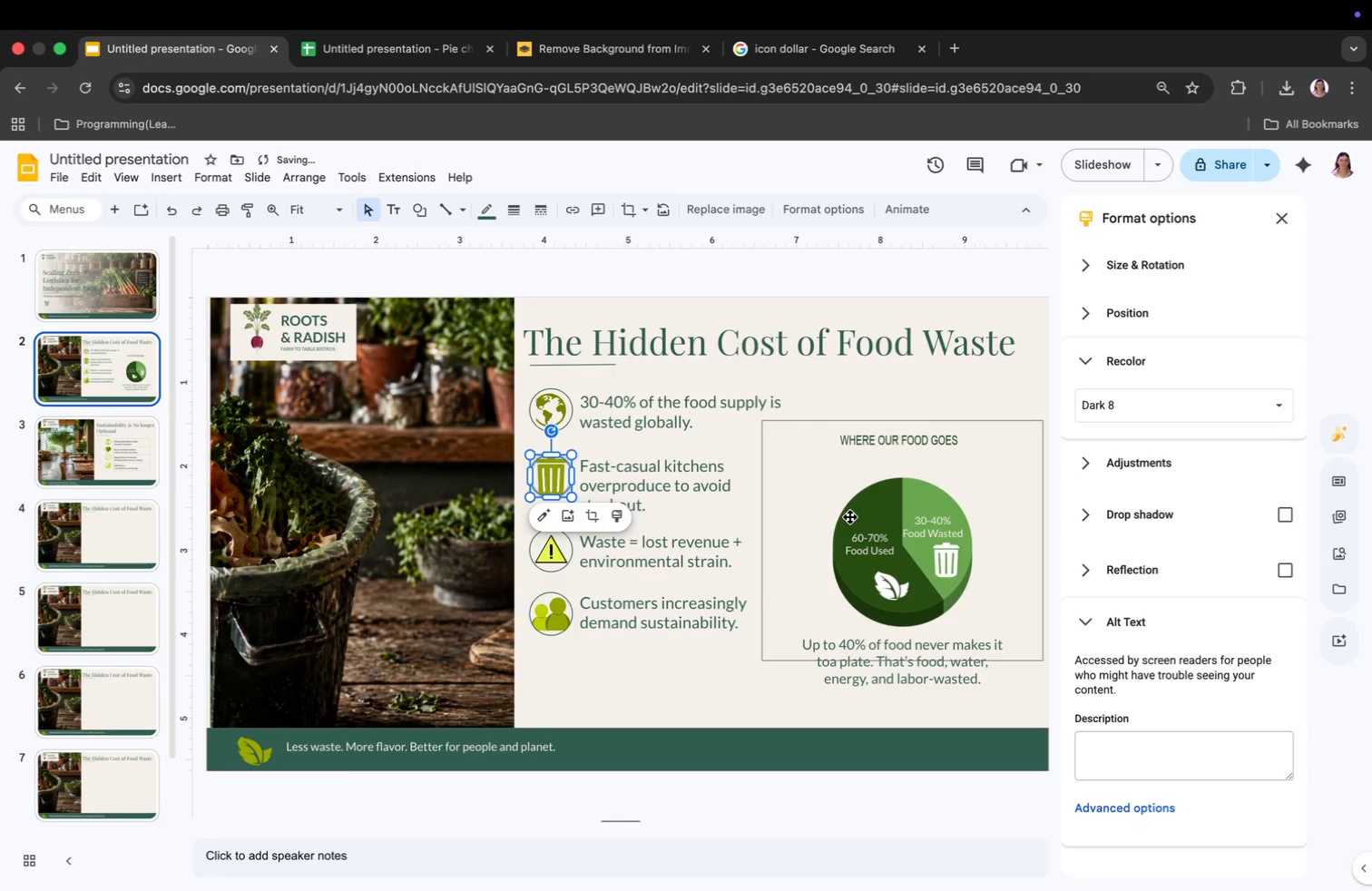 
left_click([674, 684])
 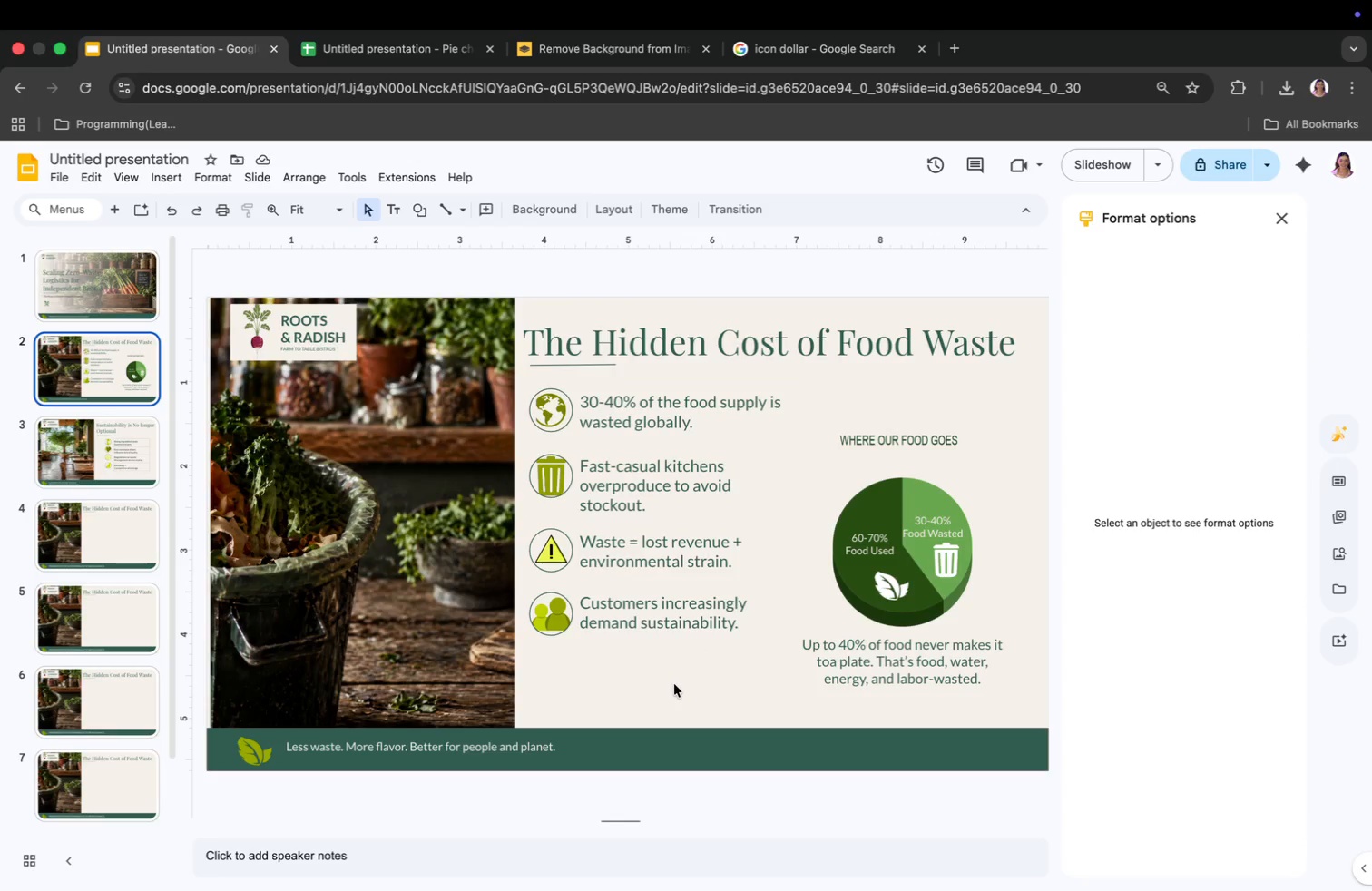 
key(ArrowUp)
 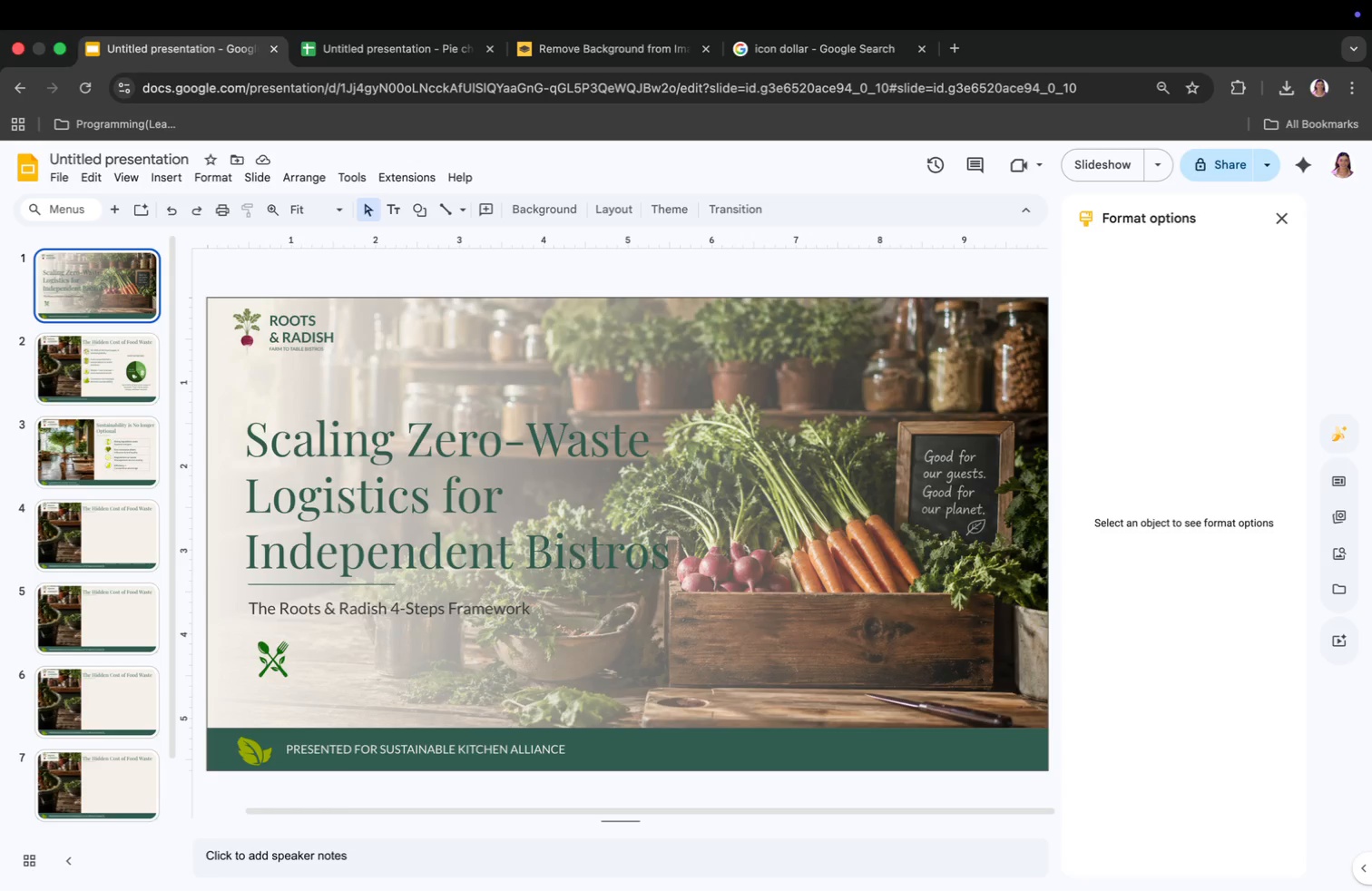 
key(ArrowDown)
 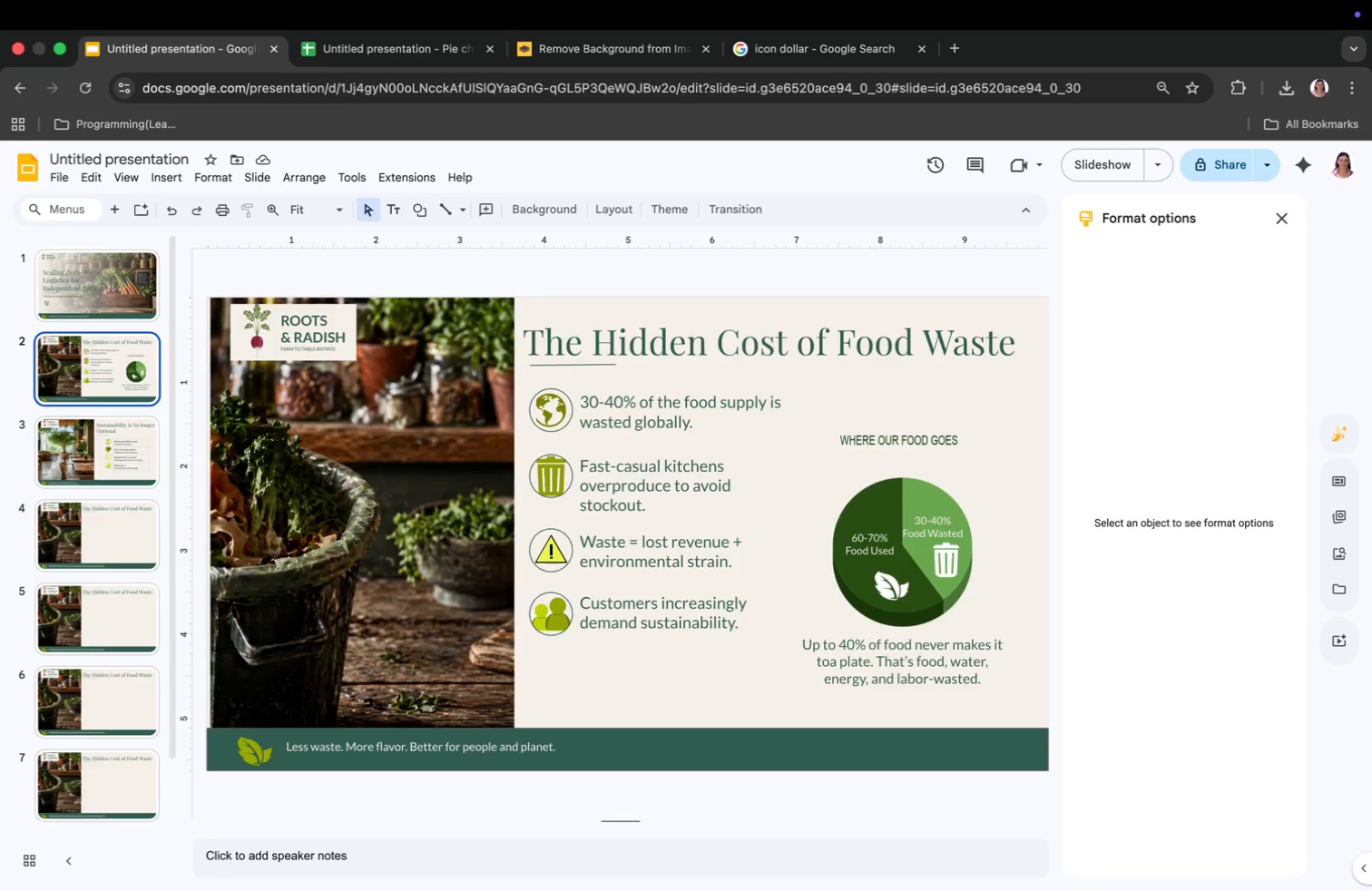 
key(ArrowUp)
 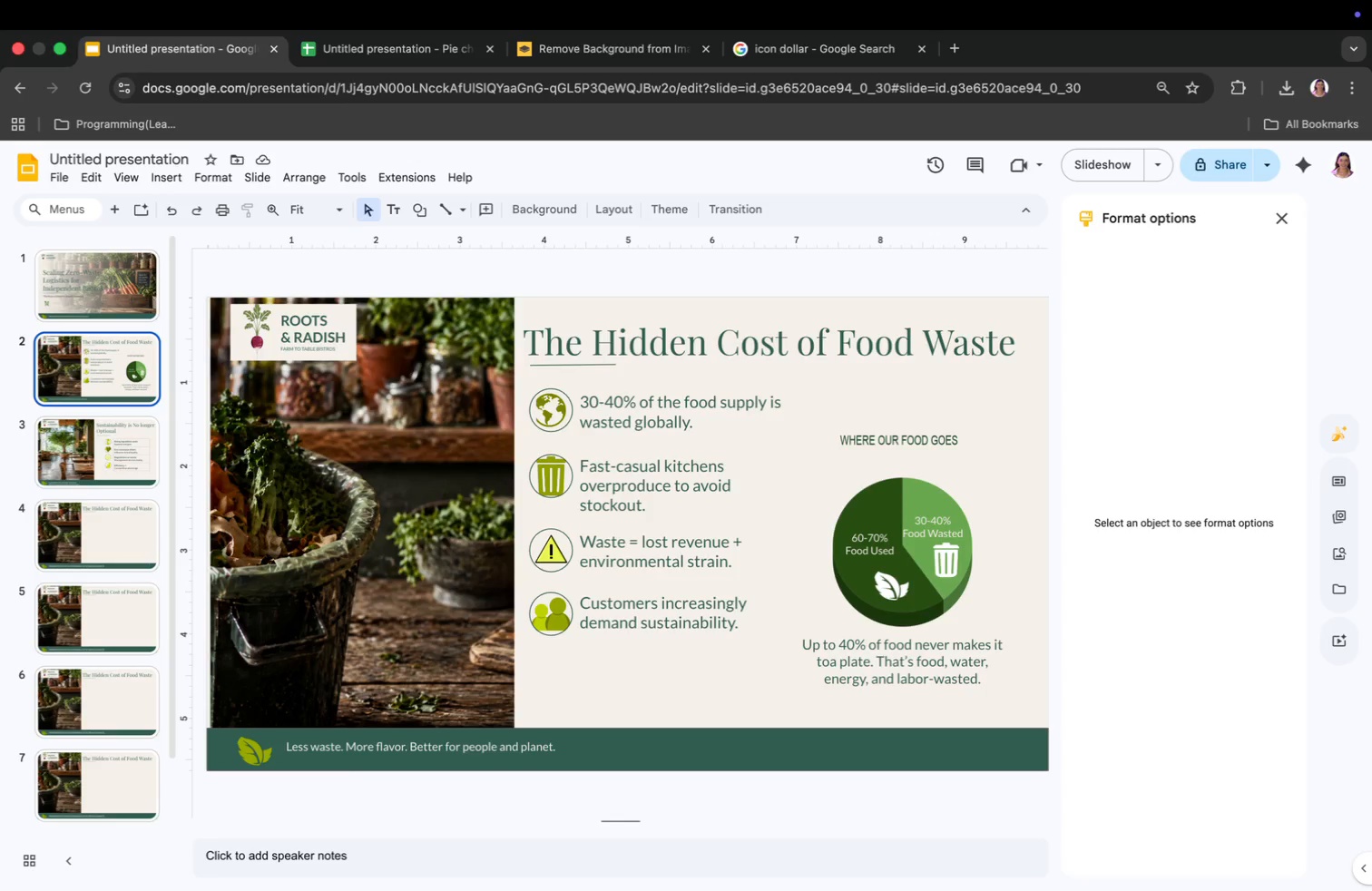 
hold_key(key=ArrowDown, duration=0.4)
 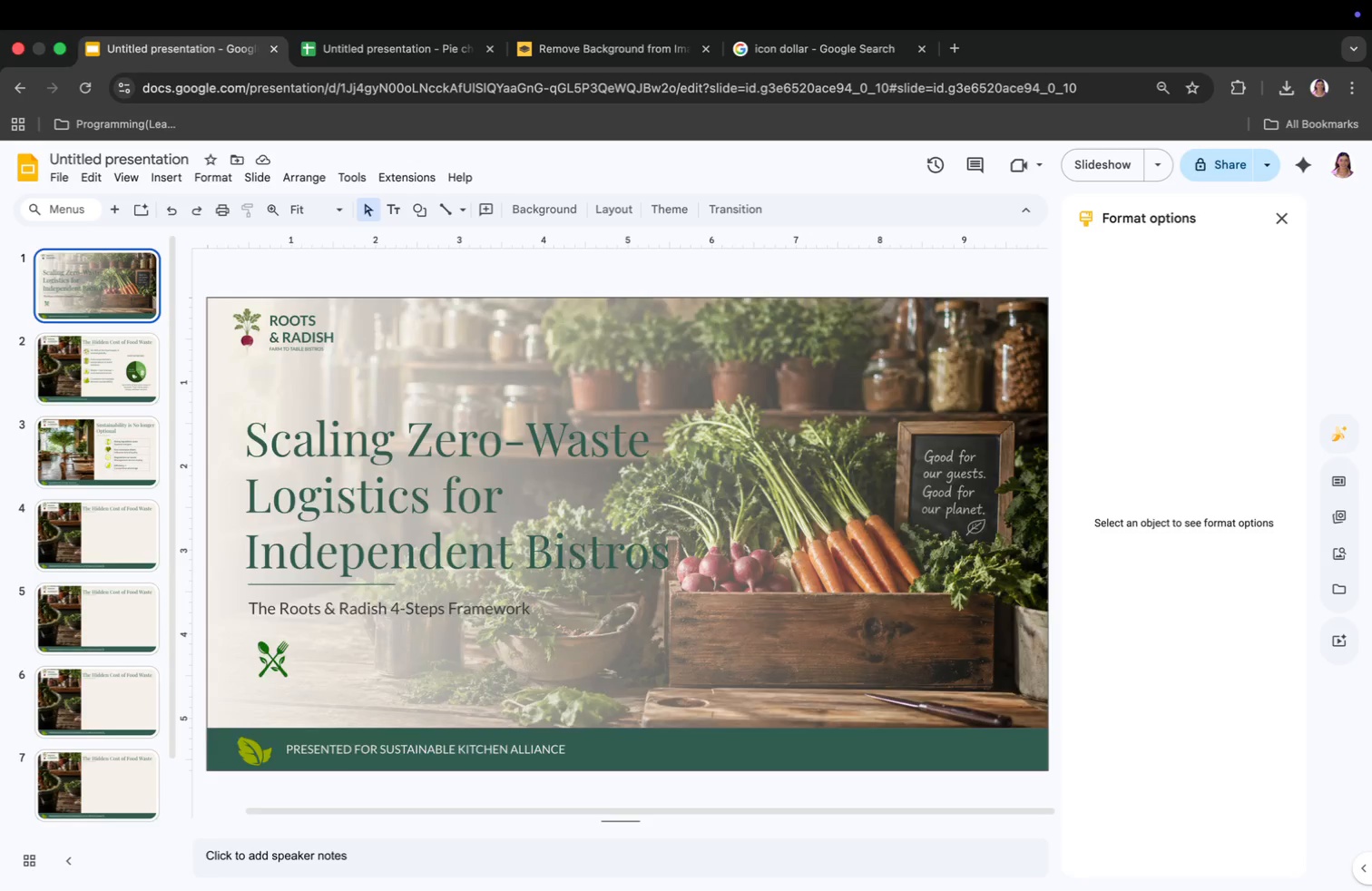 
left_click([443, 749])
 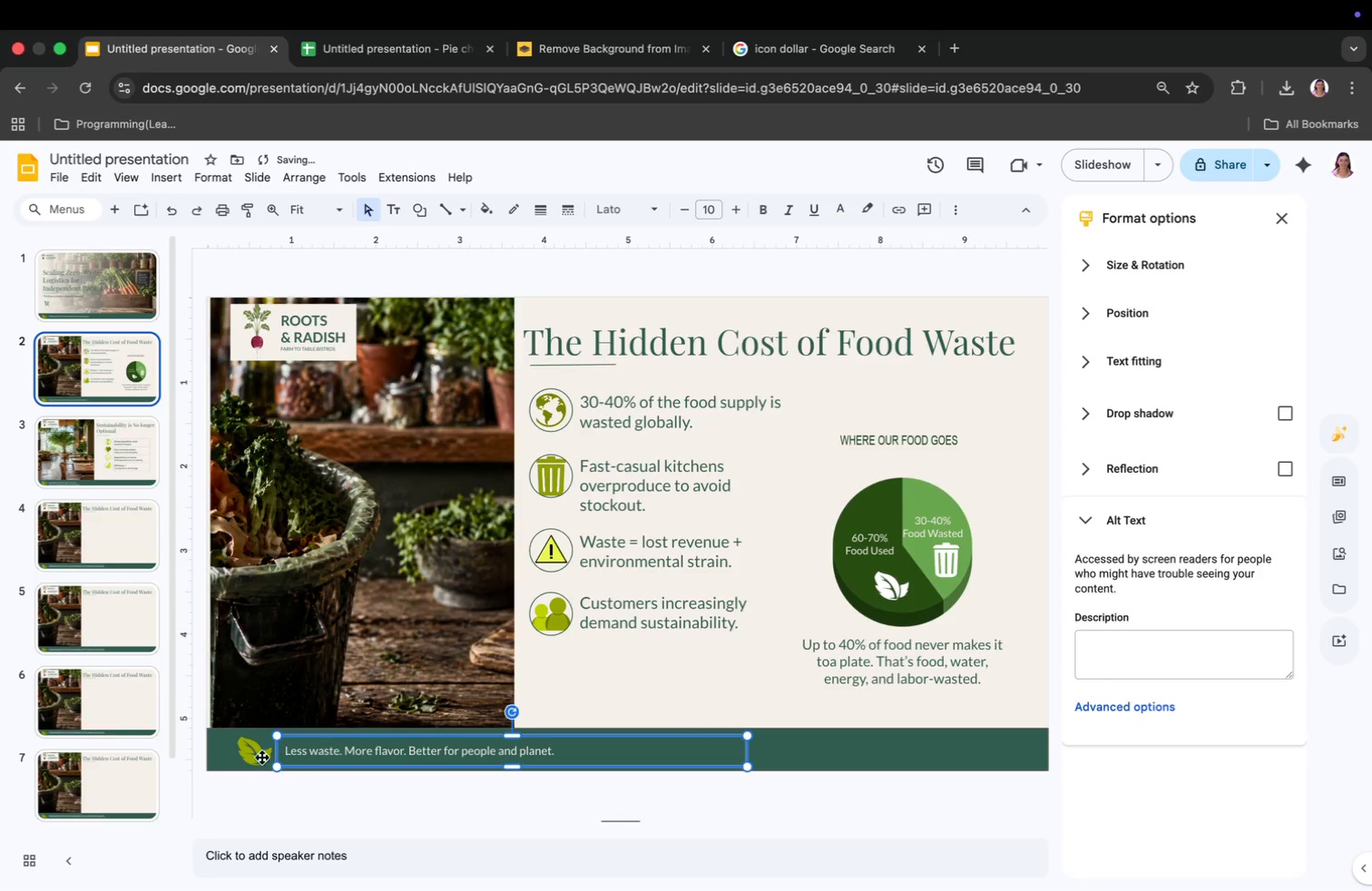 
left_click_drag(start_coordinate=[506, 755], to_coordinate=[505, 760])
 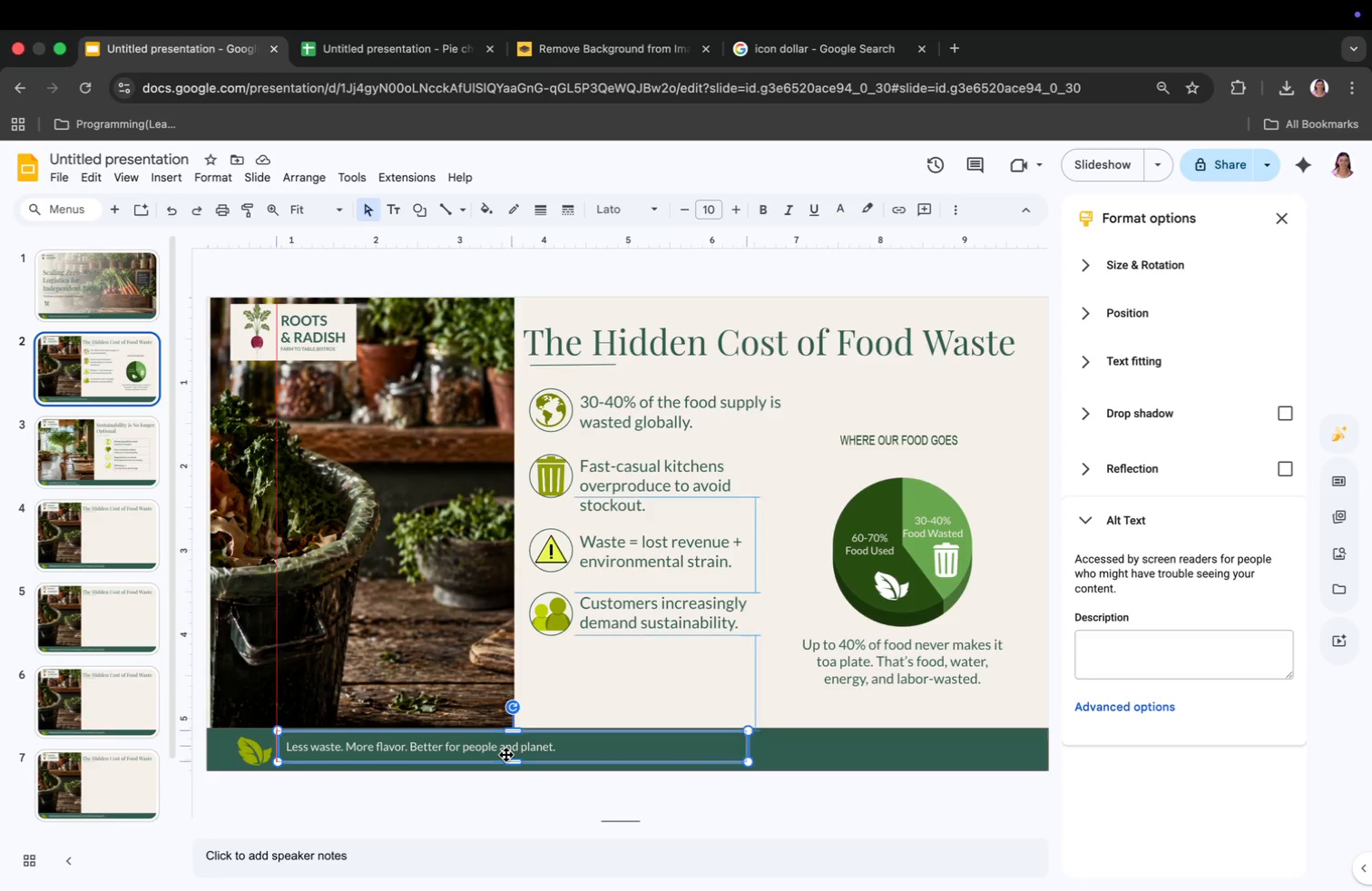 
left_click([493, 212])
 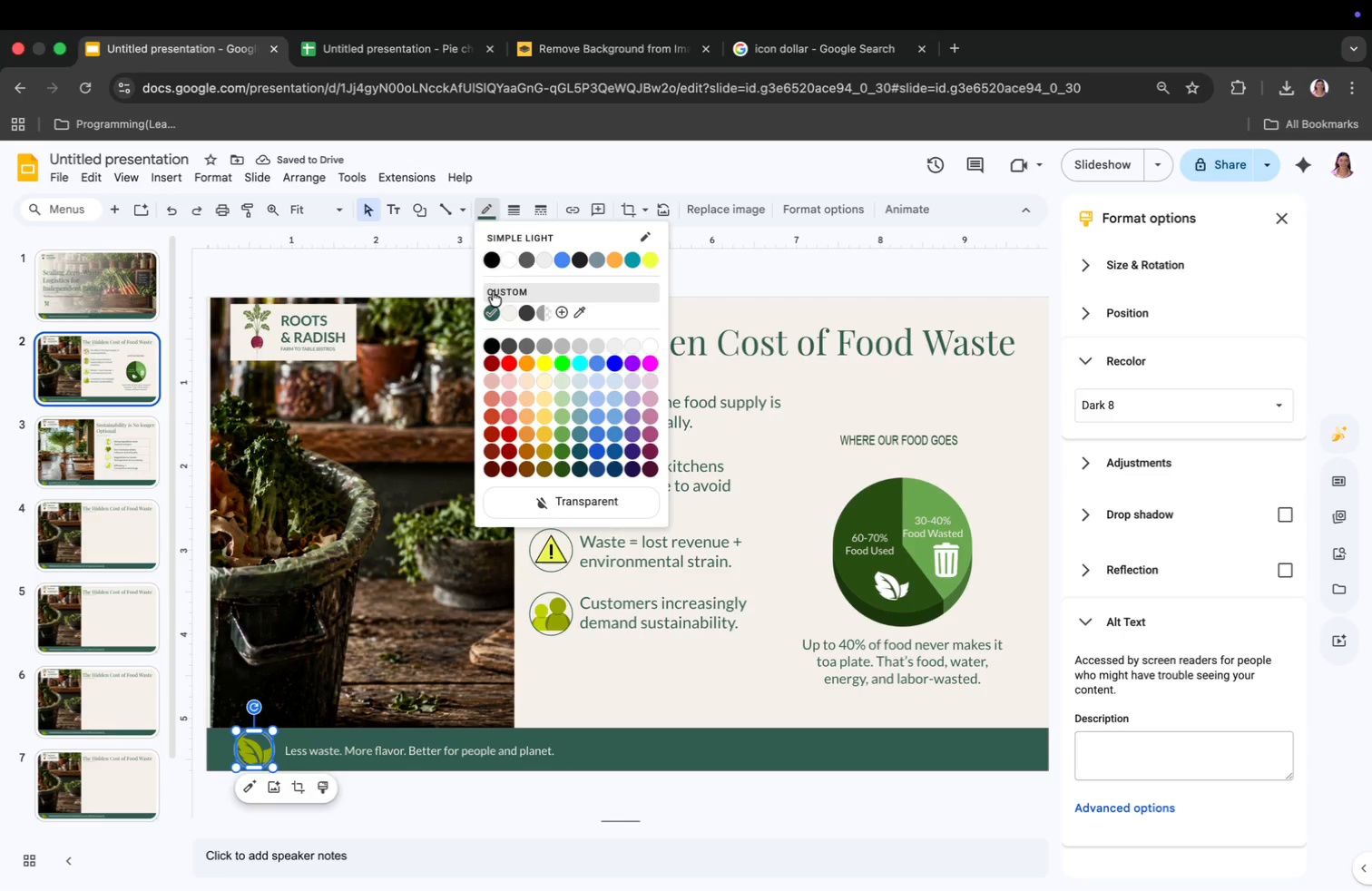 
left_click([506, 308])
 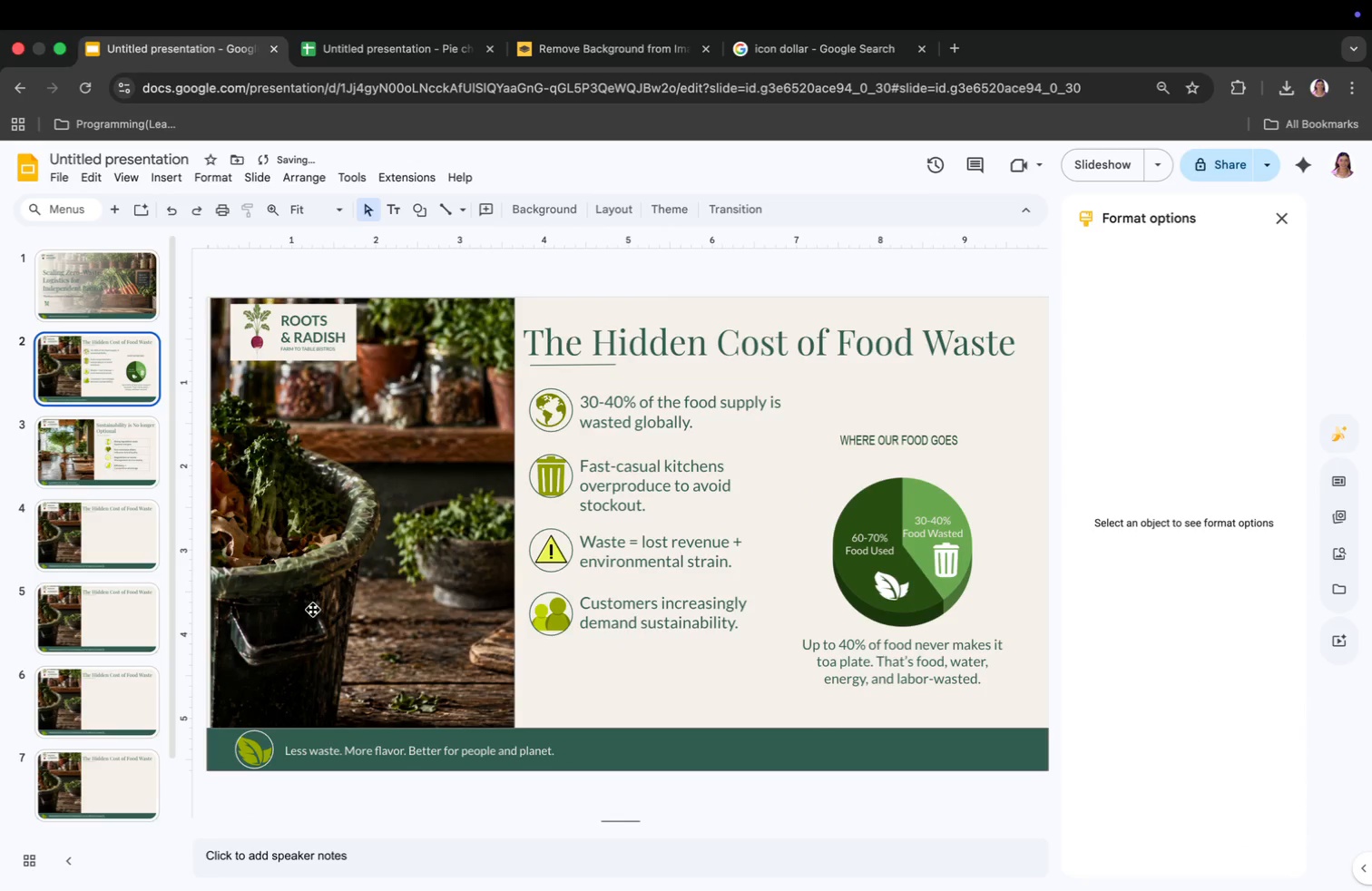 
left_click_drag(start_coordinate=[574, 697], to_coordinate=[572, 685])
 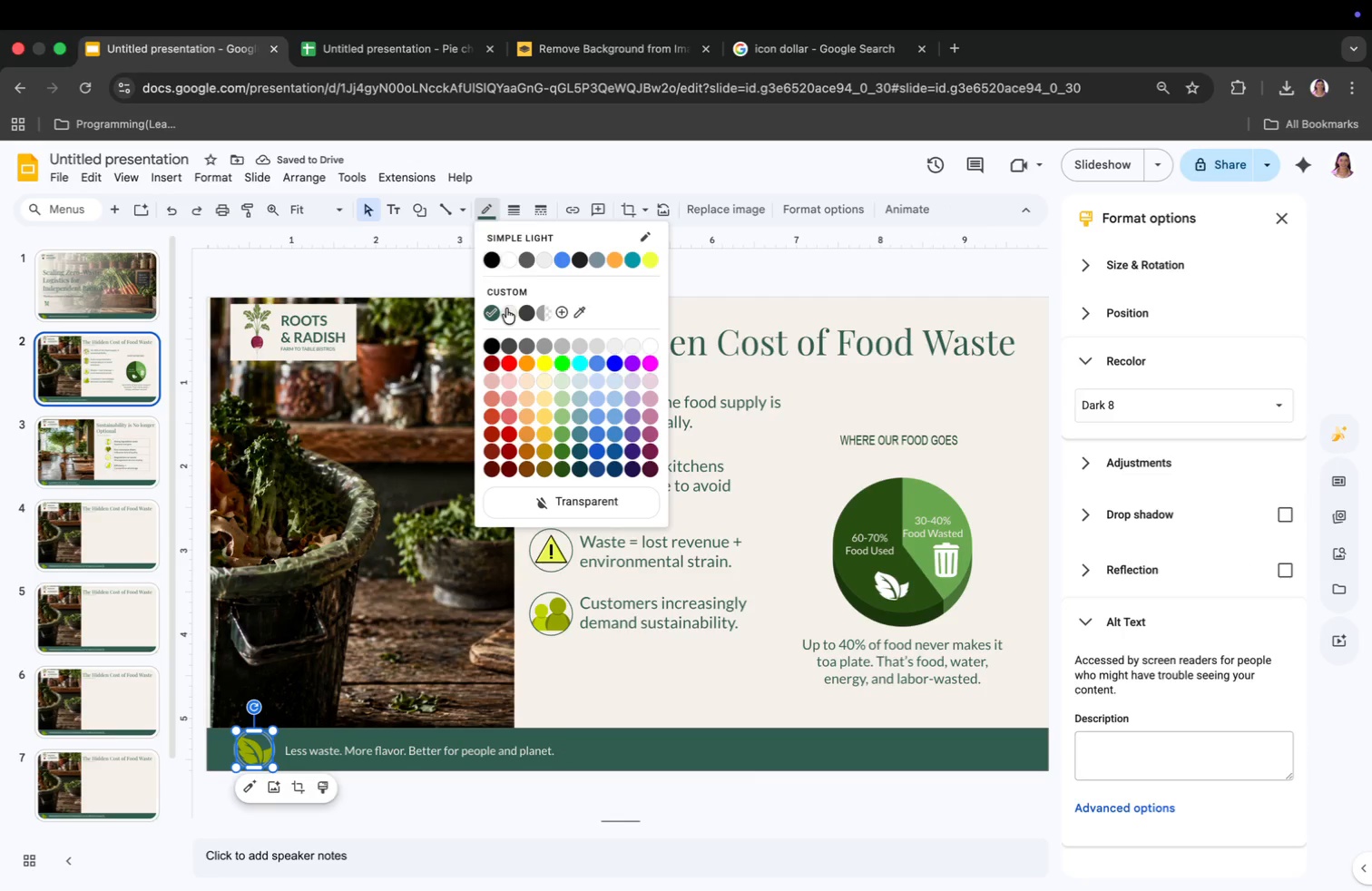 
key(ArrowDown)
 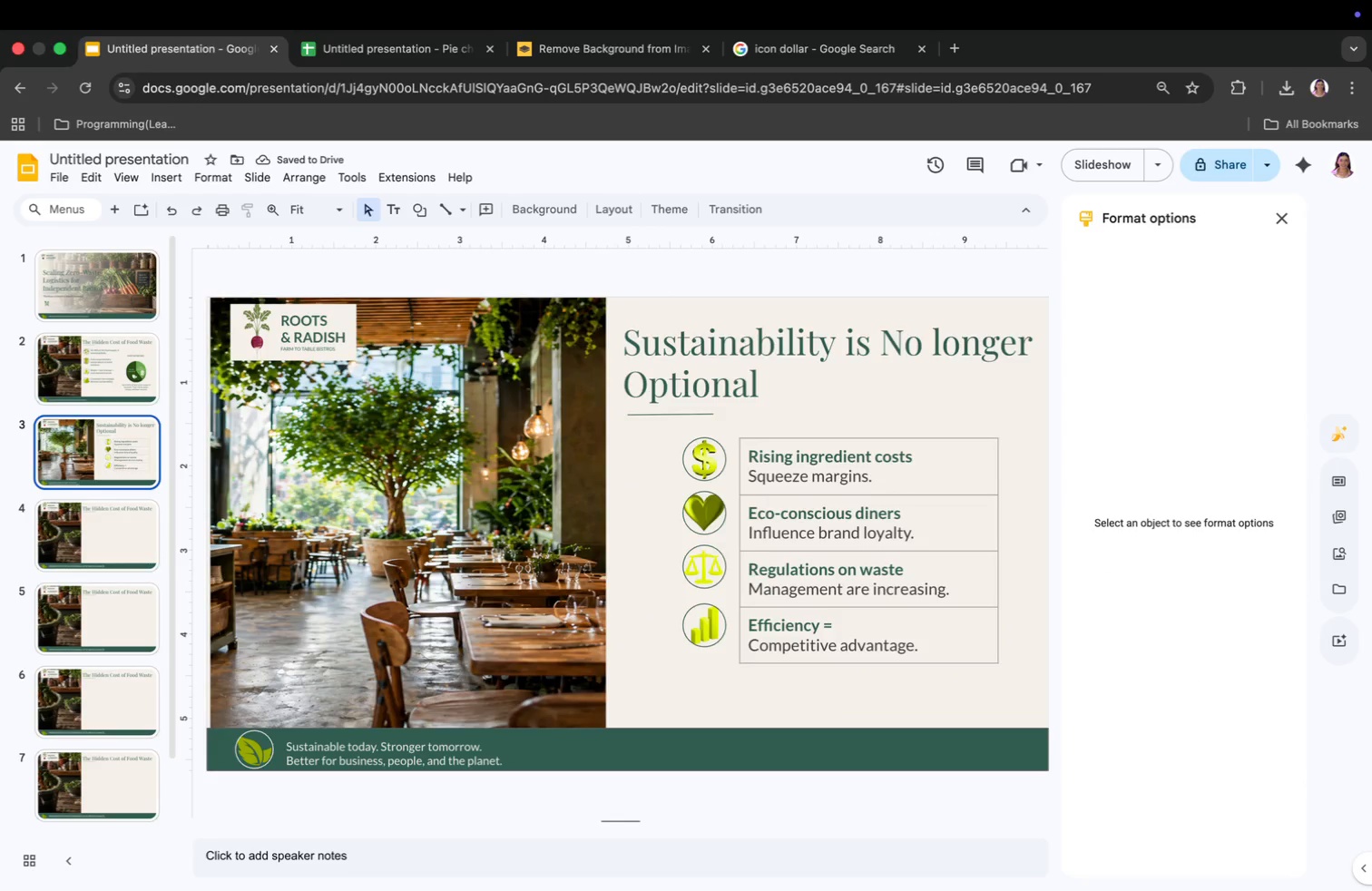 
key(ArrowDown)
 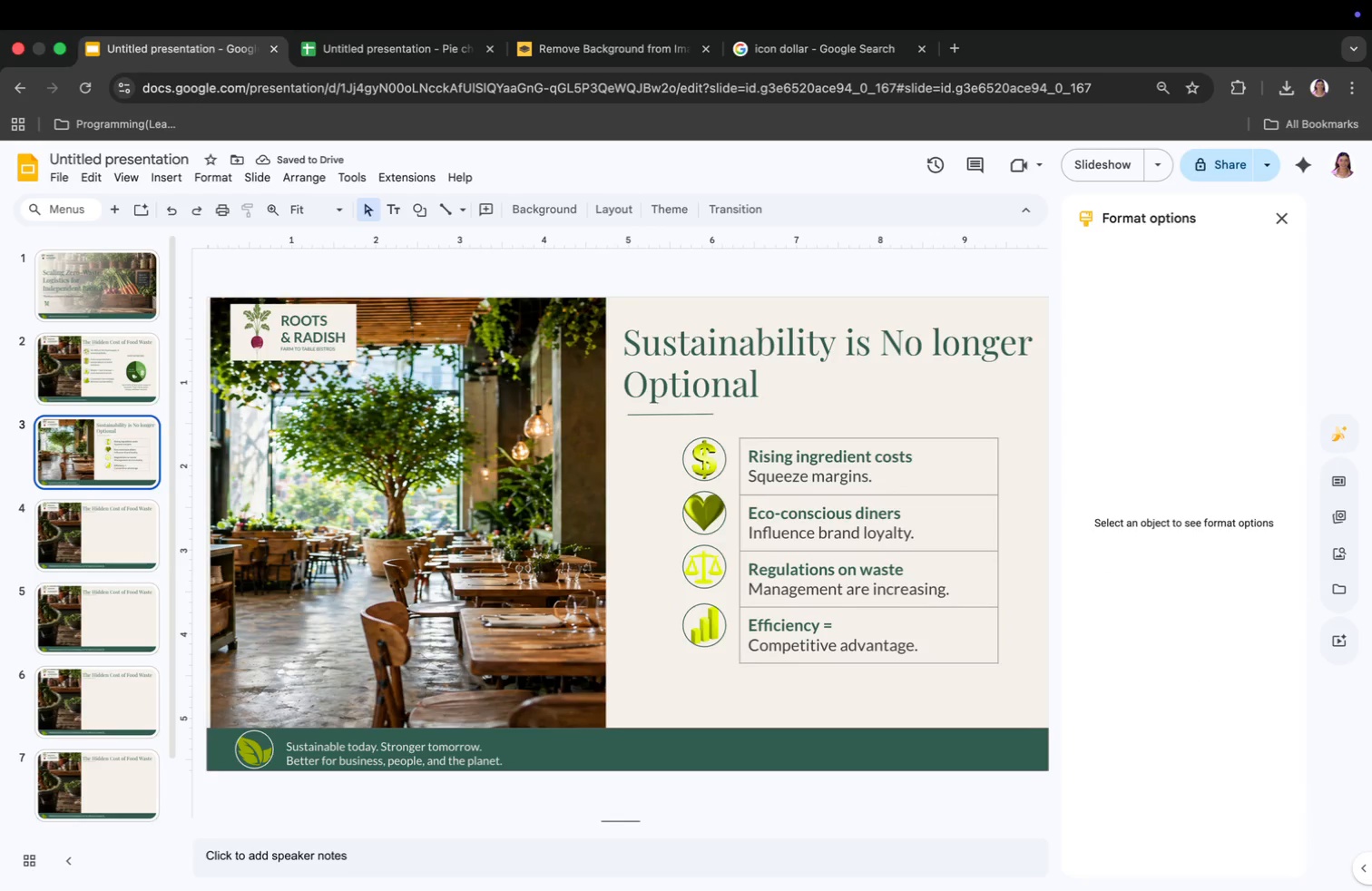 
key(ArrowUp)
 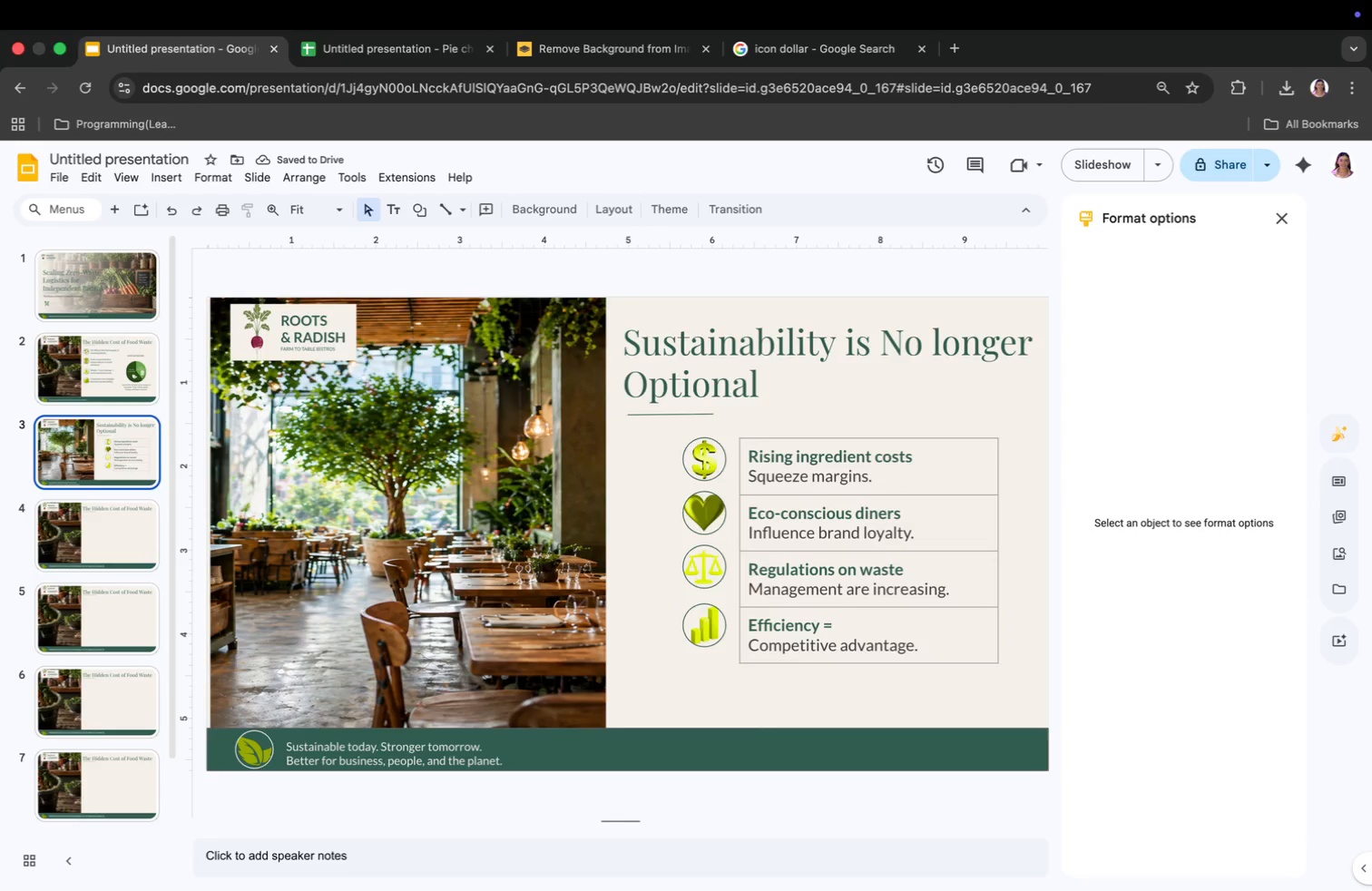 
key(ArrowUp)
 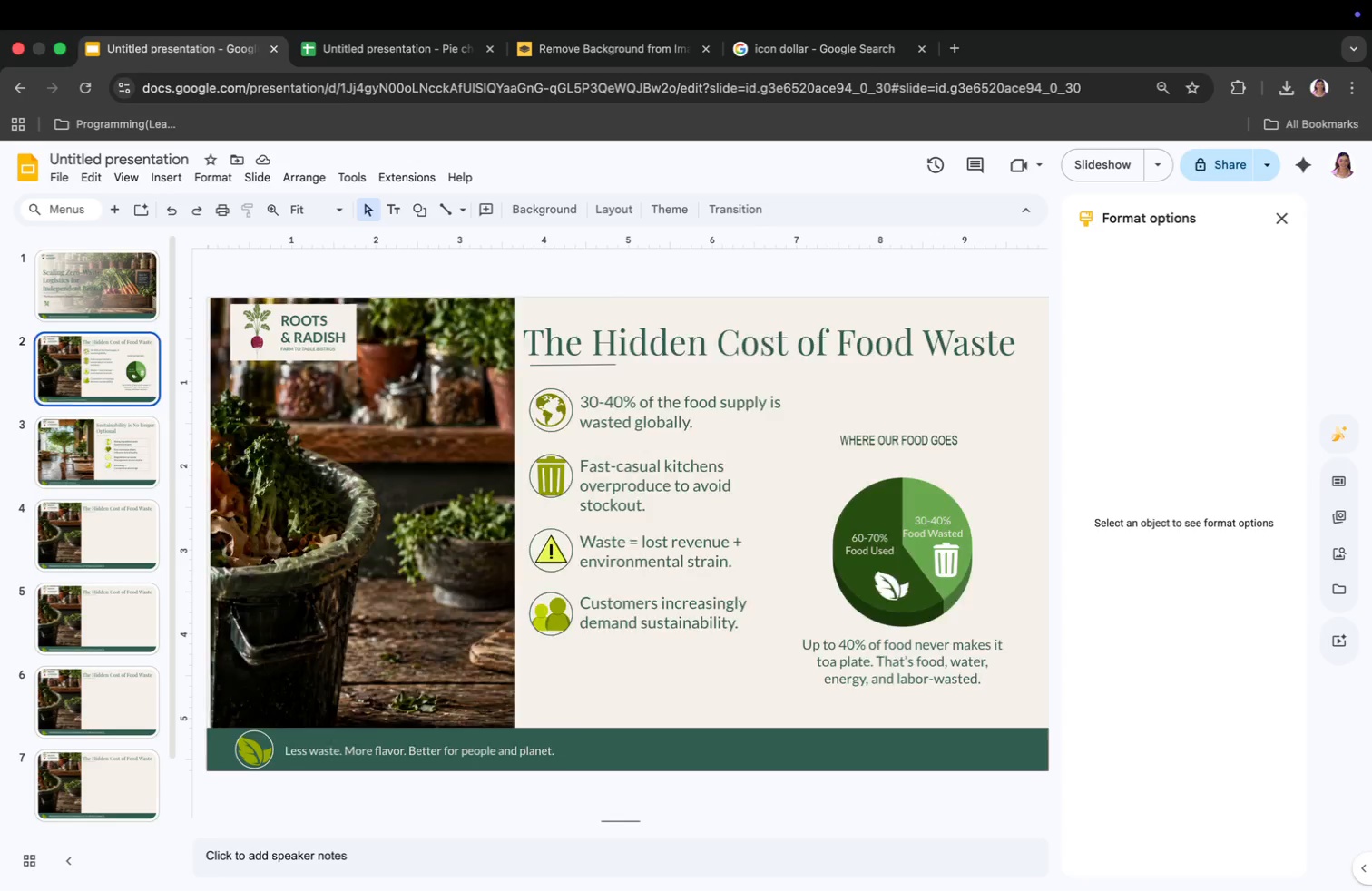 
key(ArrowDown)
 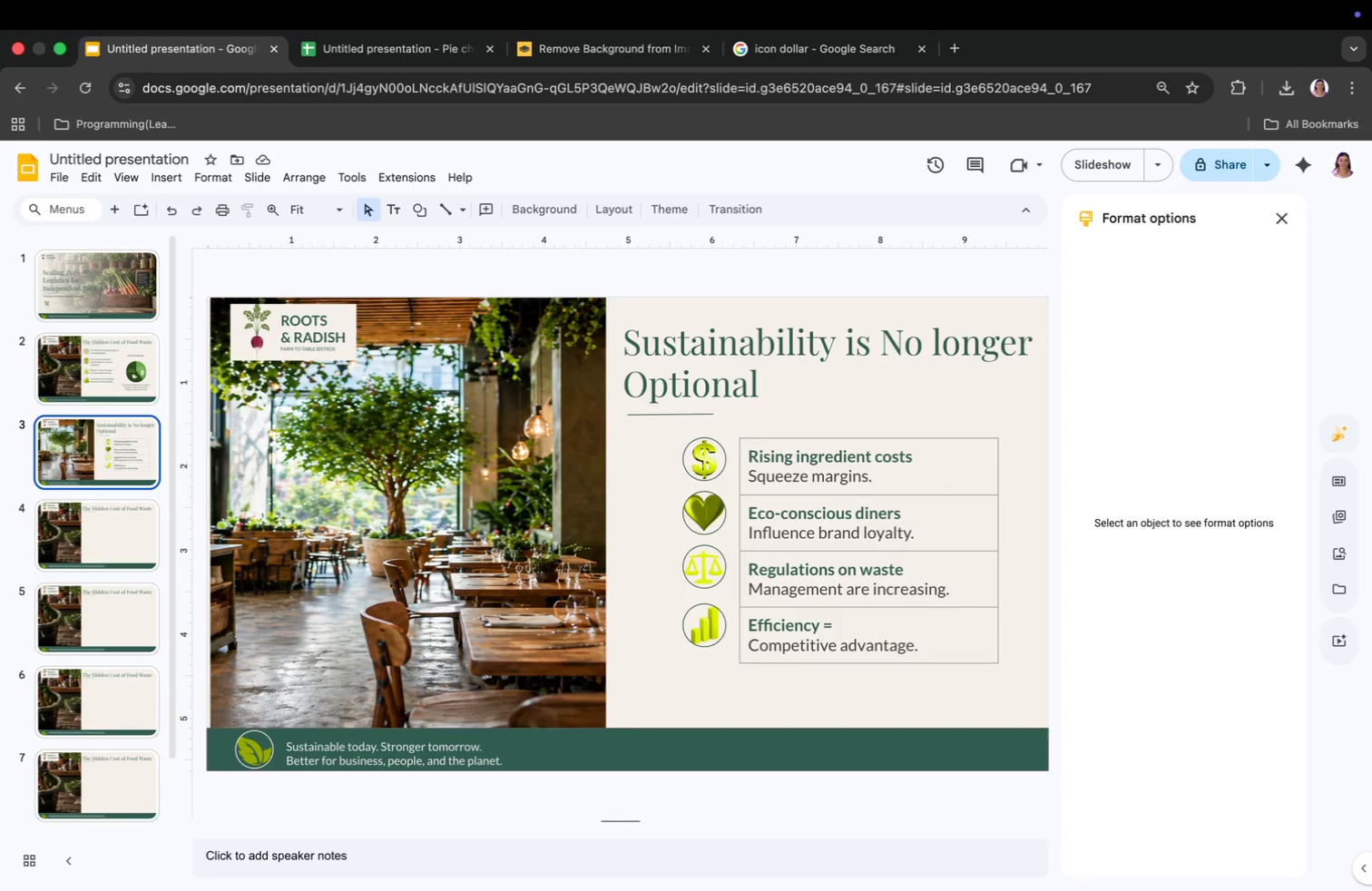 
key(ArrowUp)
 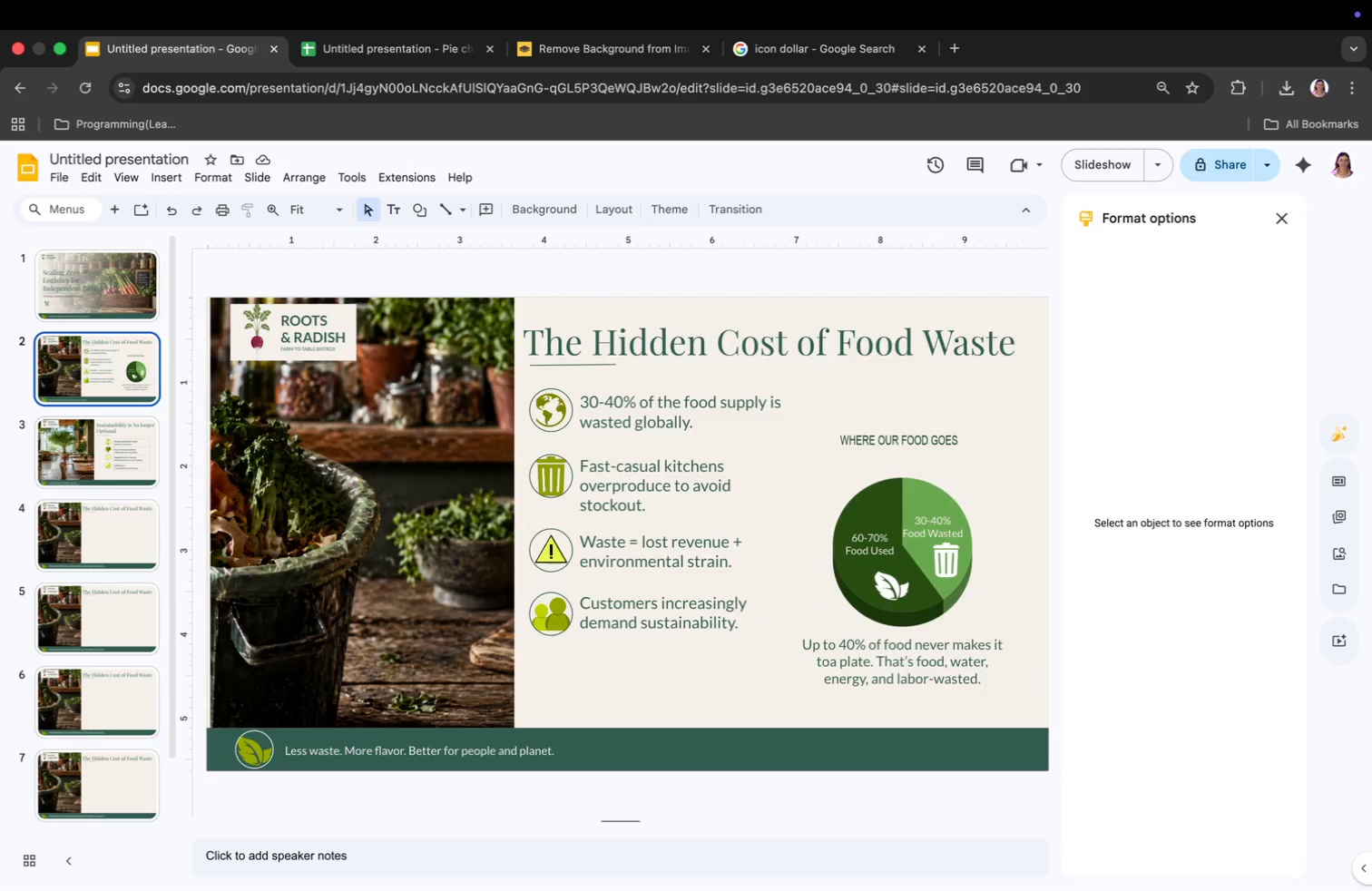 
key(ArrowDown)
 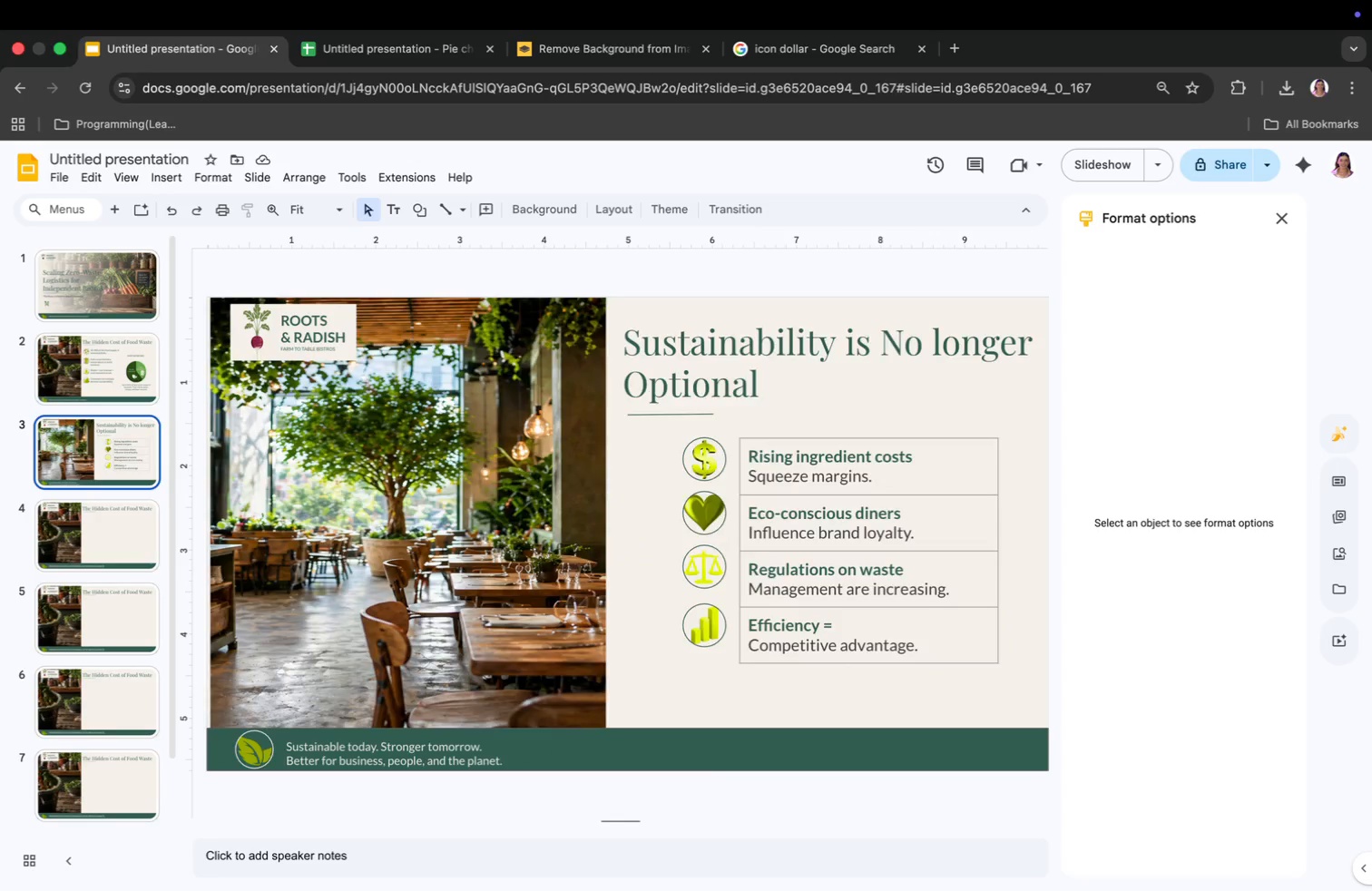 
key(ArrowDown)
 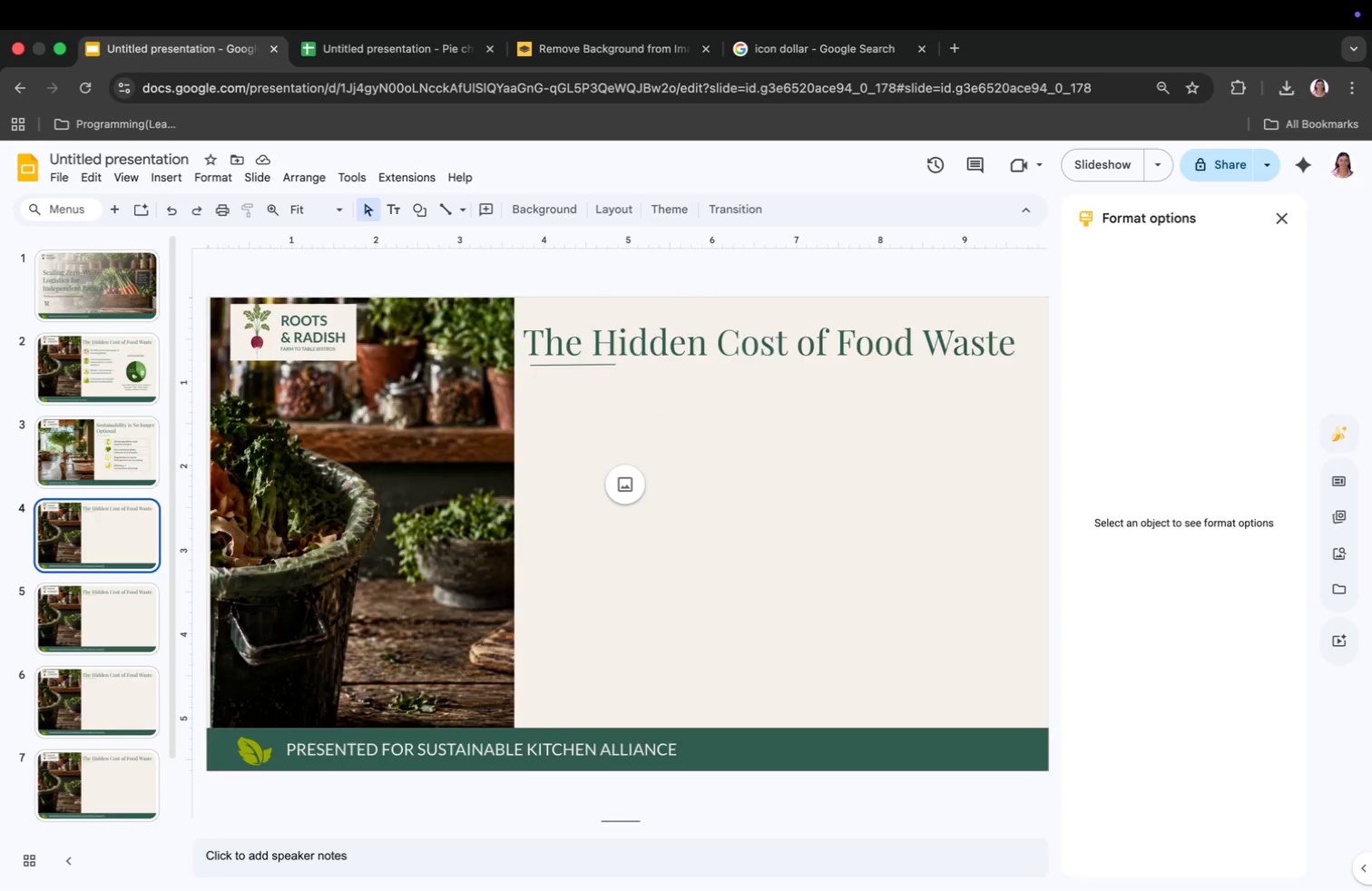 
key(ArrowUp)
 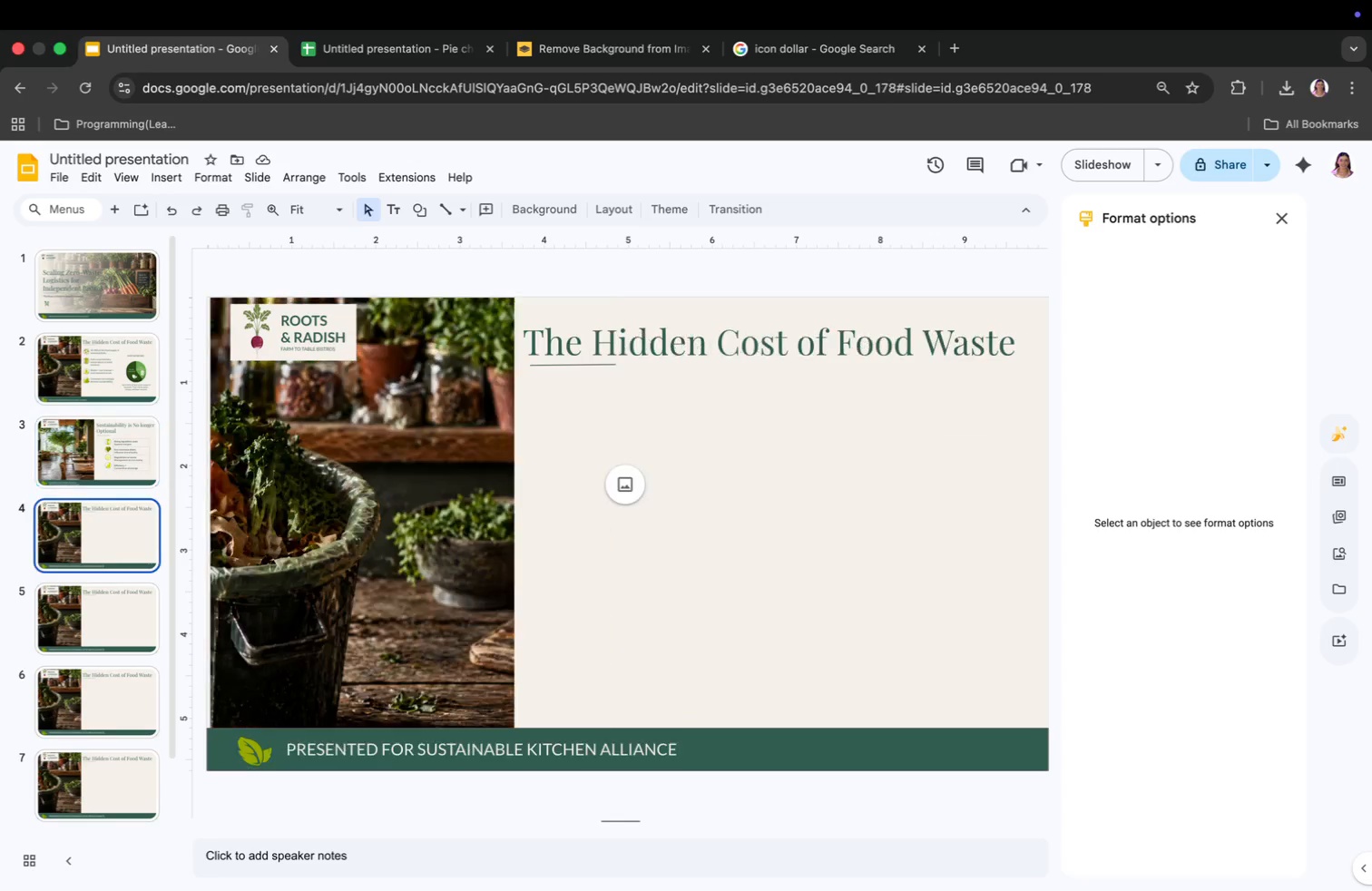 
key(ArrowDown)
 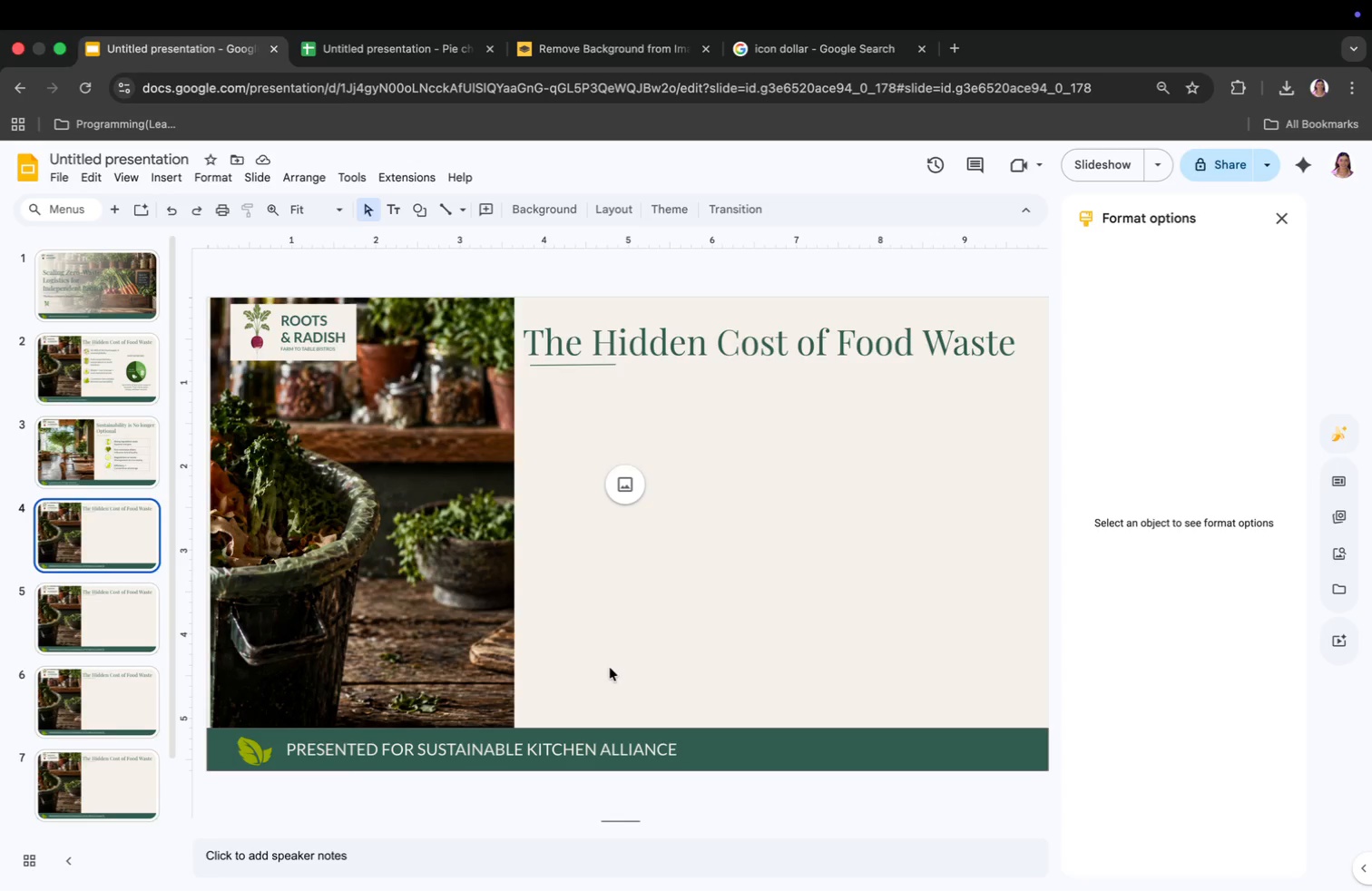 
wait(25.49)
 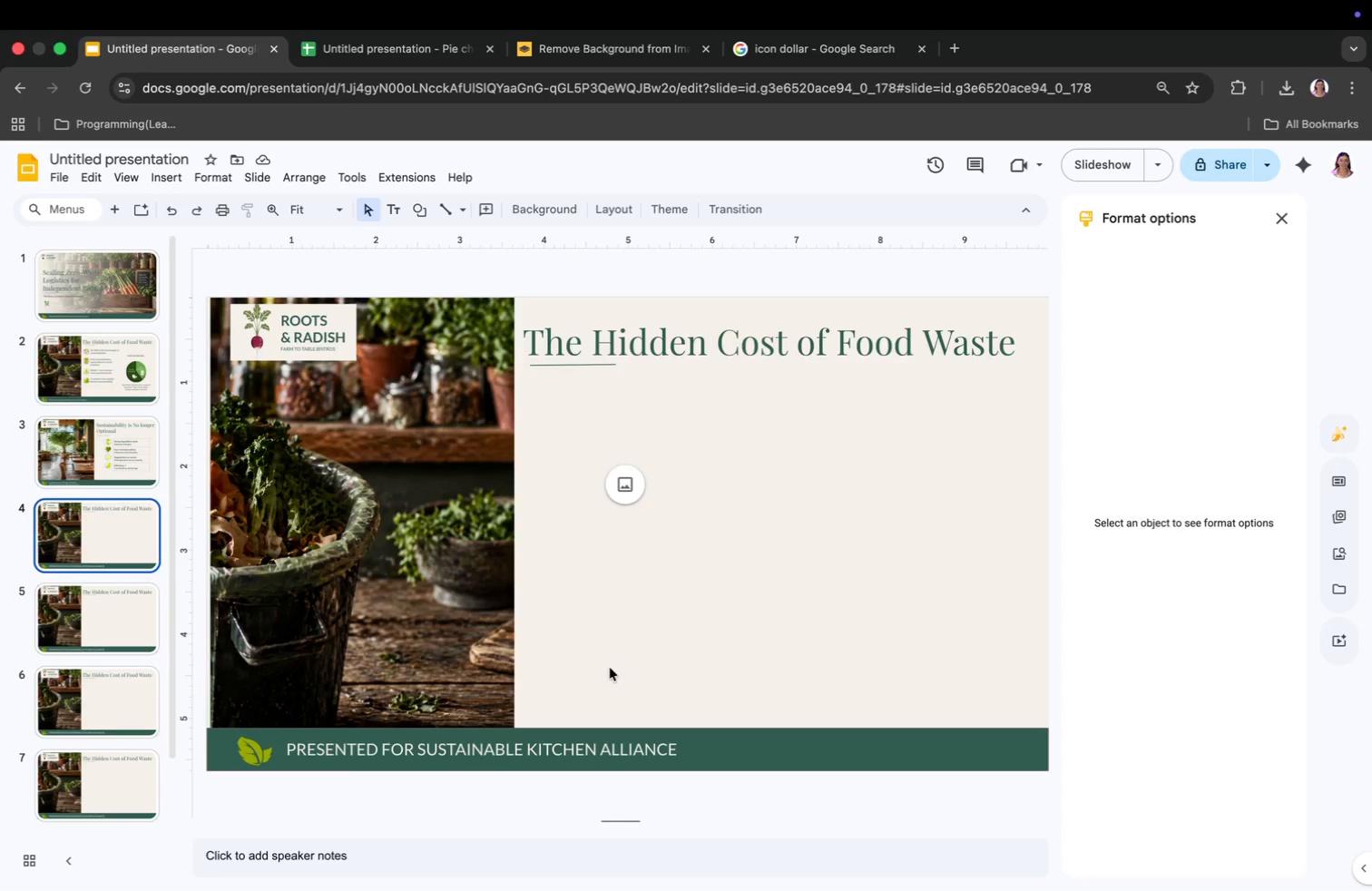 
left_click([369, 528])
 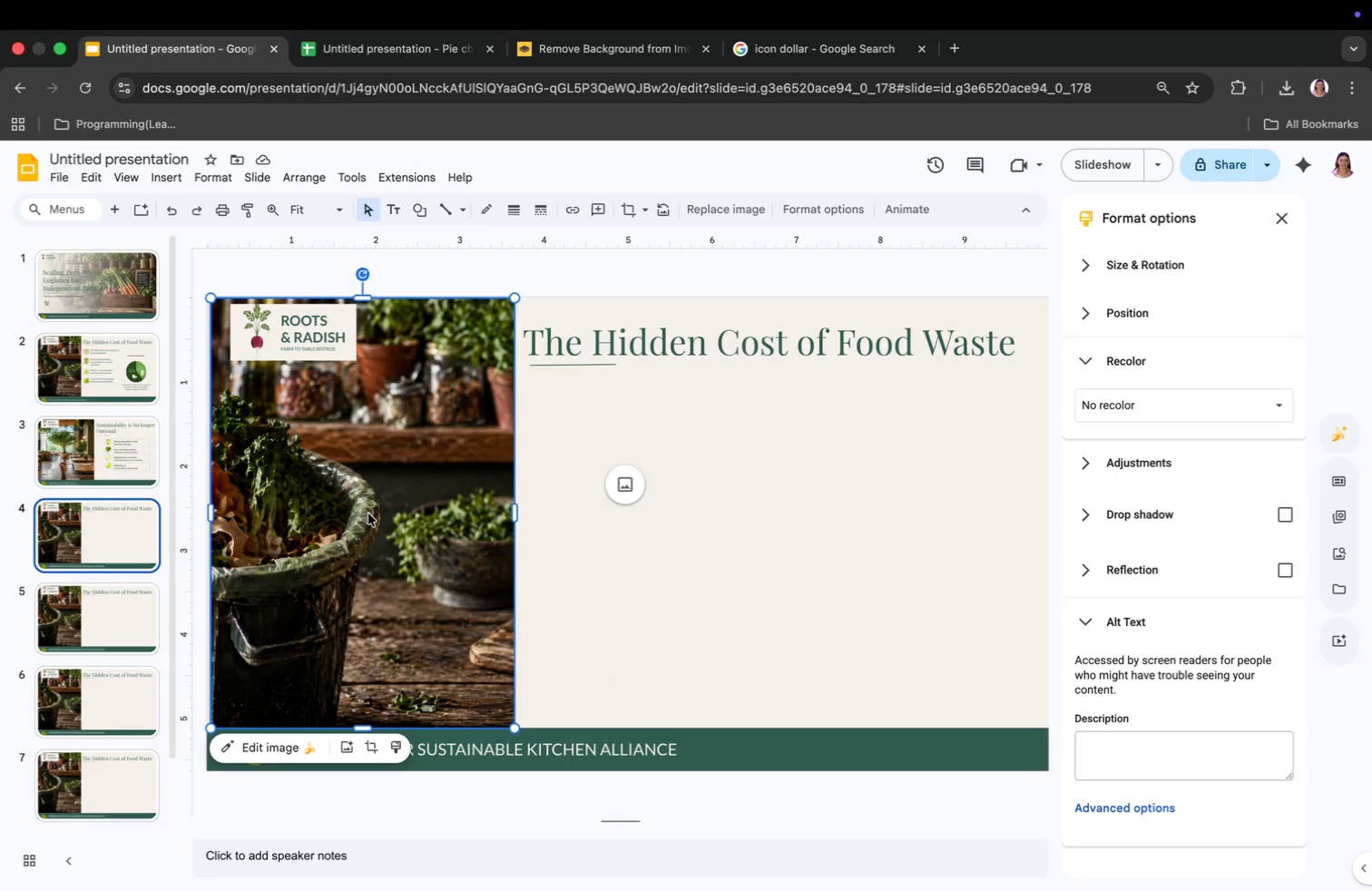 
key(Backspace)
 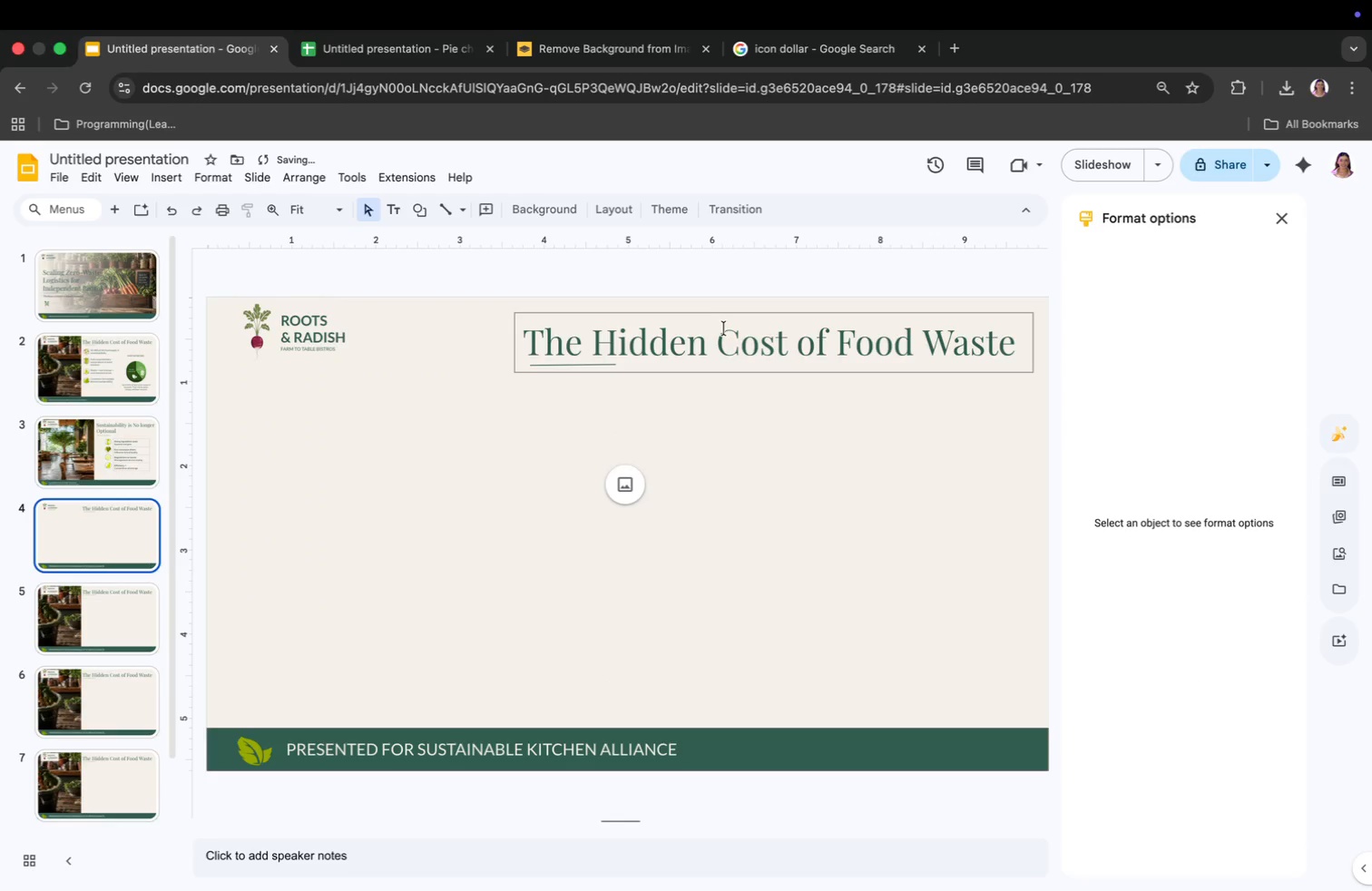 
left_click_drag(start_coordinate=[798, 367], to_coordinate=[706, 367])
 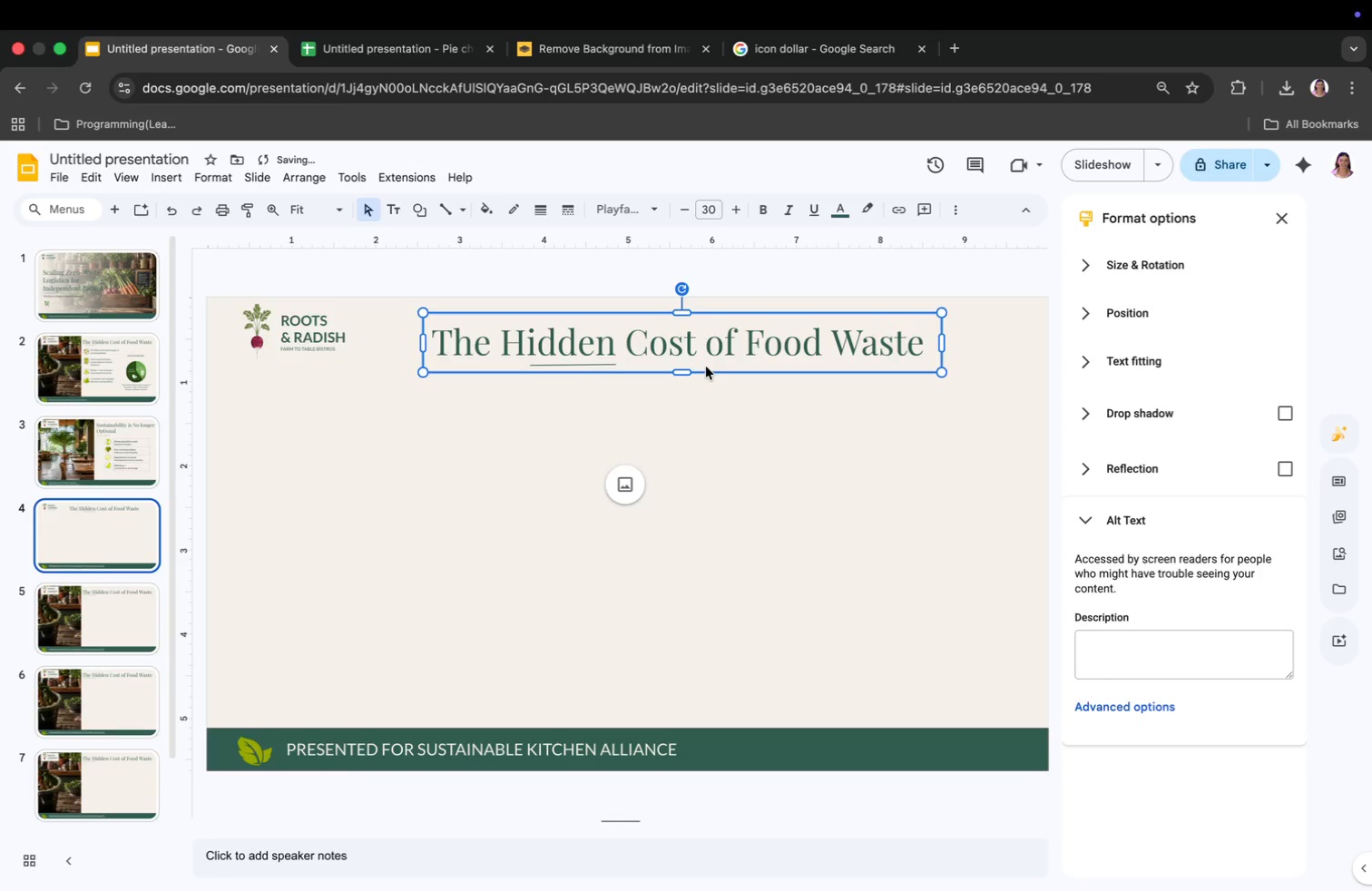 
left_click_drag(start_coordinate=[568, 363], to_coordinate=[517, 382])
 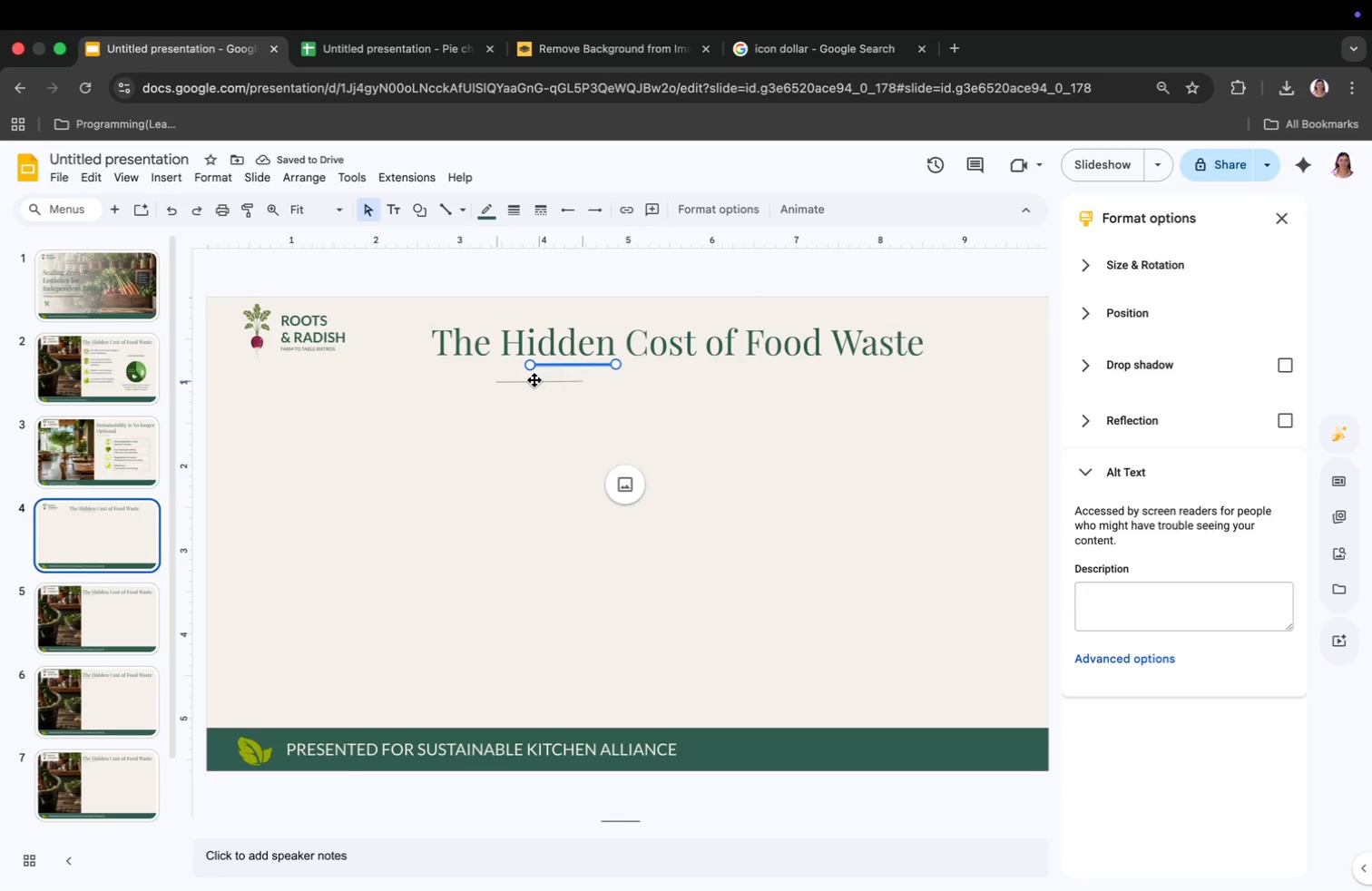 
left_click_drag(start_coordinate=[433, 338], to_coordinate=[922, 379])
 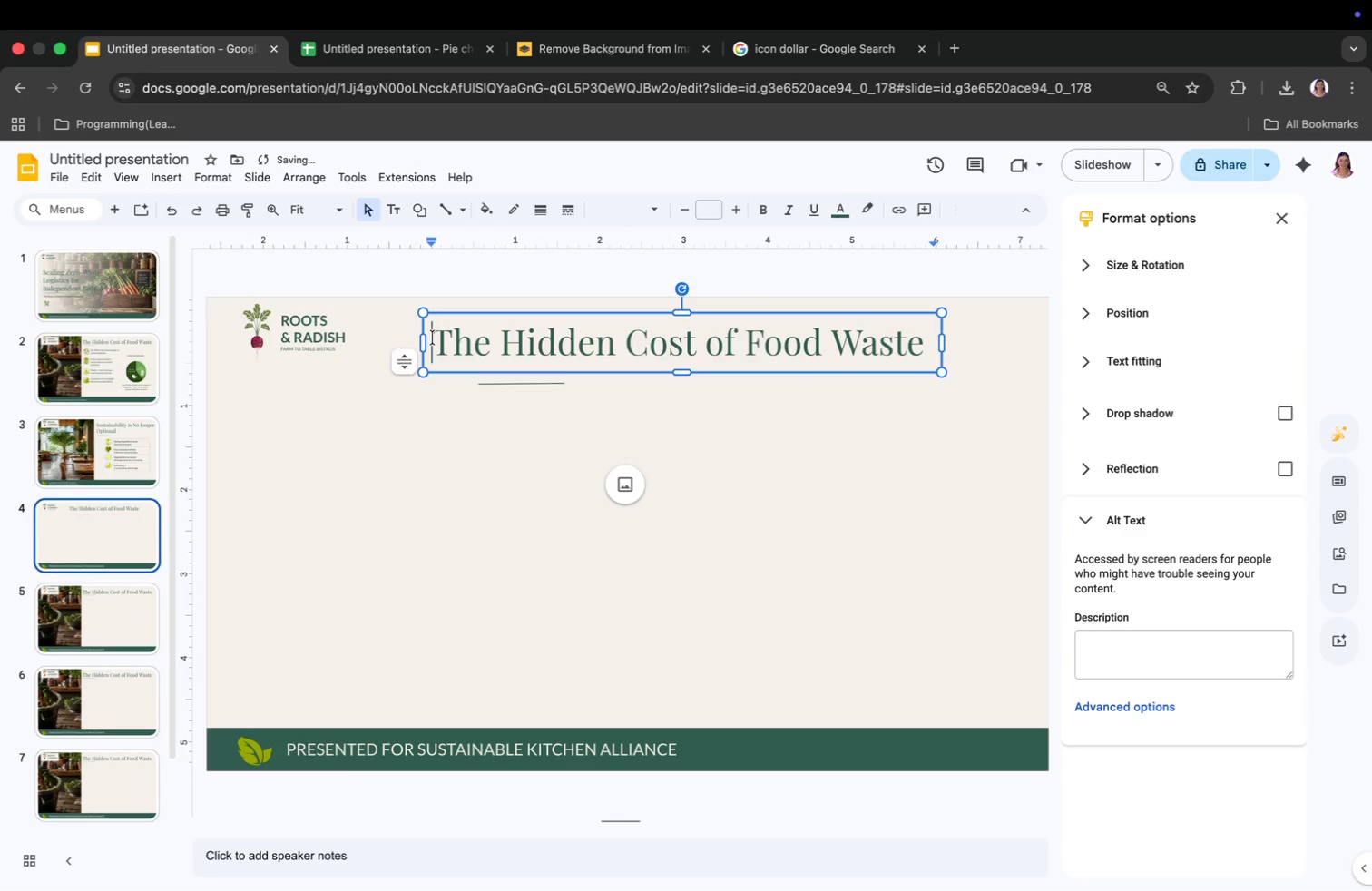 
type(The Roots & RA)
key(Backspace)
type(ADISH)
key(Backspace)
key(Backspace)
key(Backspace)
key(Backspace)
key(Backspace)
type(adish)
 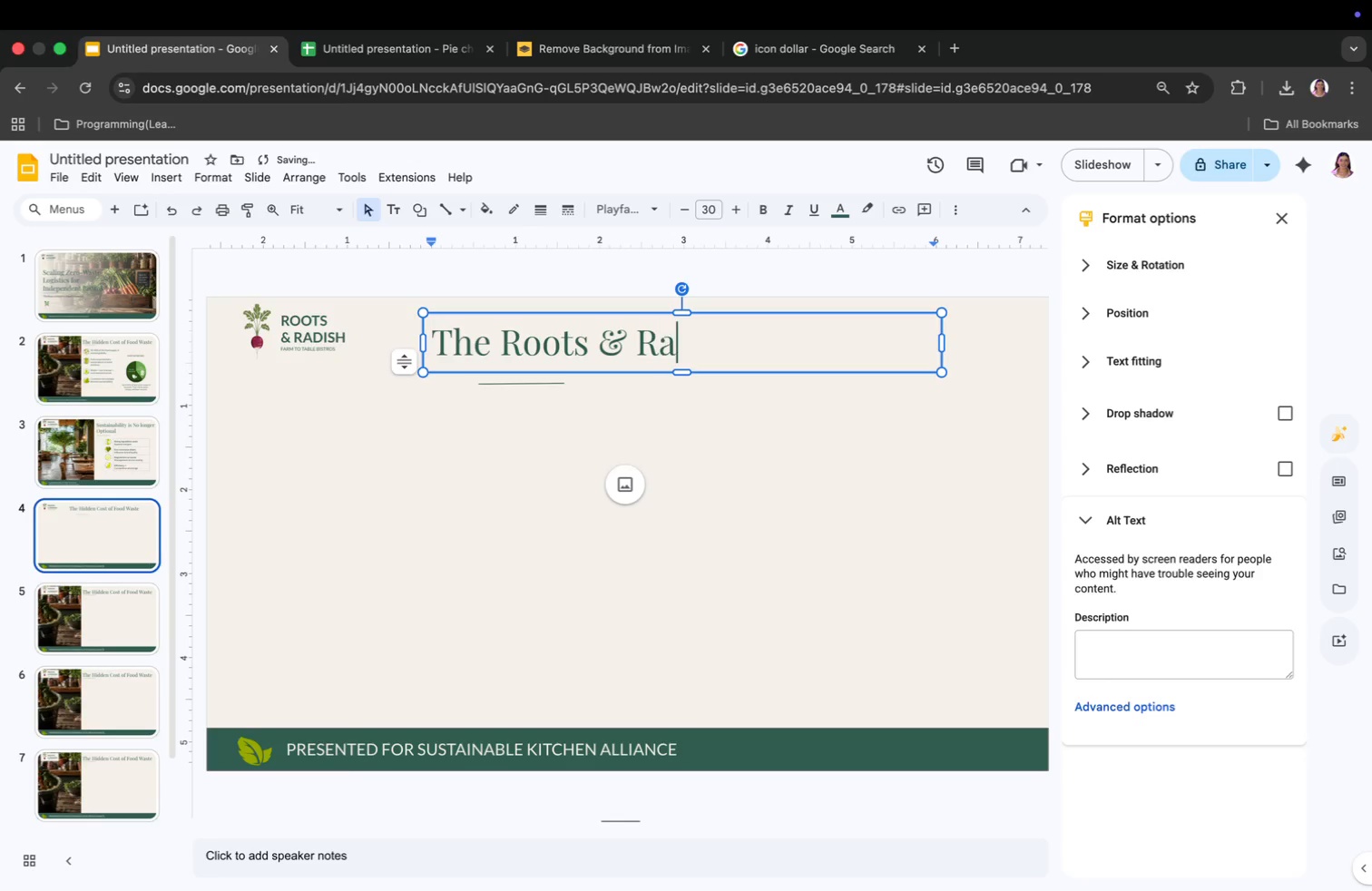 
wait(5.47)
 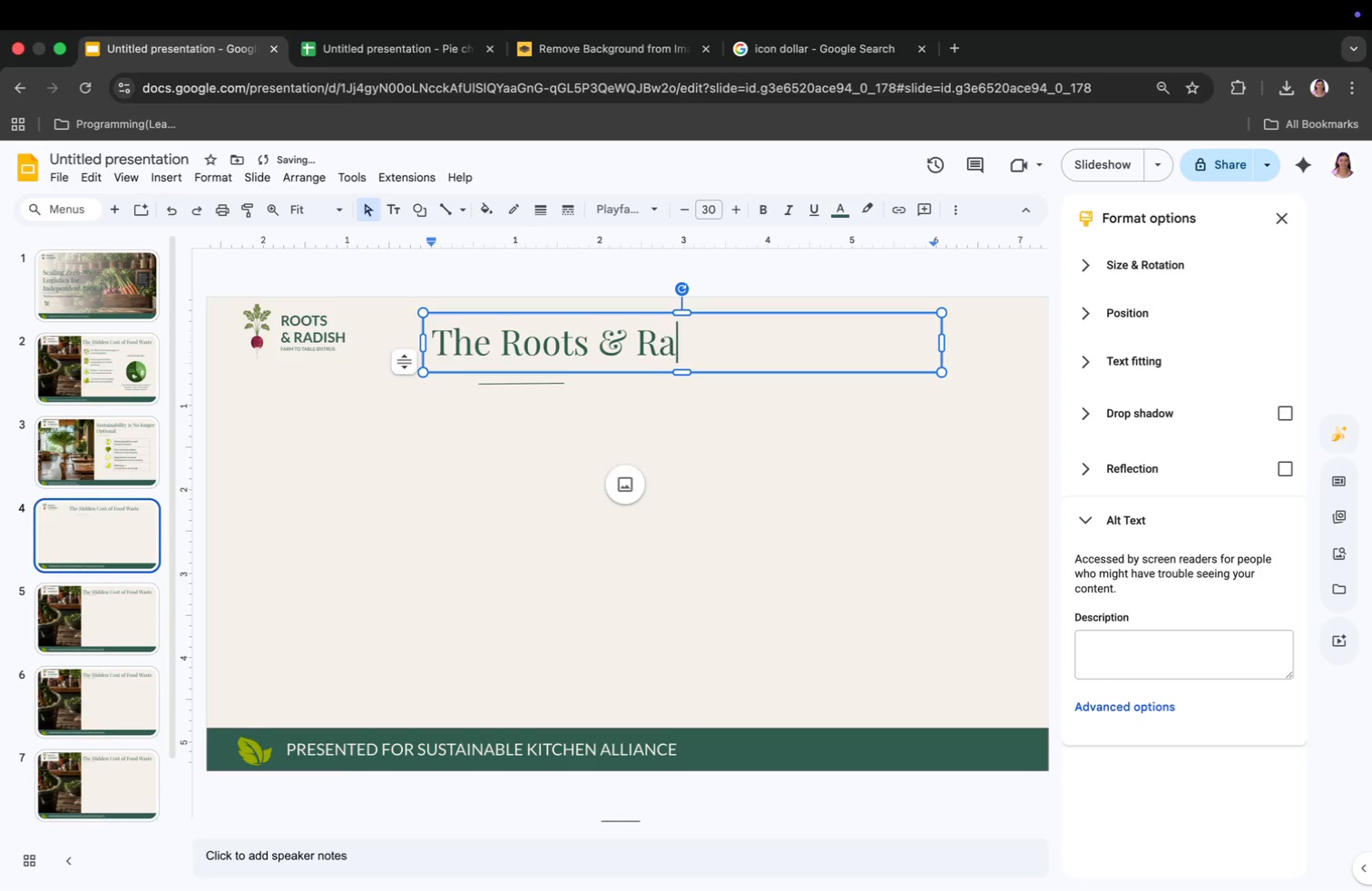 
left_click_drag(start_coordinate=[701, 368], to_coordinate=[717, 370])
 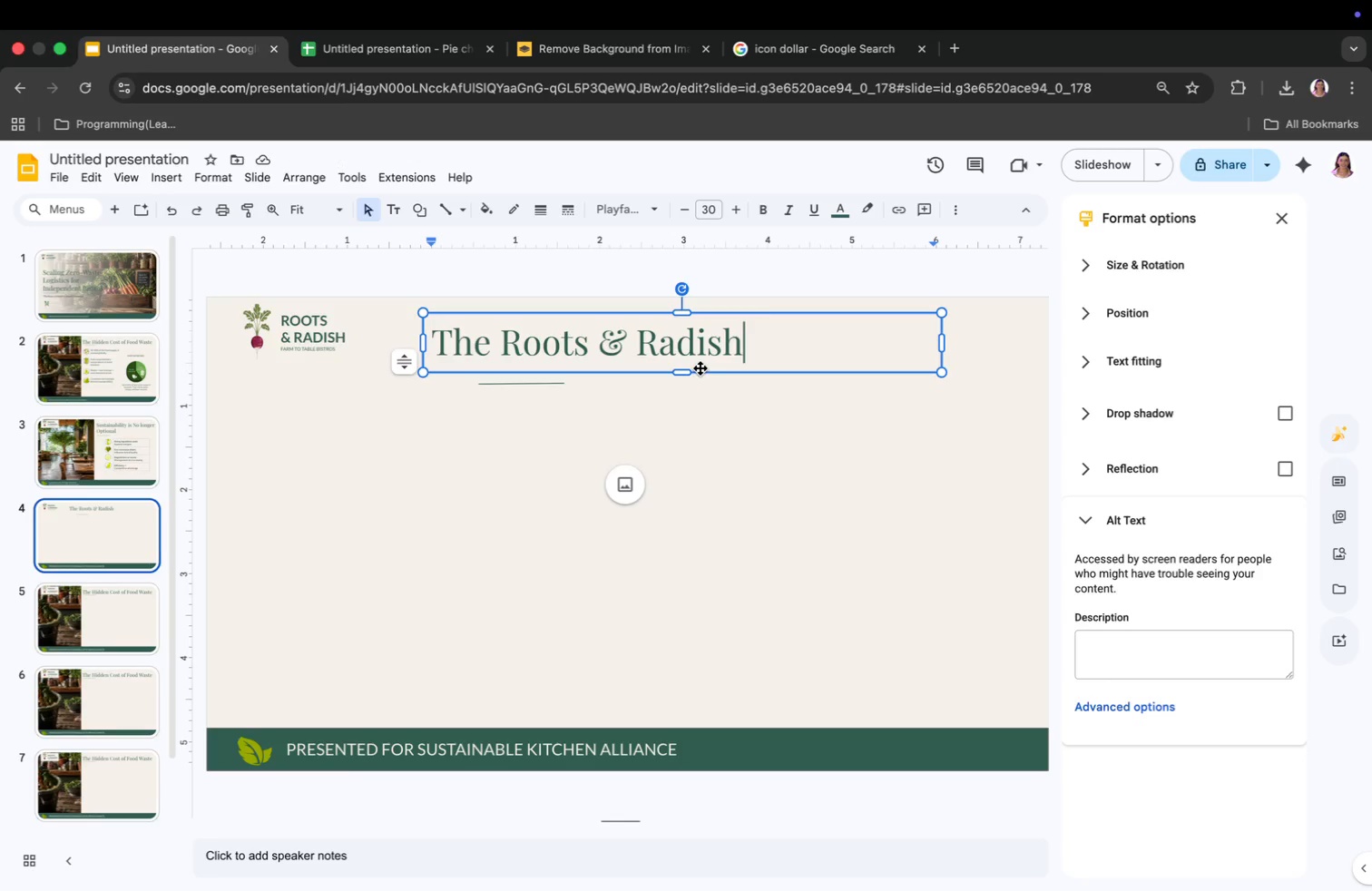 
left_click_drag(start_coordinate=[958, 348], to_coordinate=[781, 357])
 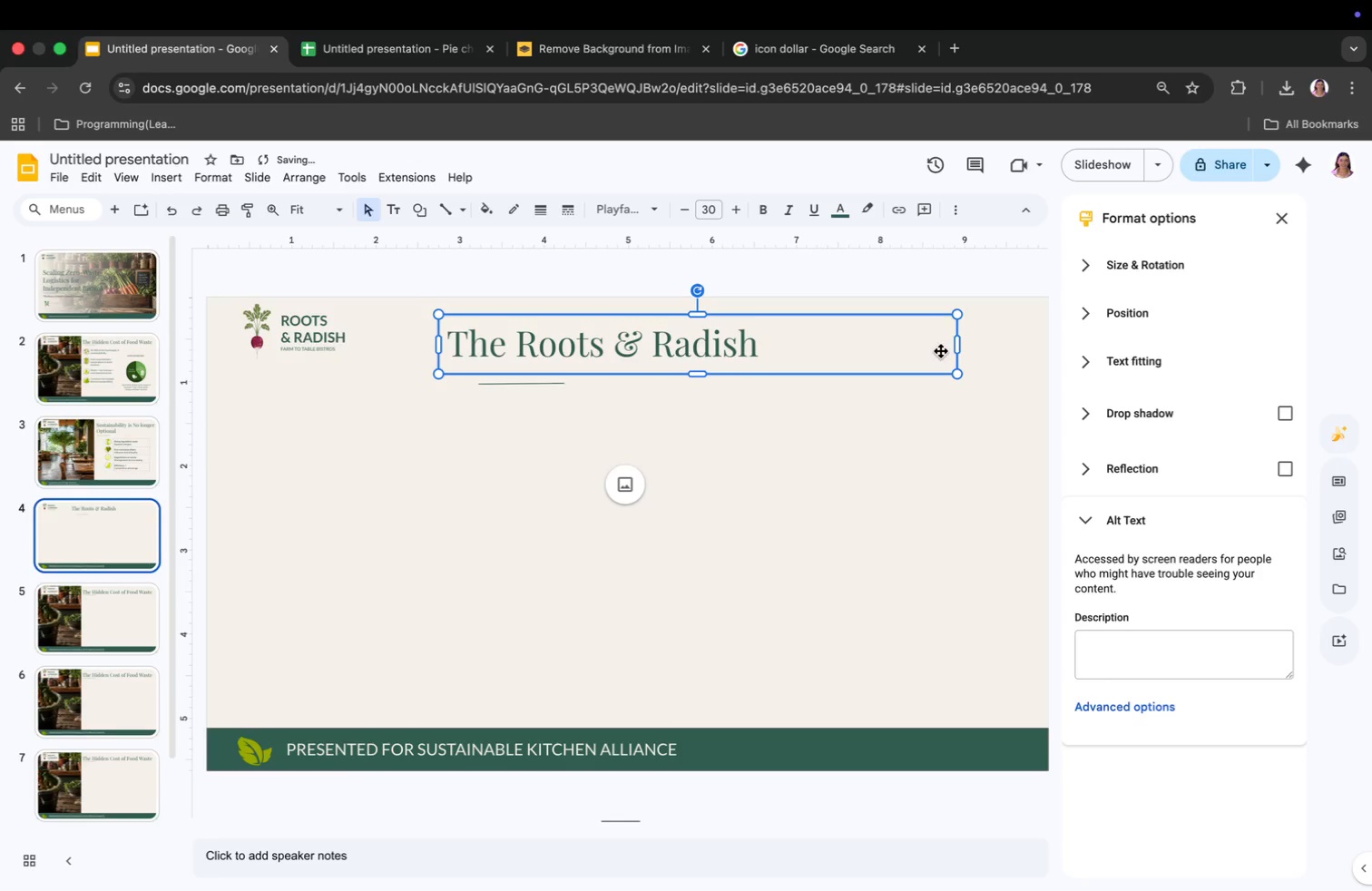 
left_click_drag(start_coordinate=[664, 367], to_coordinate=[686, 369])
 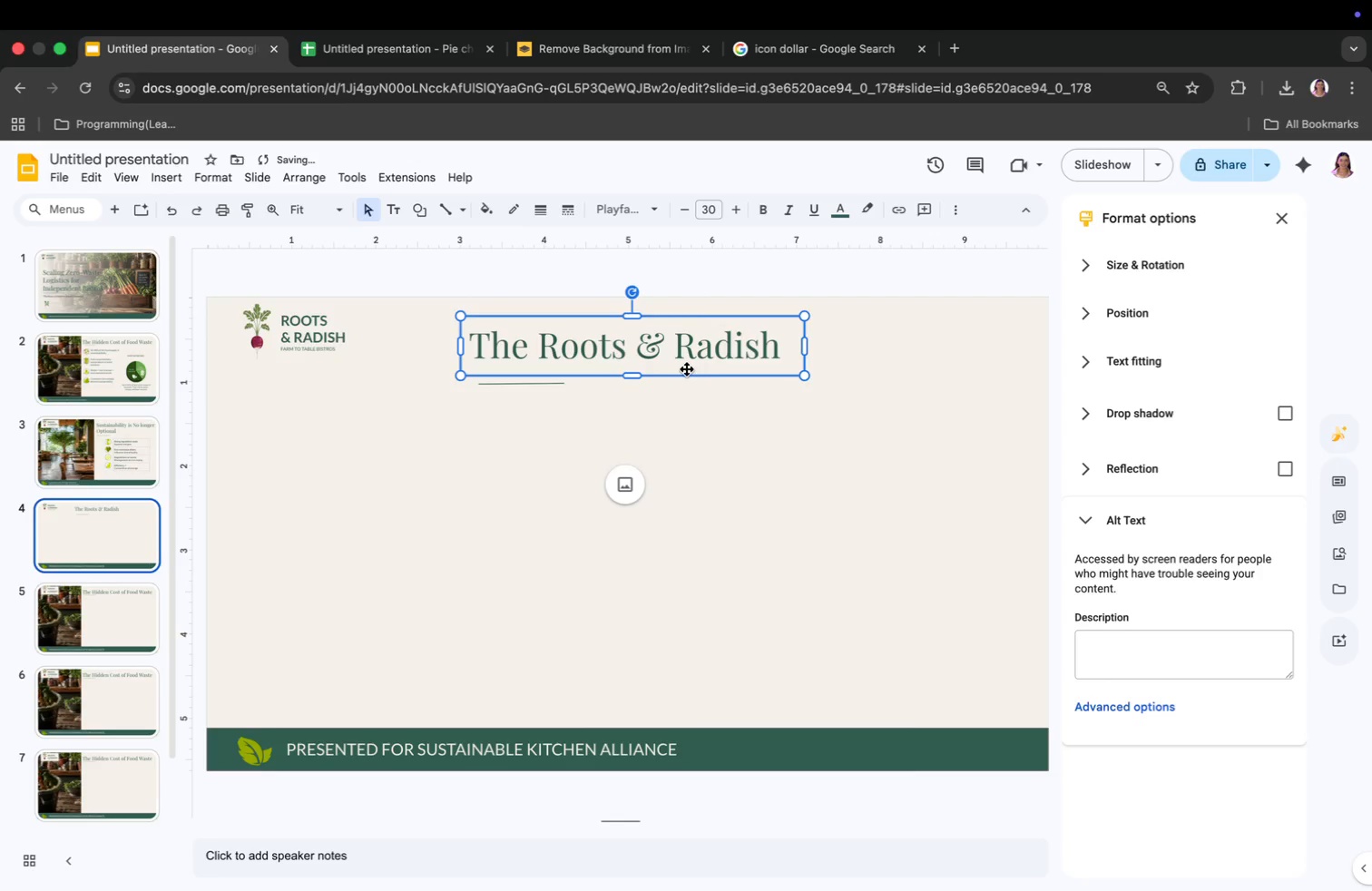 
left_click([783, 348])
 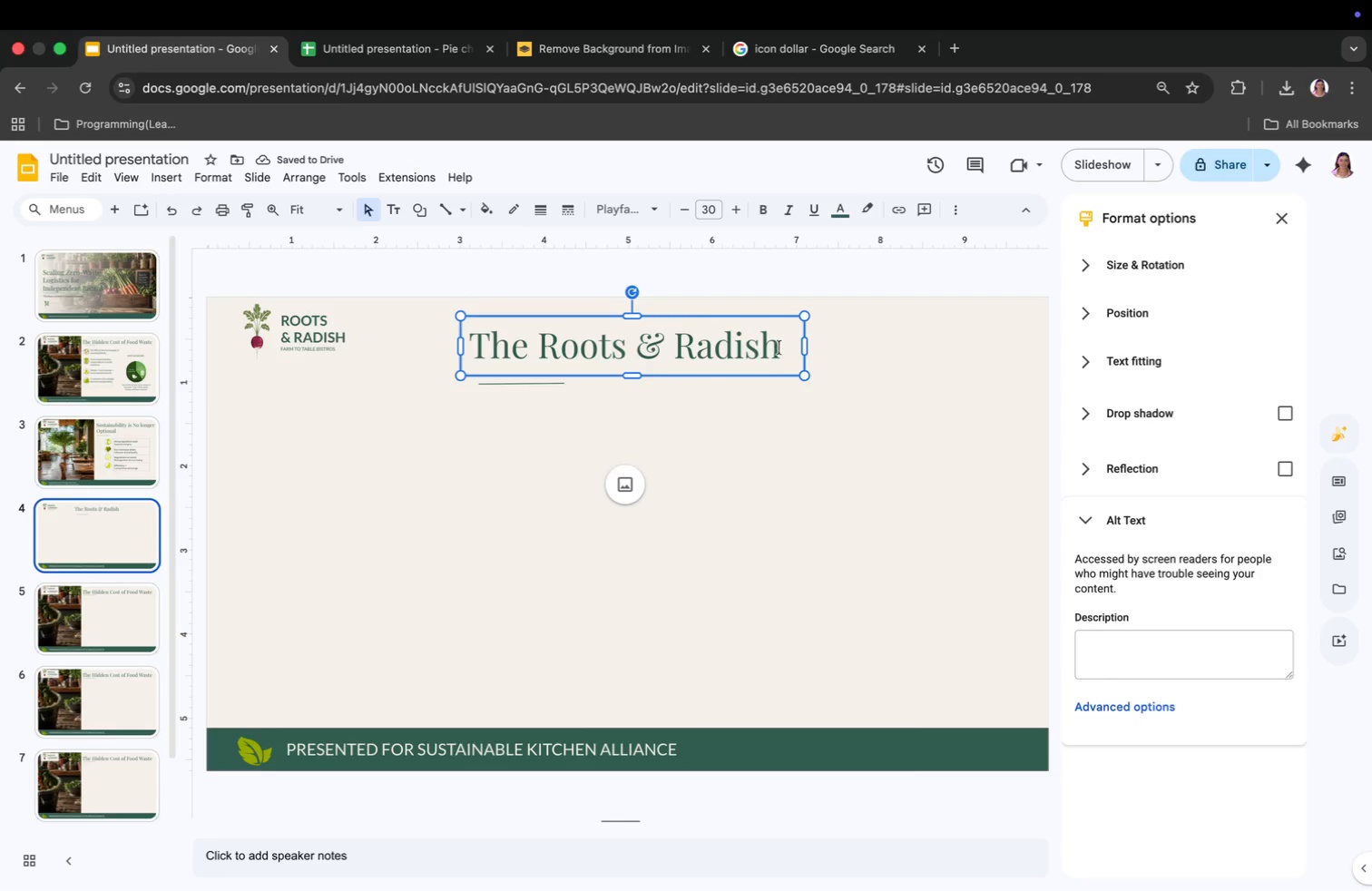 
left_click([779, 348])
 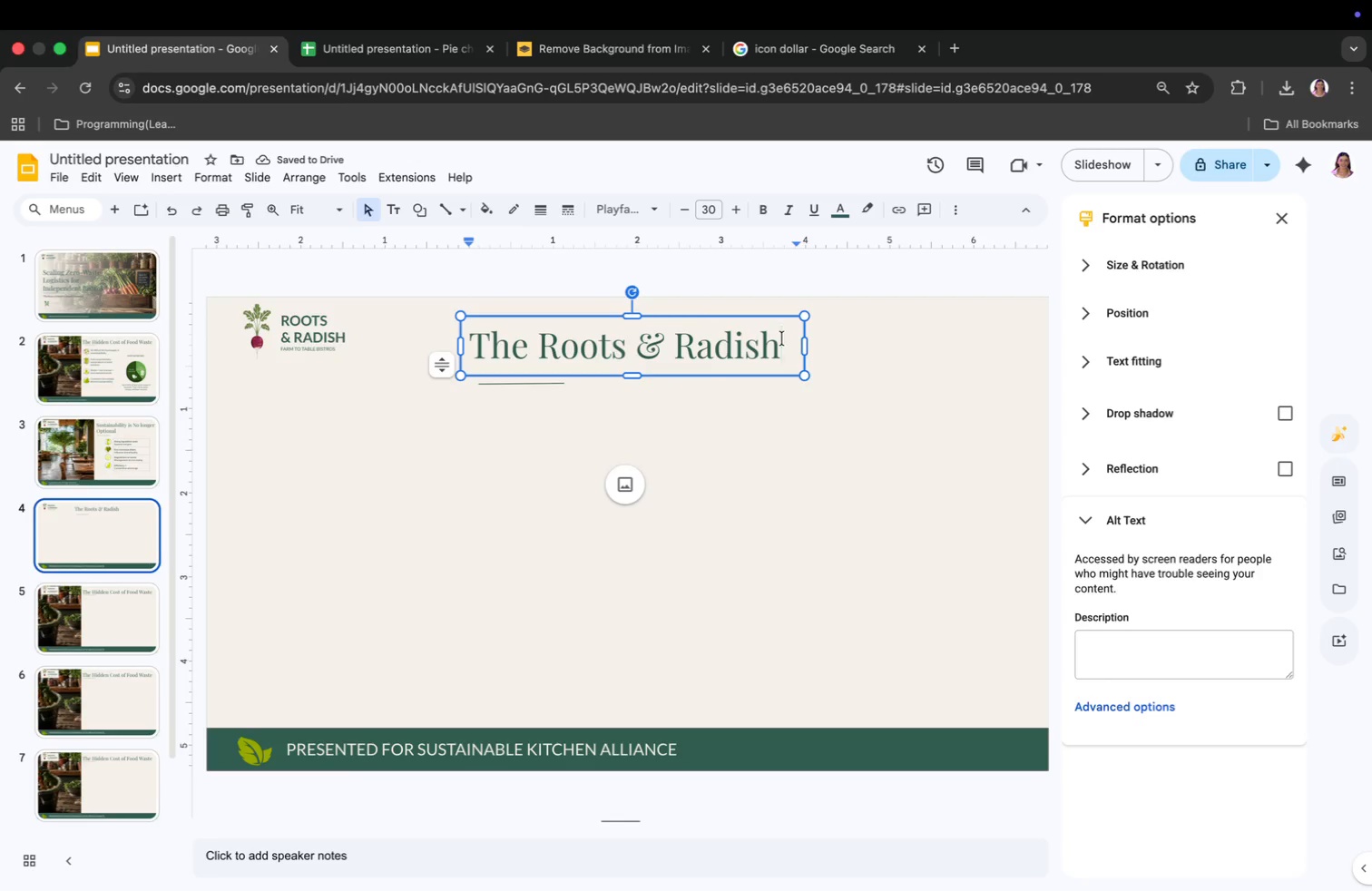 
key(Enter)
 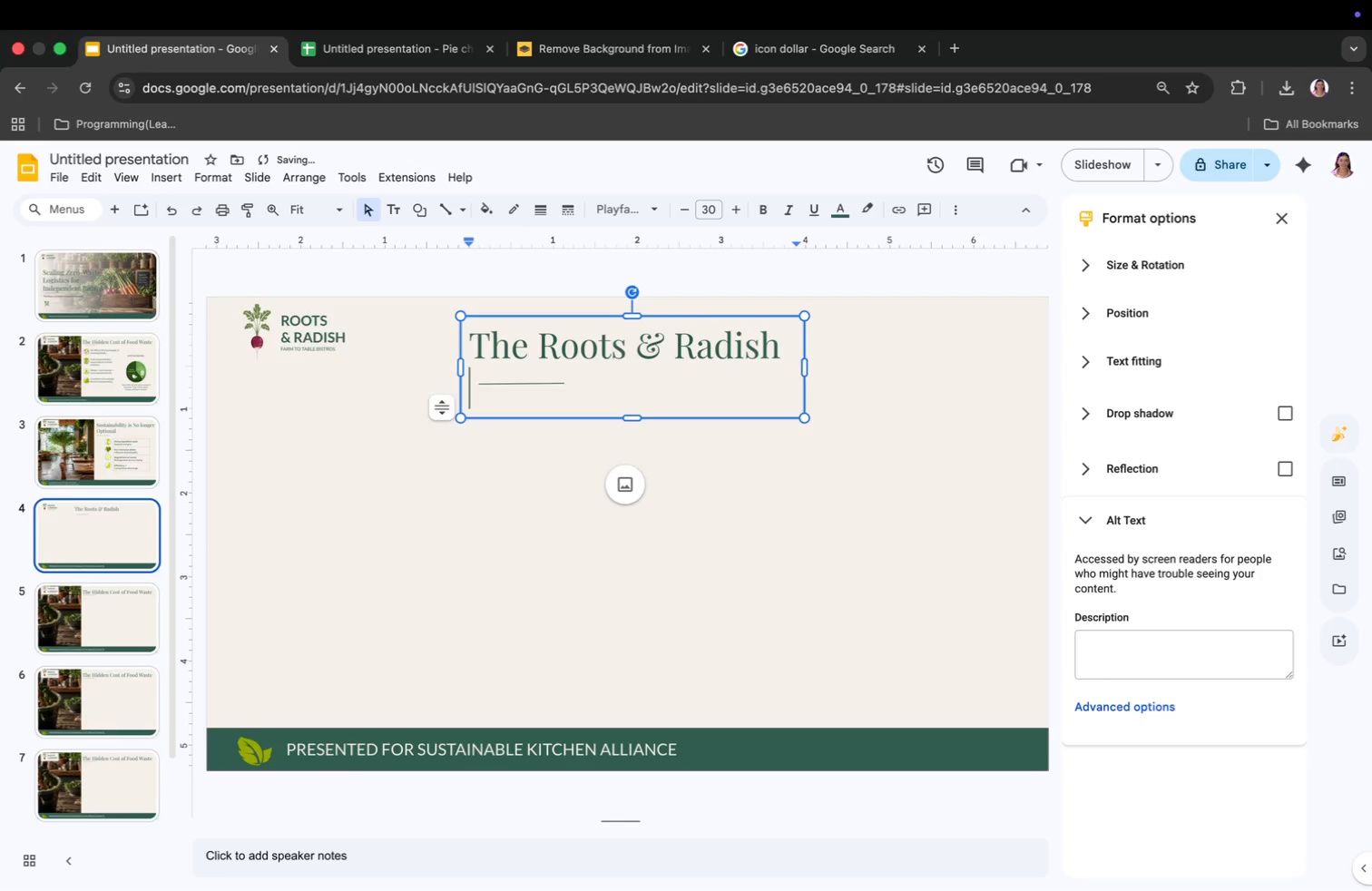 
left_click_drag(start_coordinate=[531, 384], to_coordinate=[524, 442])
 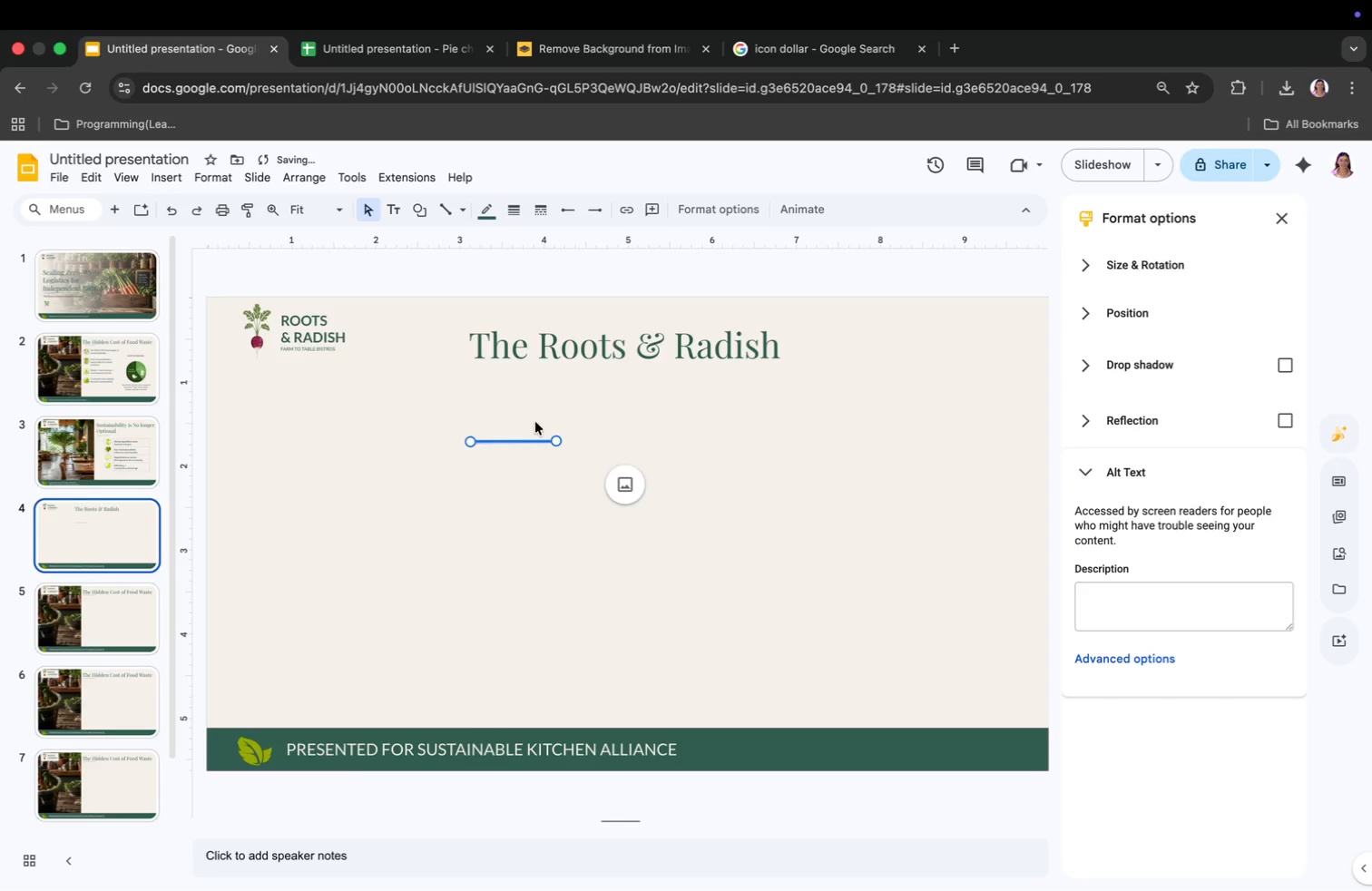 
left_click([644, 348])
 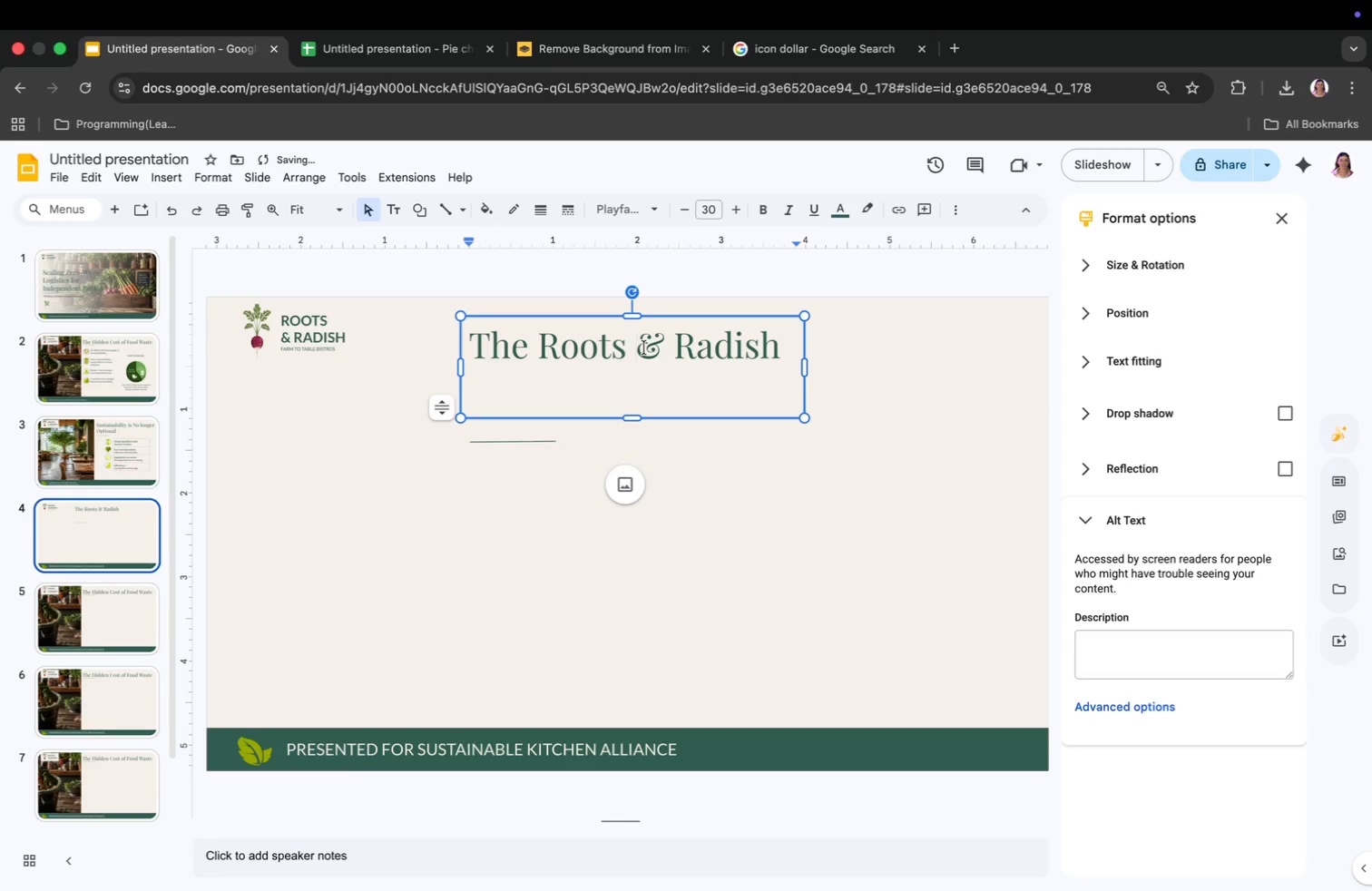 
key(Meta+CommandLeft)
 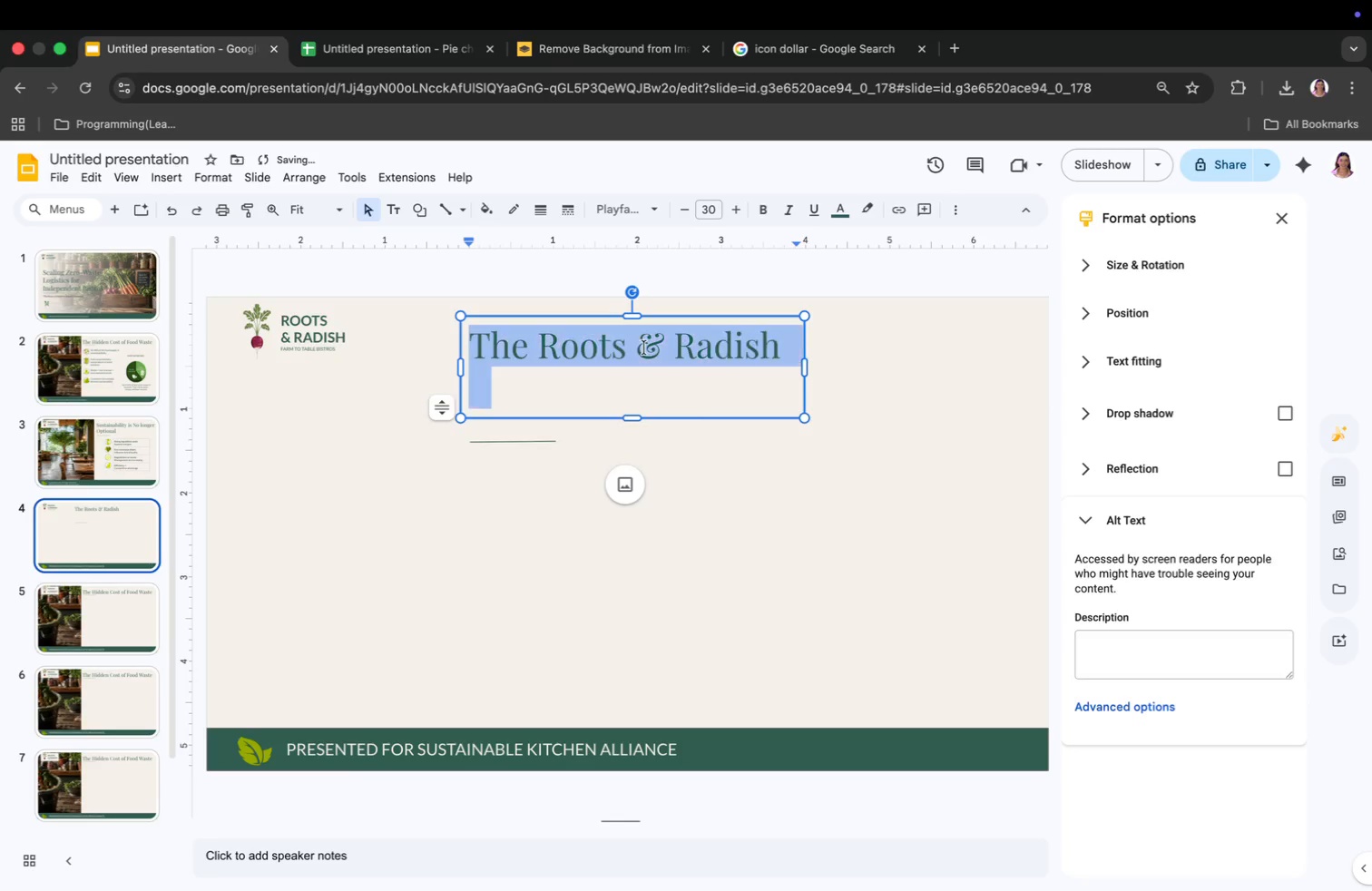 
key(Meta+A)
 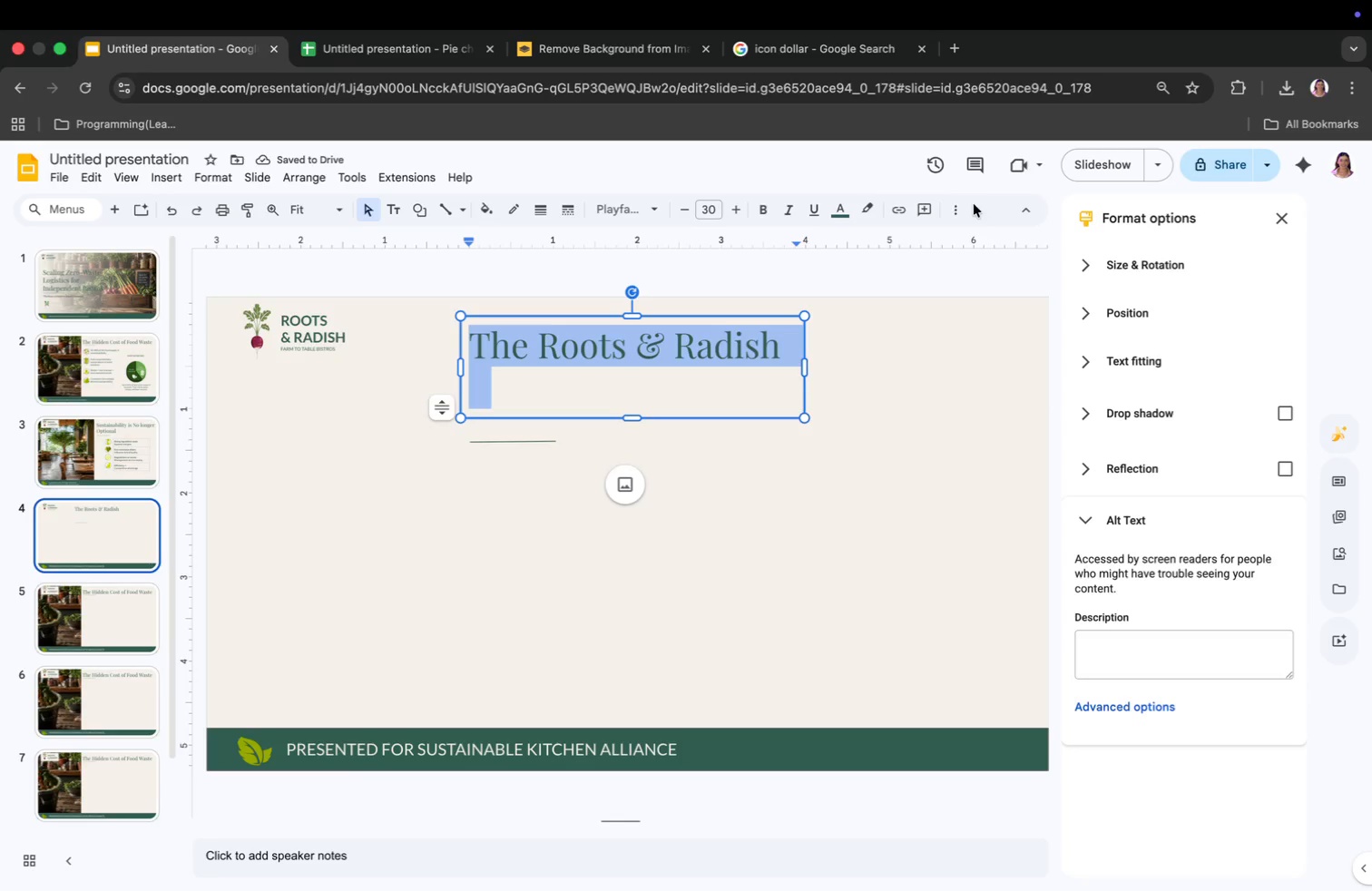 
left_click([956, 211])
 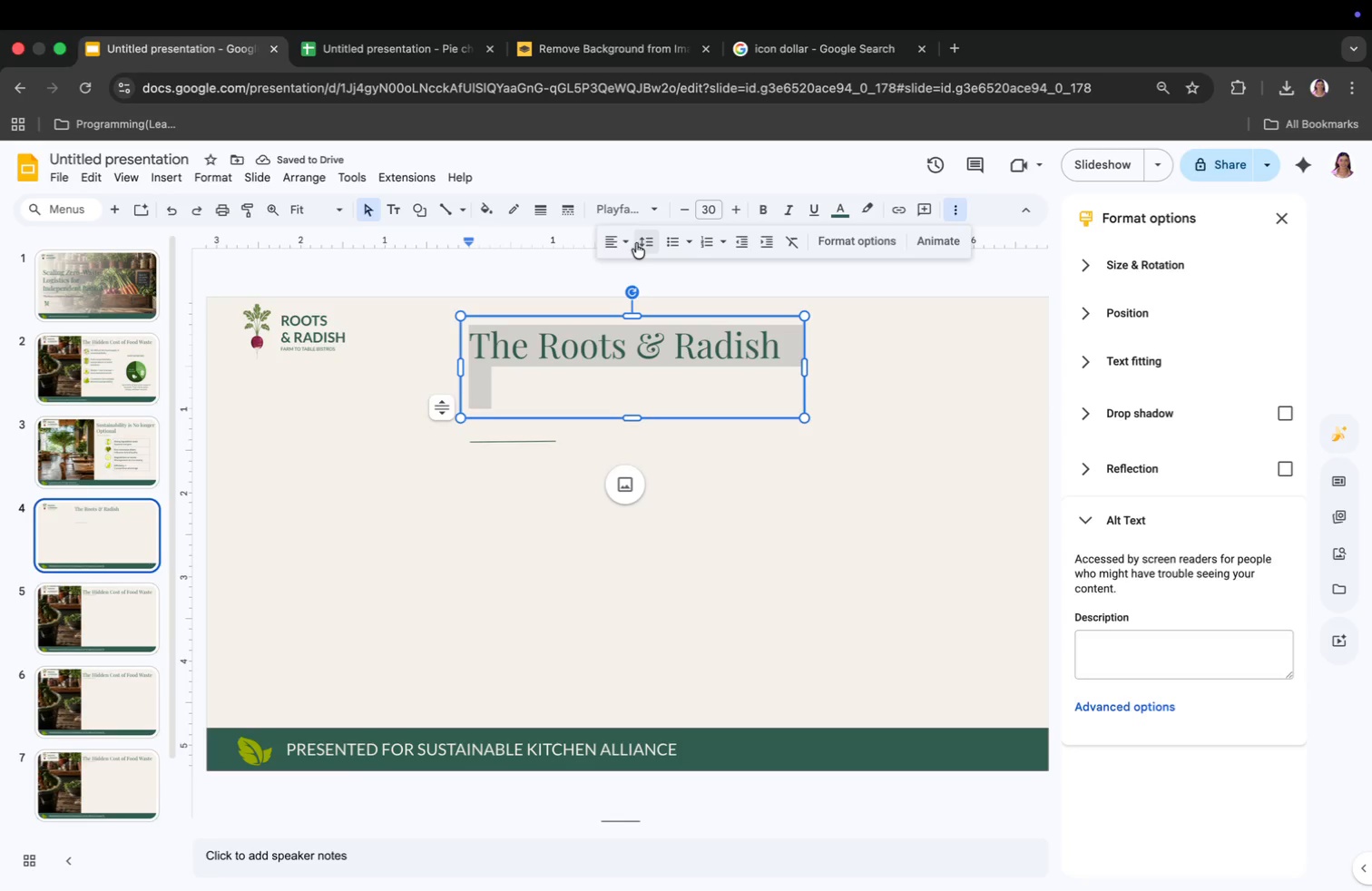 
left_click([623, 241])
 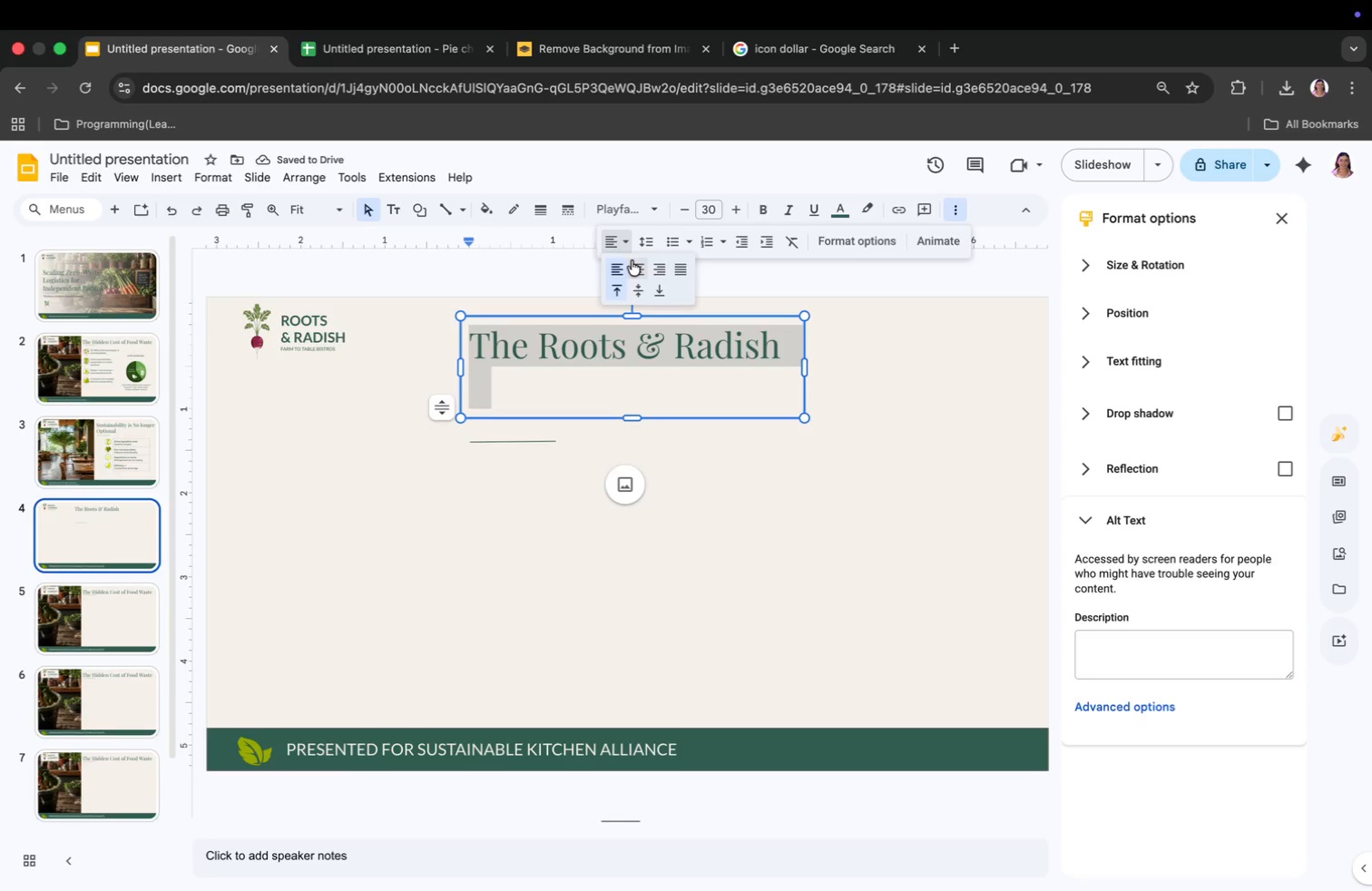 
left_click([633, 266])
 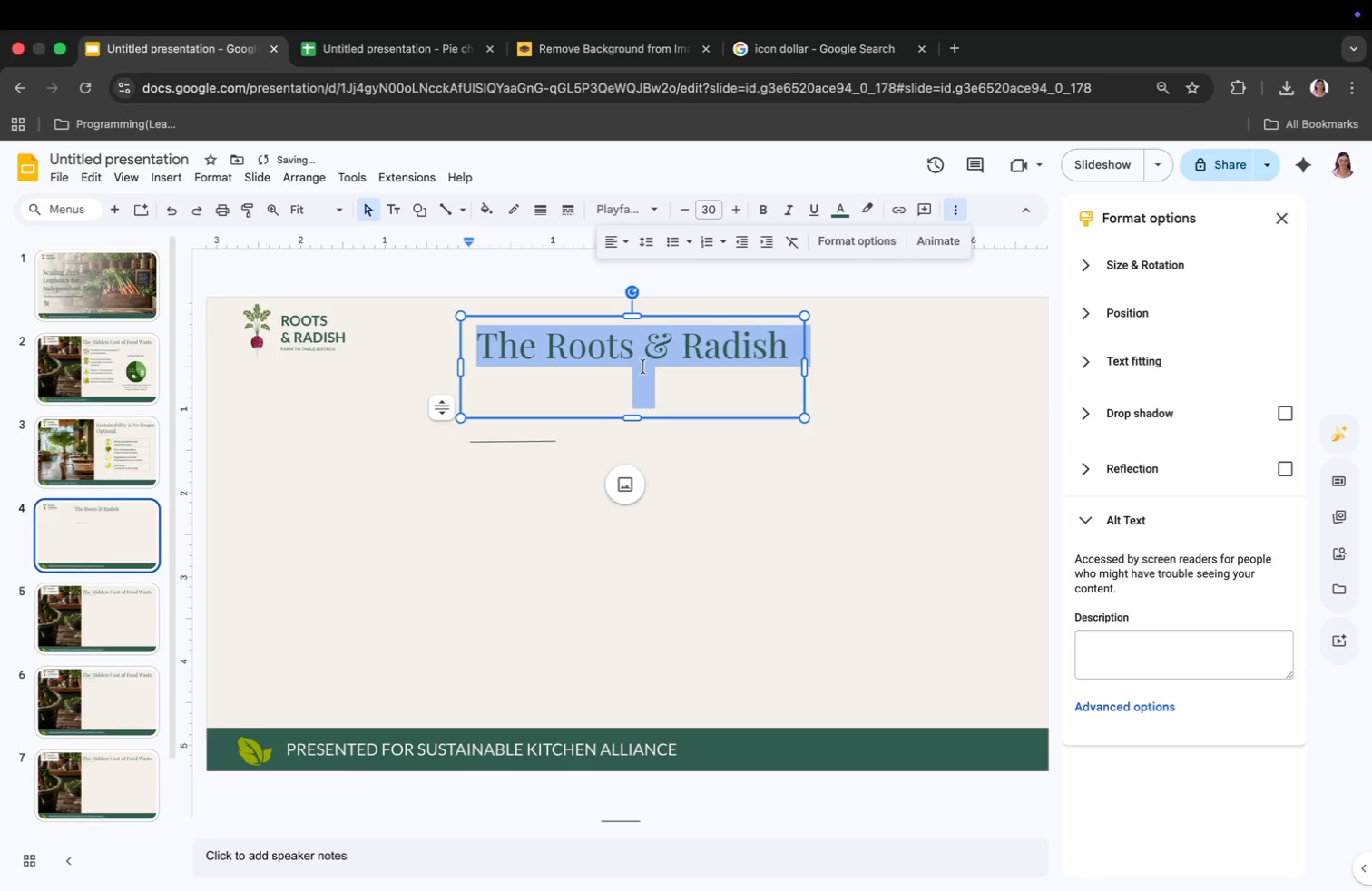 
type(4-step System)
 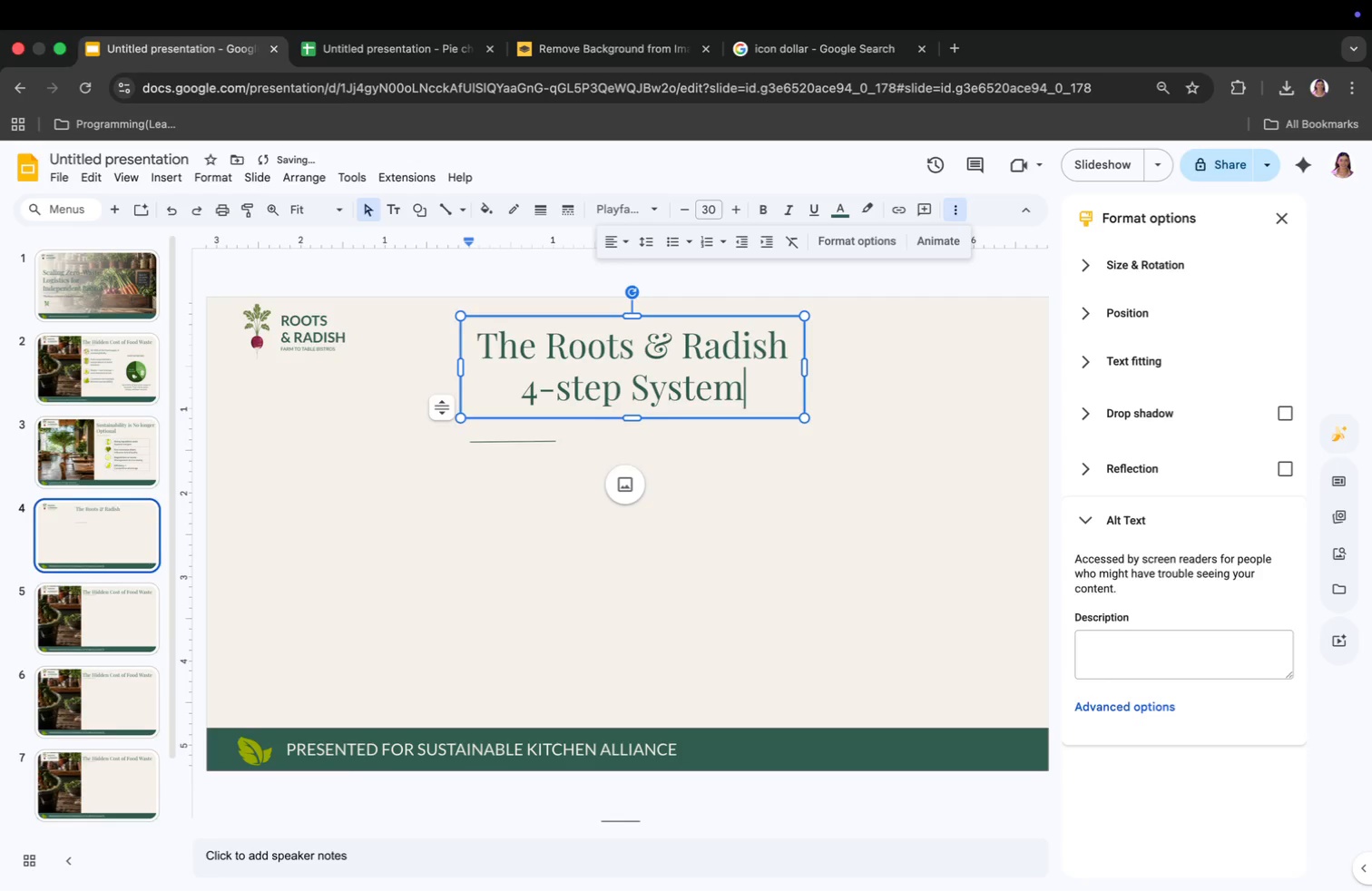 
left_click_drag(start_coordinate=[529, 443], to_coordinate=[484, 395])
 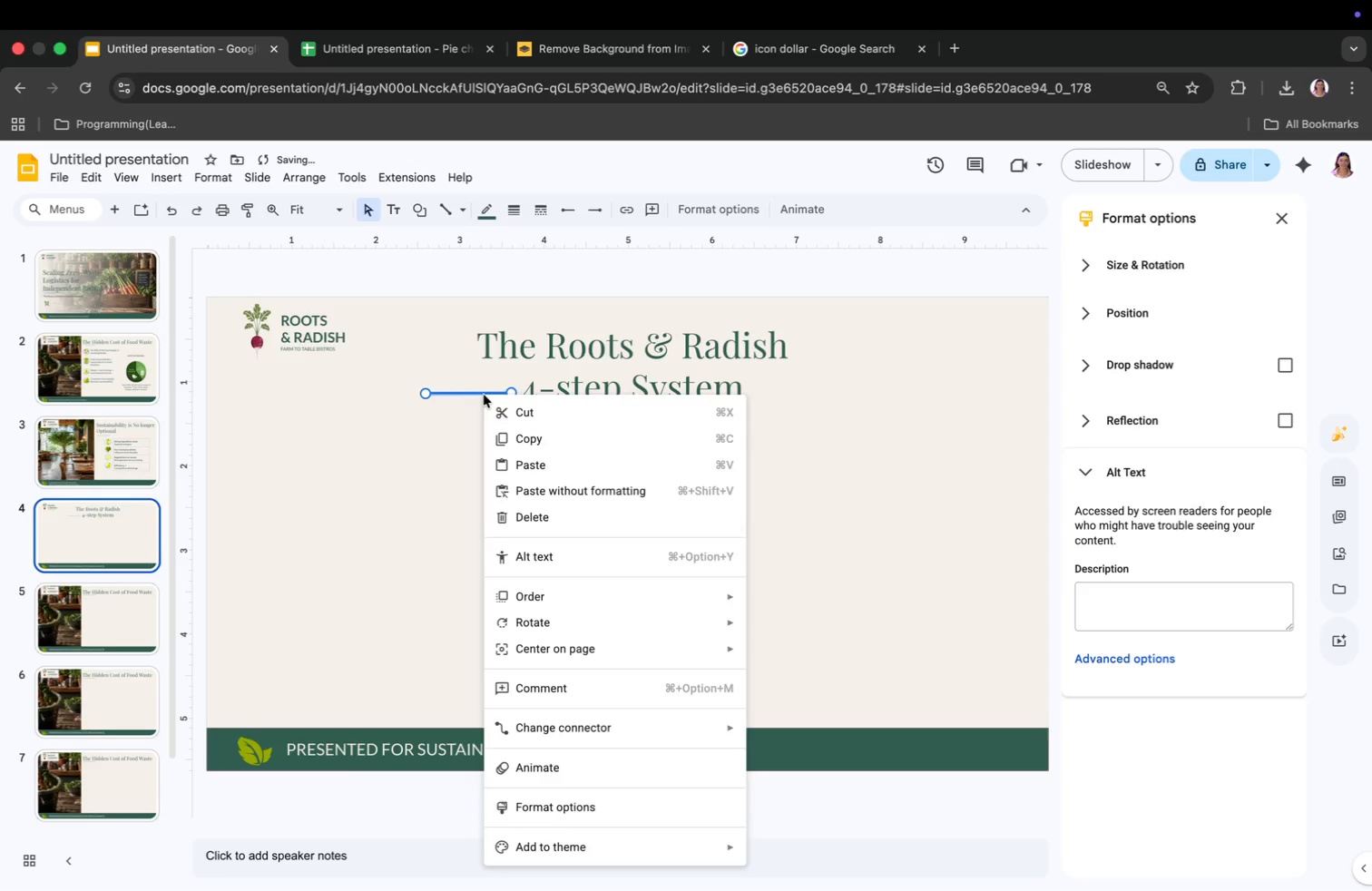 
left_click([524, 438])
 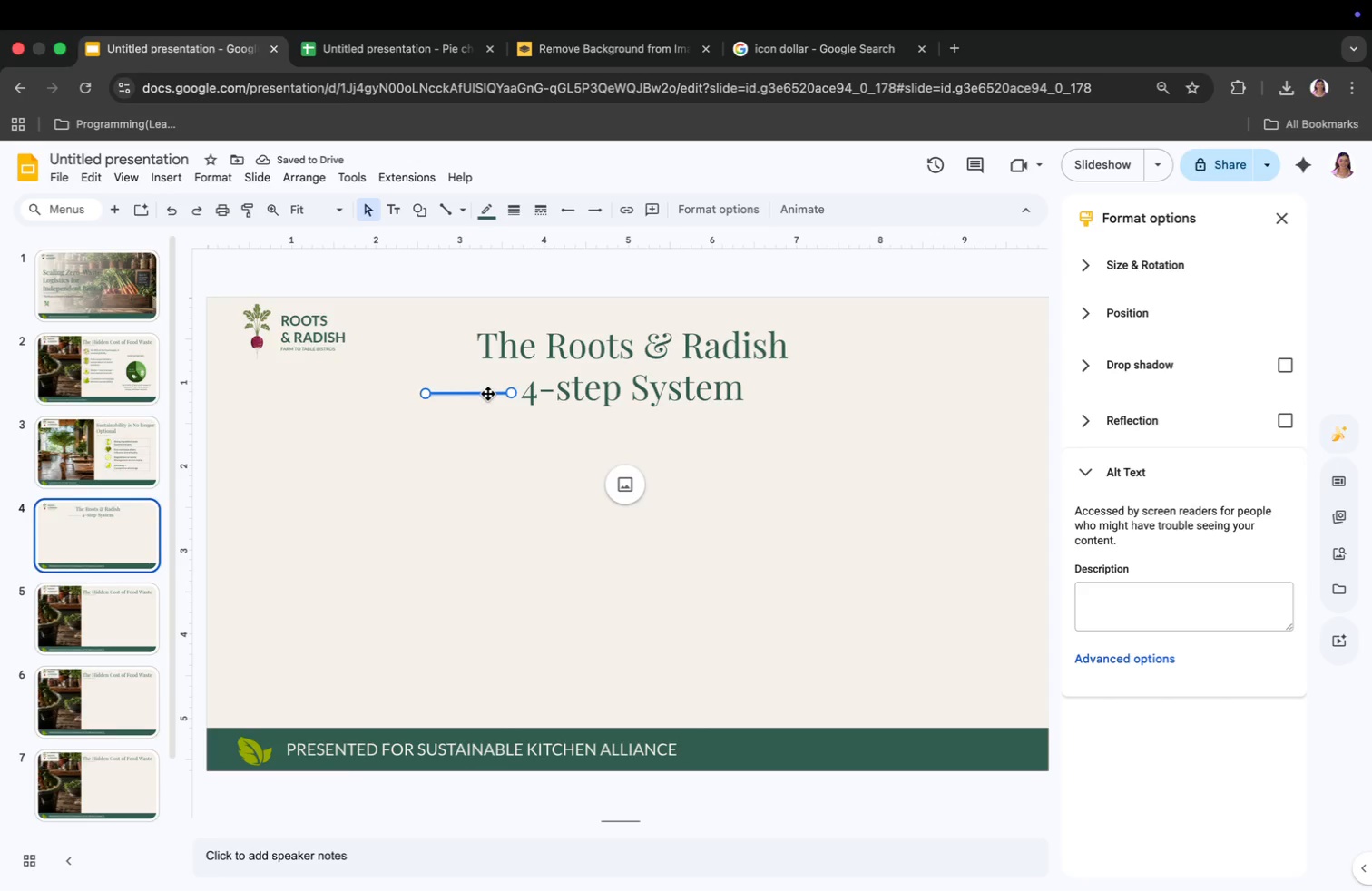 
right_click([544, 431])
 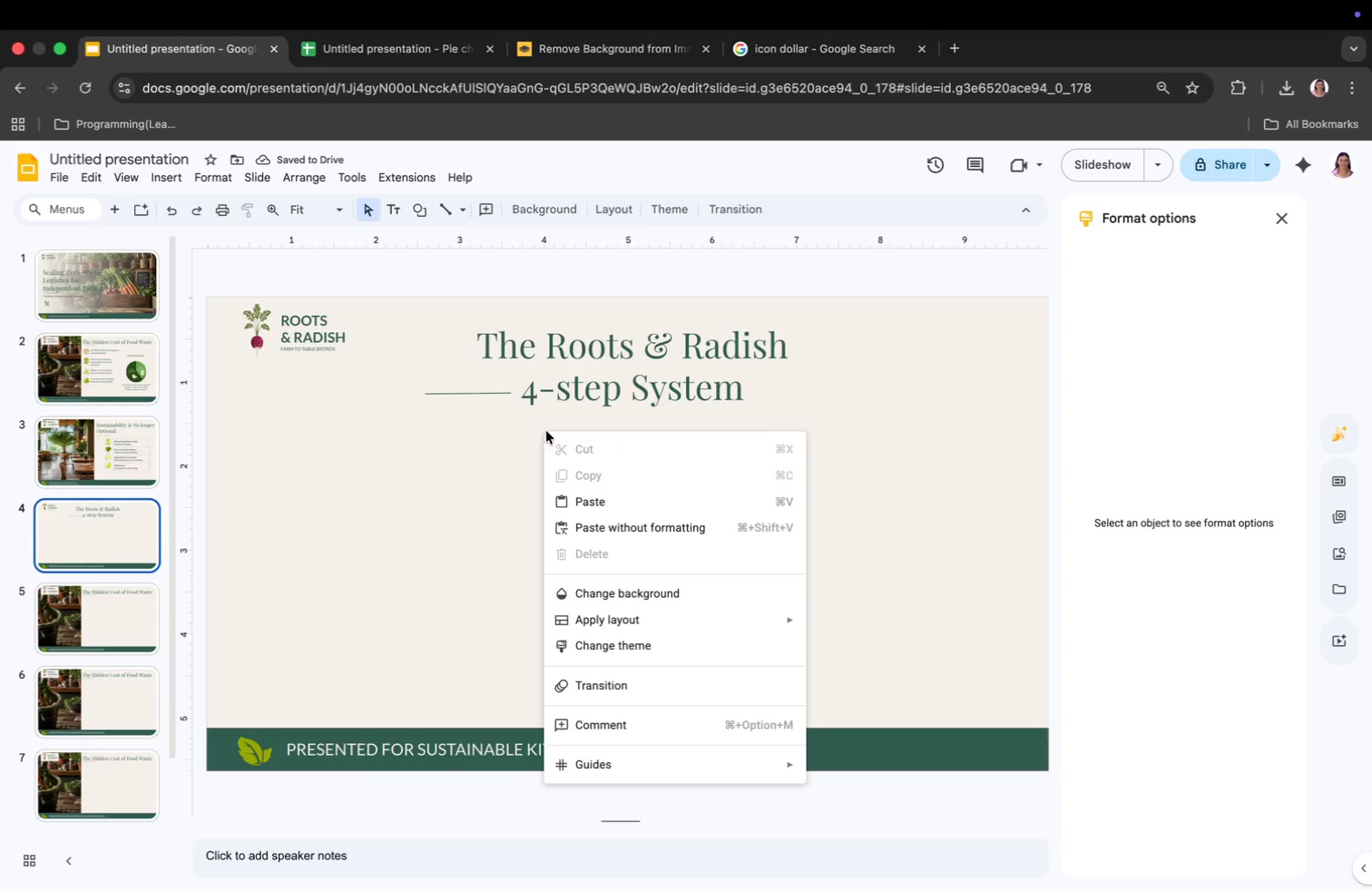 
left_click([593, 504])
 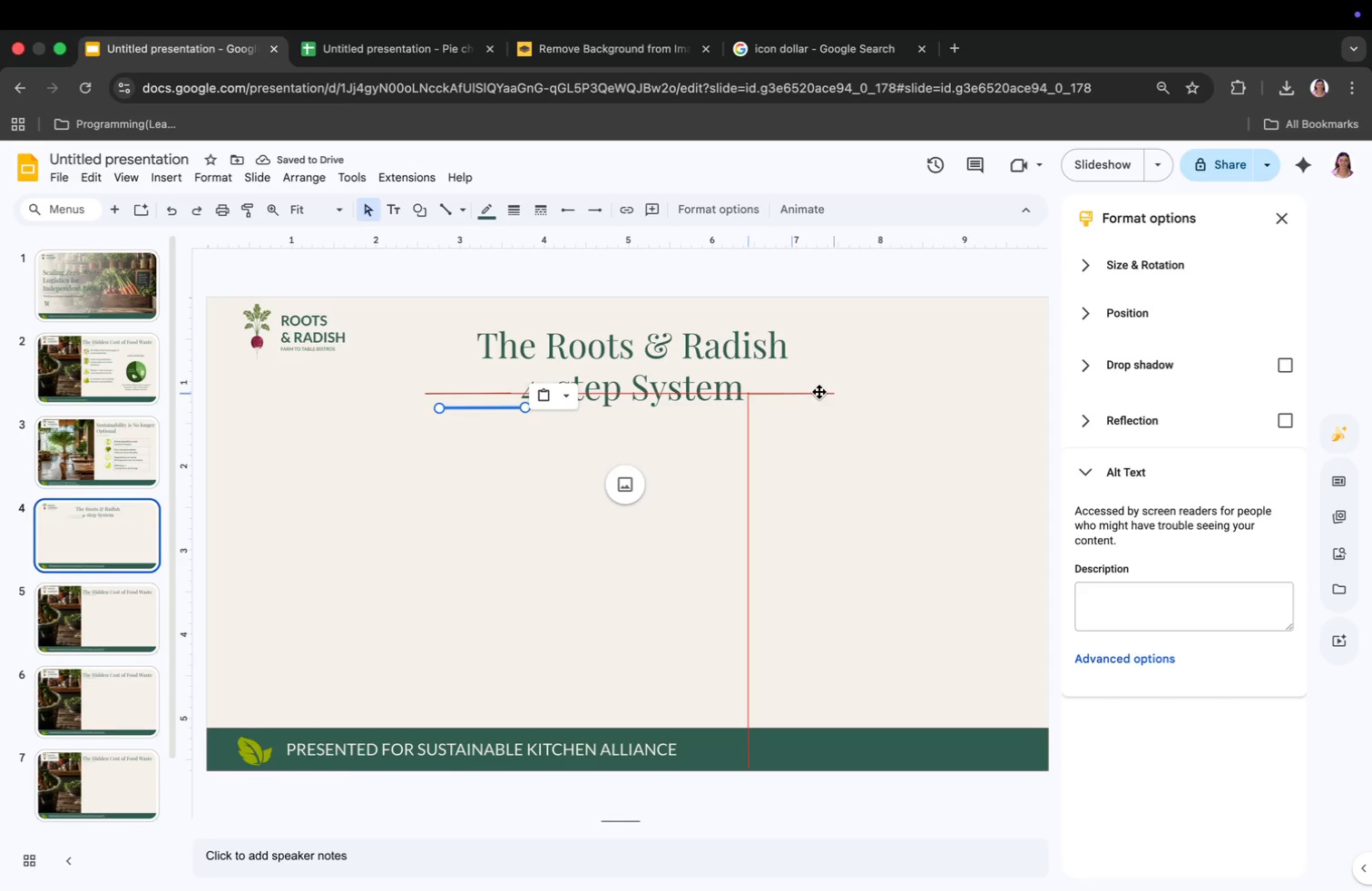 
left_click_drag(start_coordinate=[507, 407], to_coordinate=[818, 392])
 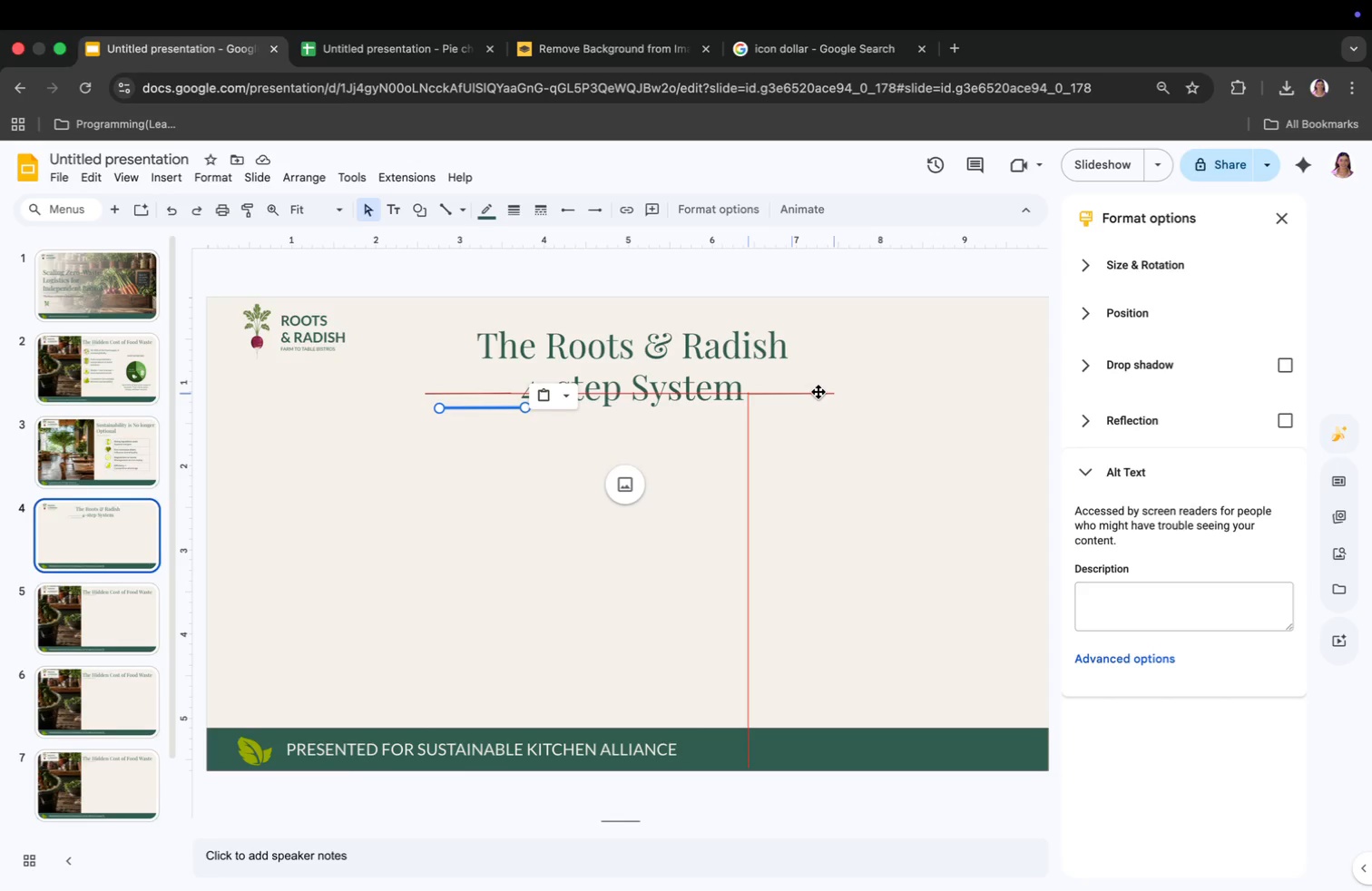 
left_click([754, 443])
 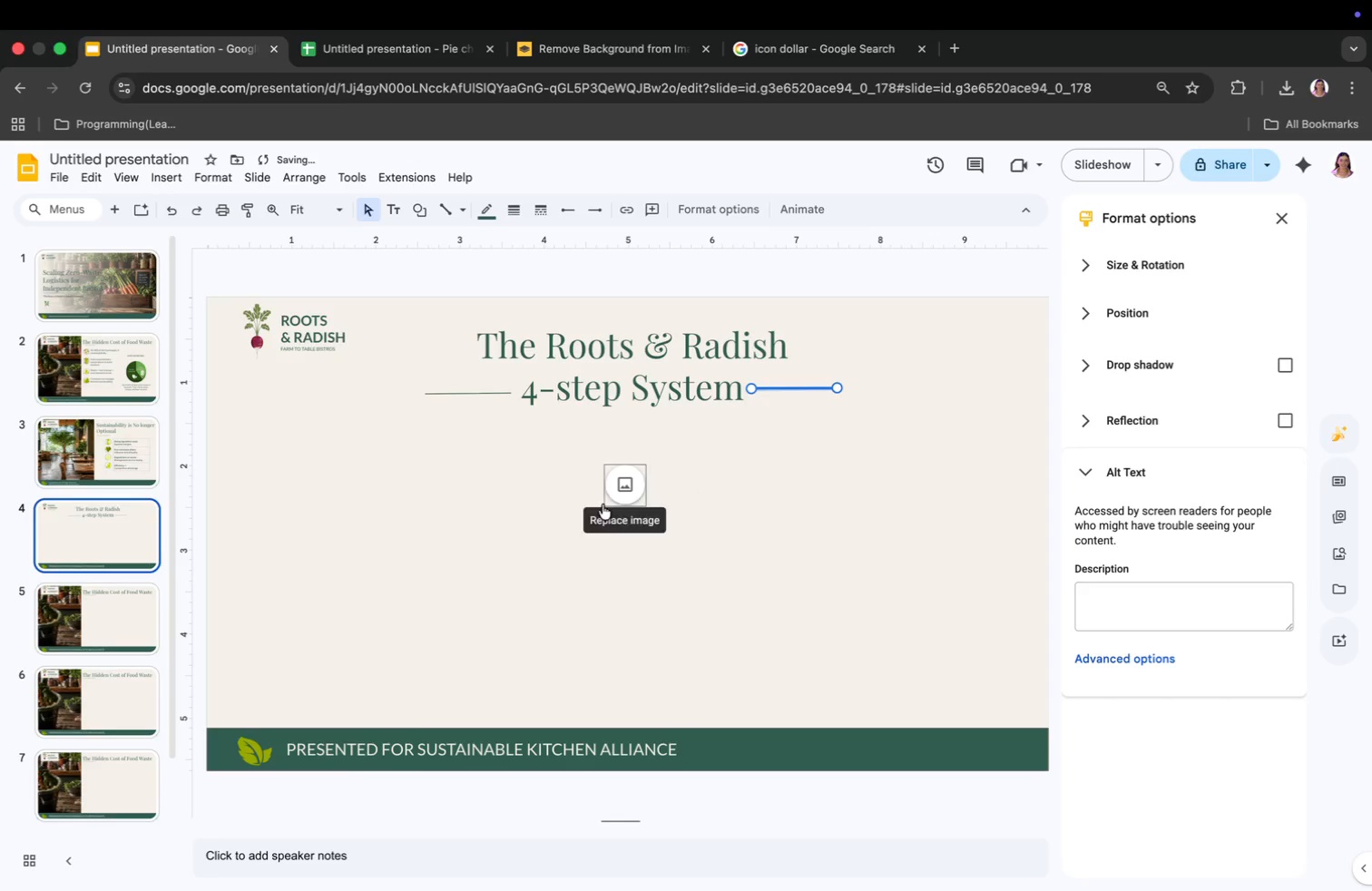 
left_click_drag(start_coordinate=[799, 392], to_coordinate=[800, 387])
 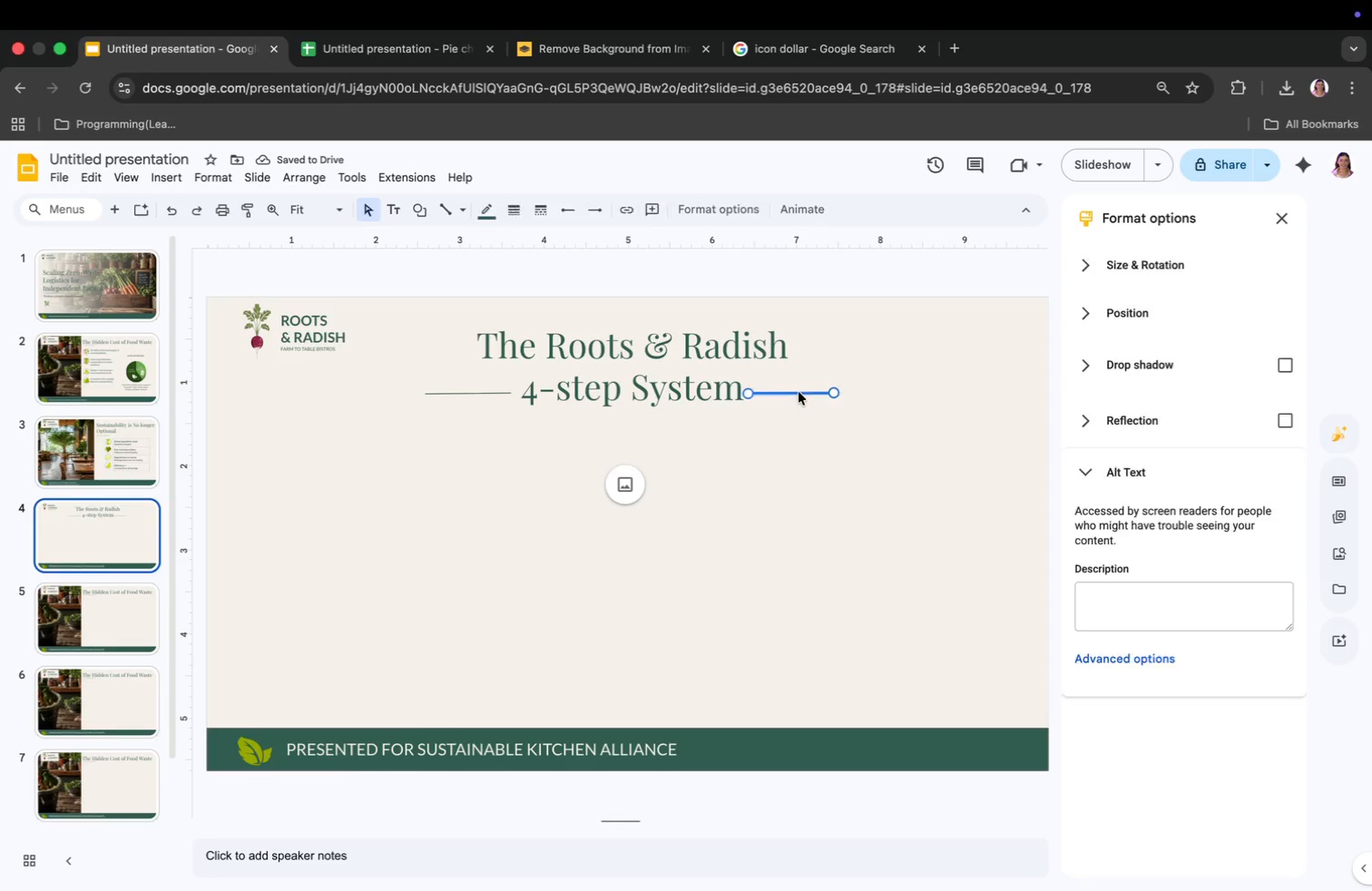 
wait(7.53)
 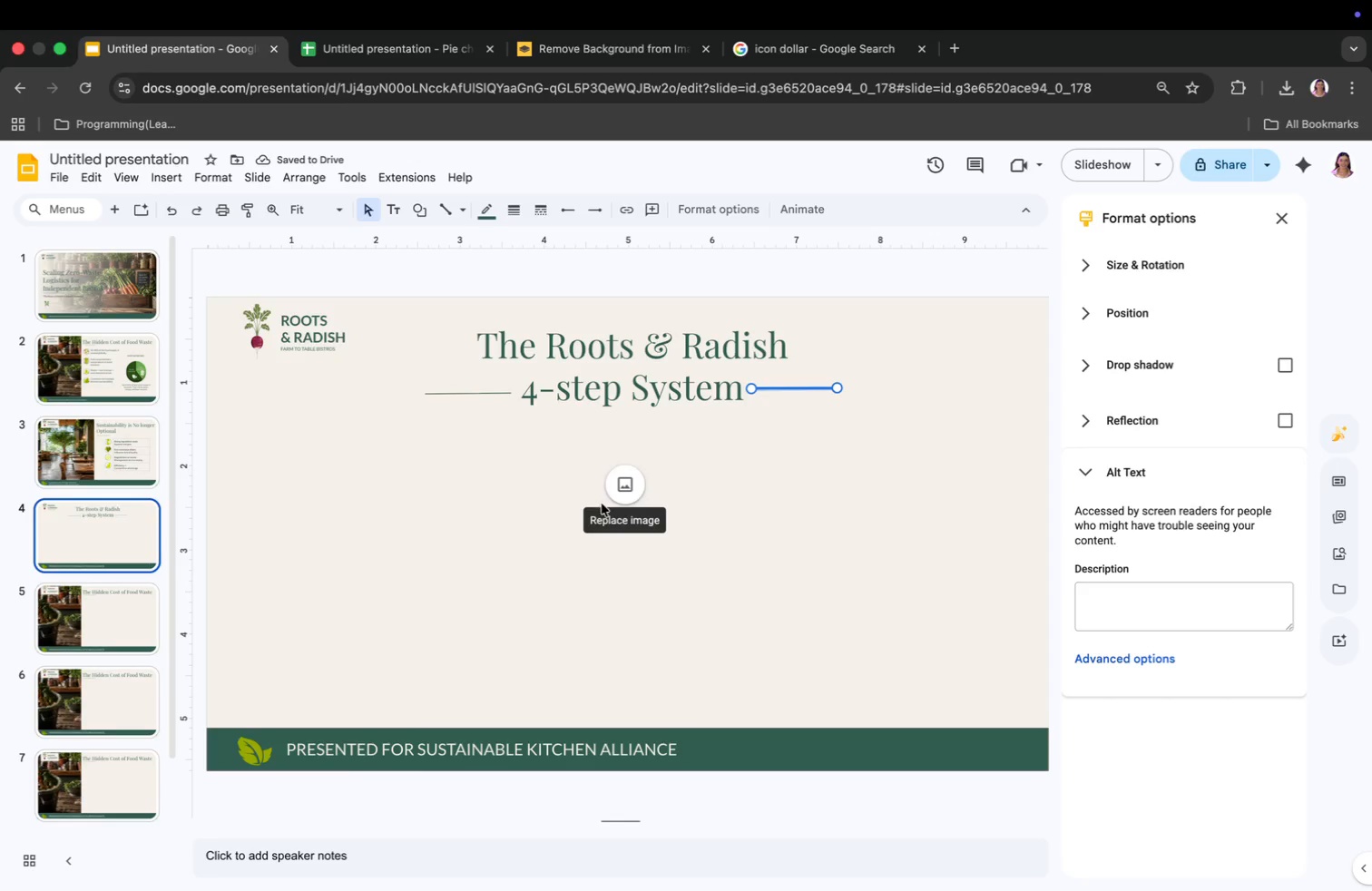 
right_click([627, 494])
 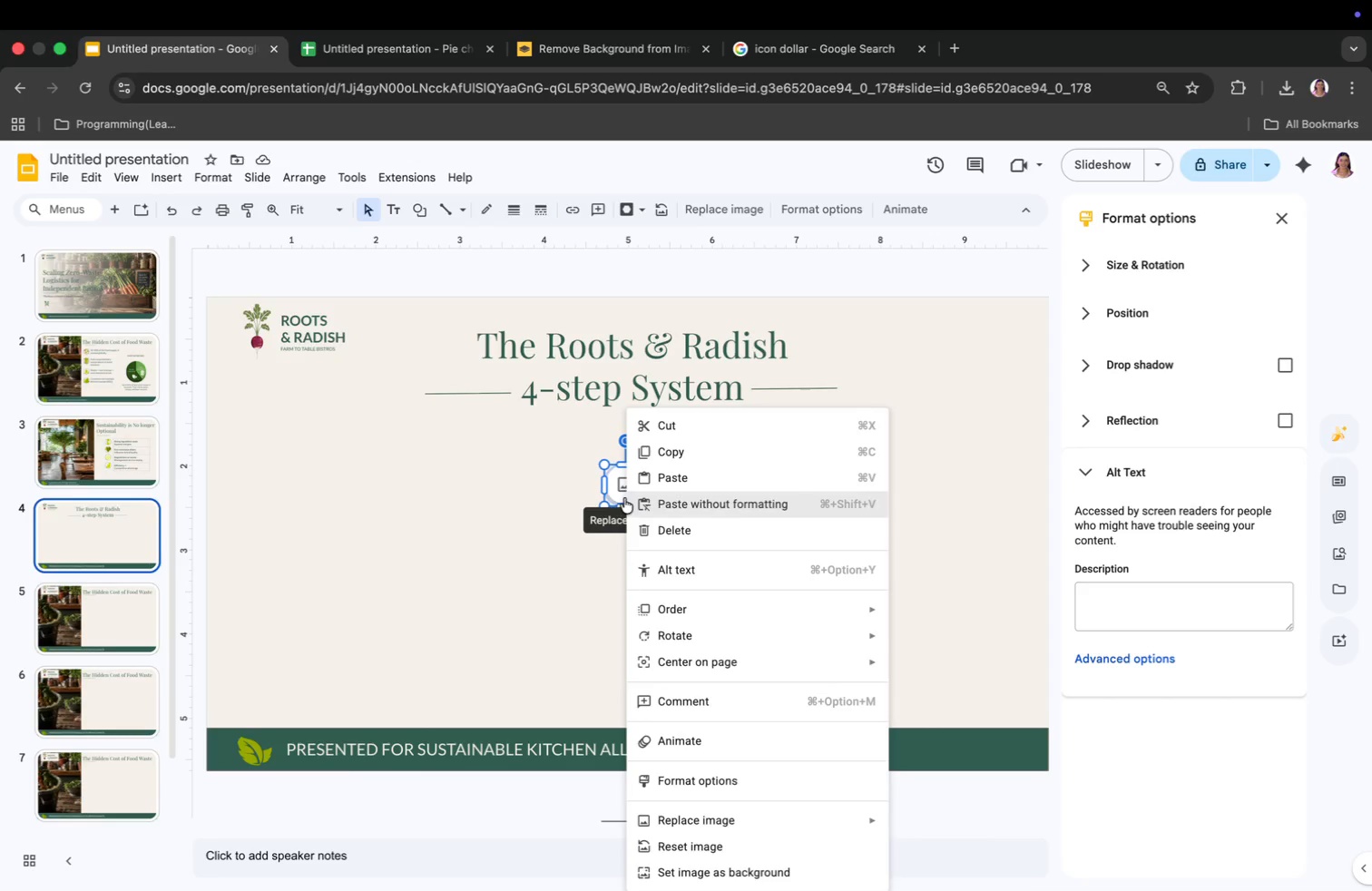 
left_click([589, 536])
 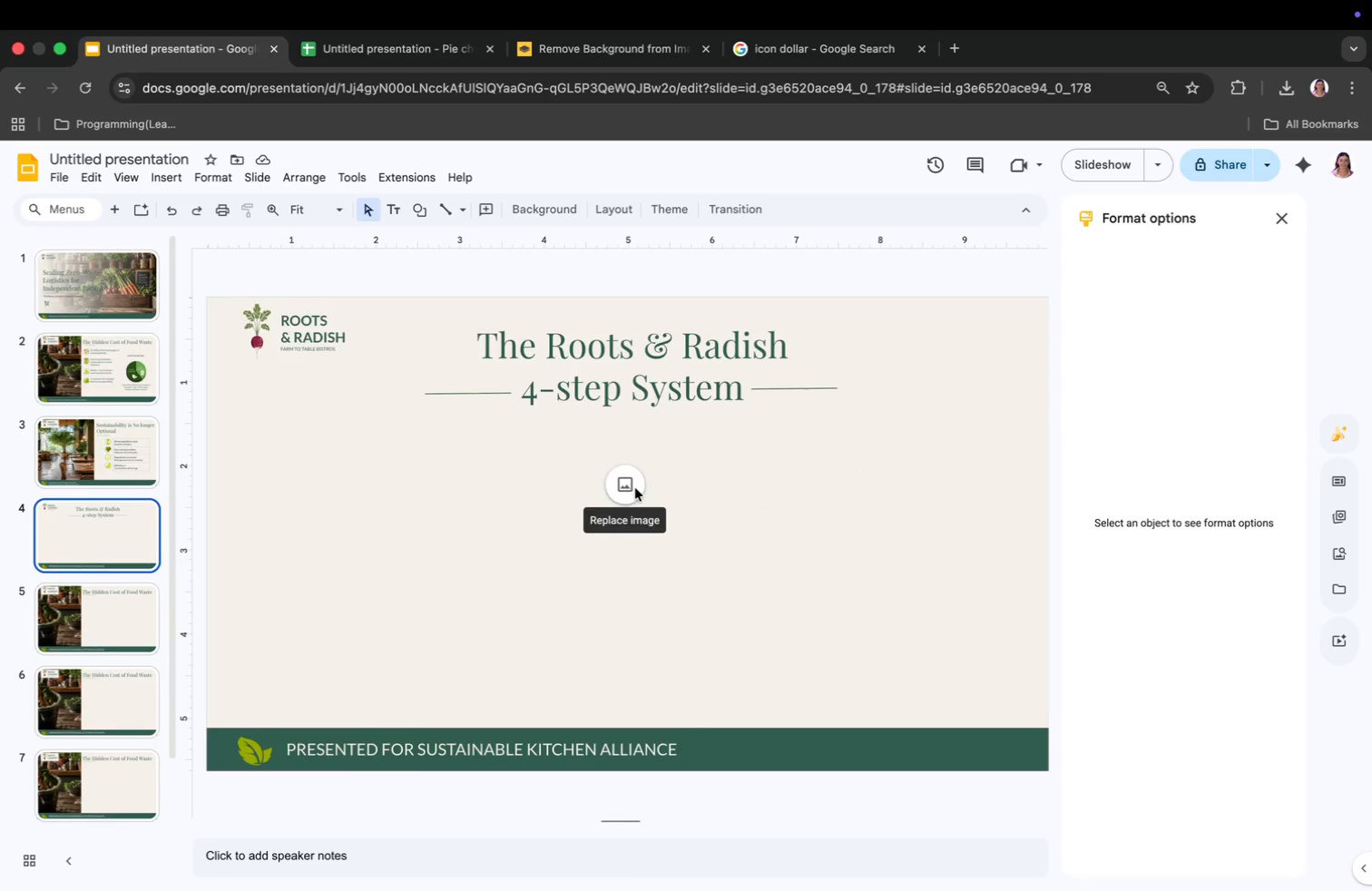 
left_click_drag(start_coordinate=[633, 486], to_coordinate=[553, 496])
 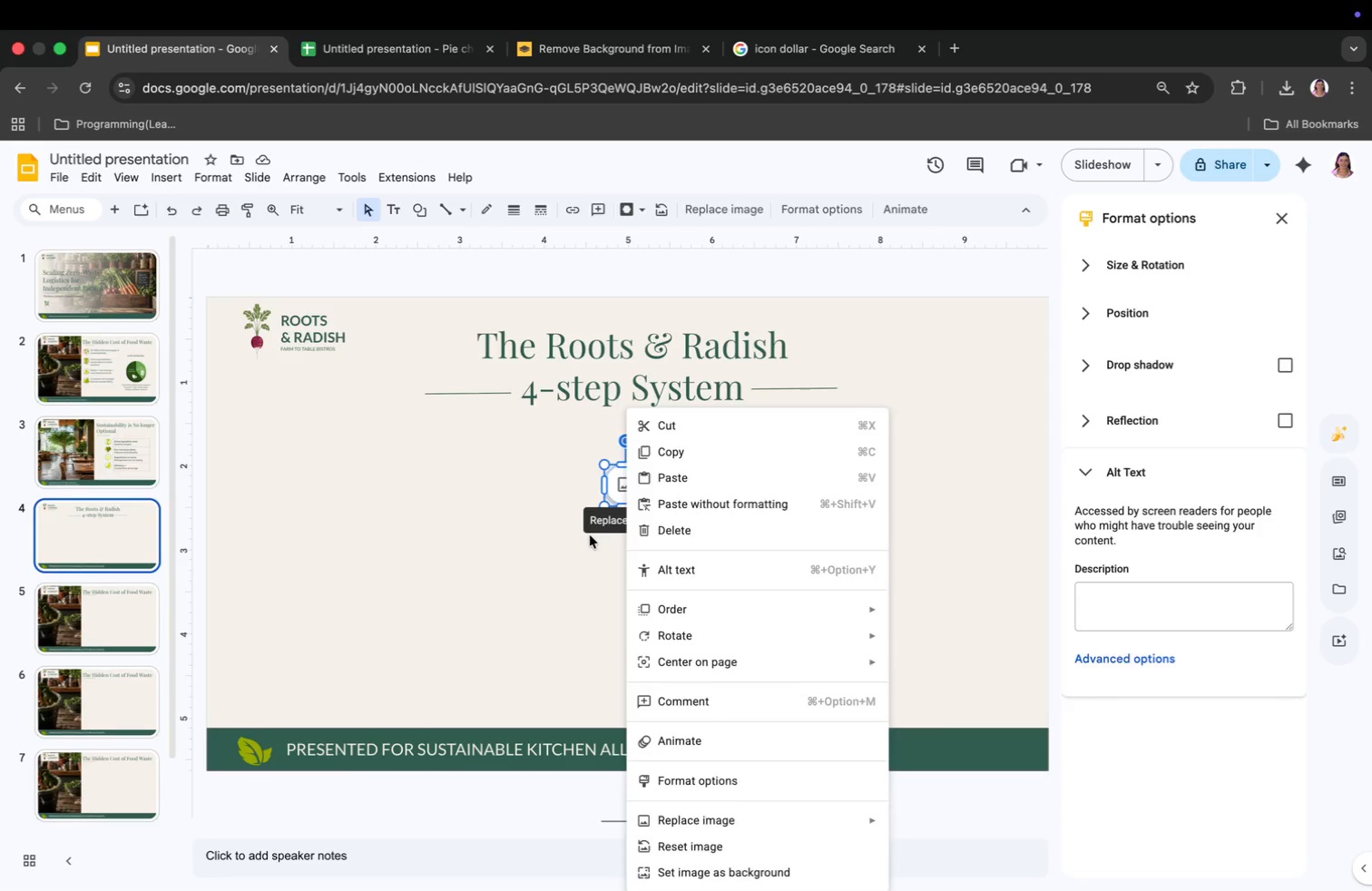 
left_click_drag(start_coordinate=[565, 512], to_coordinate=[616, 554])
 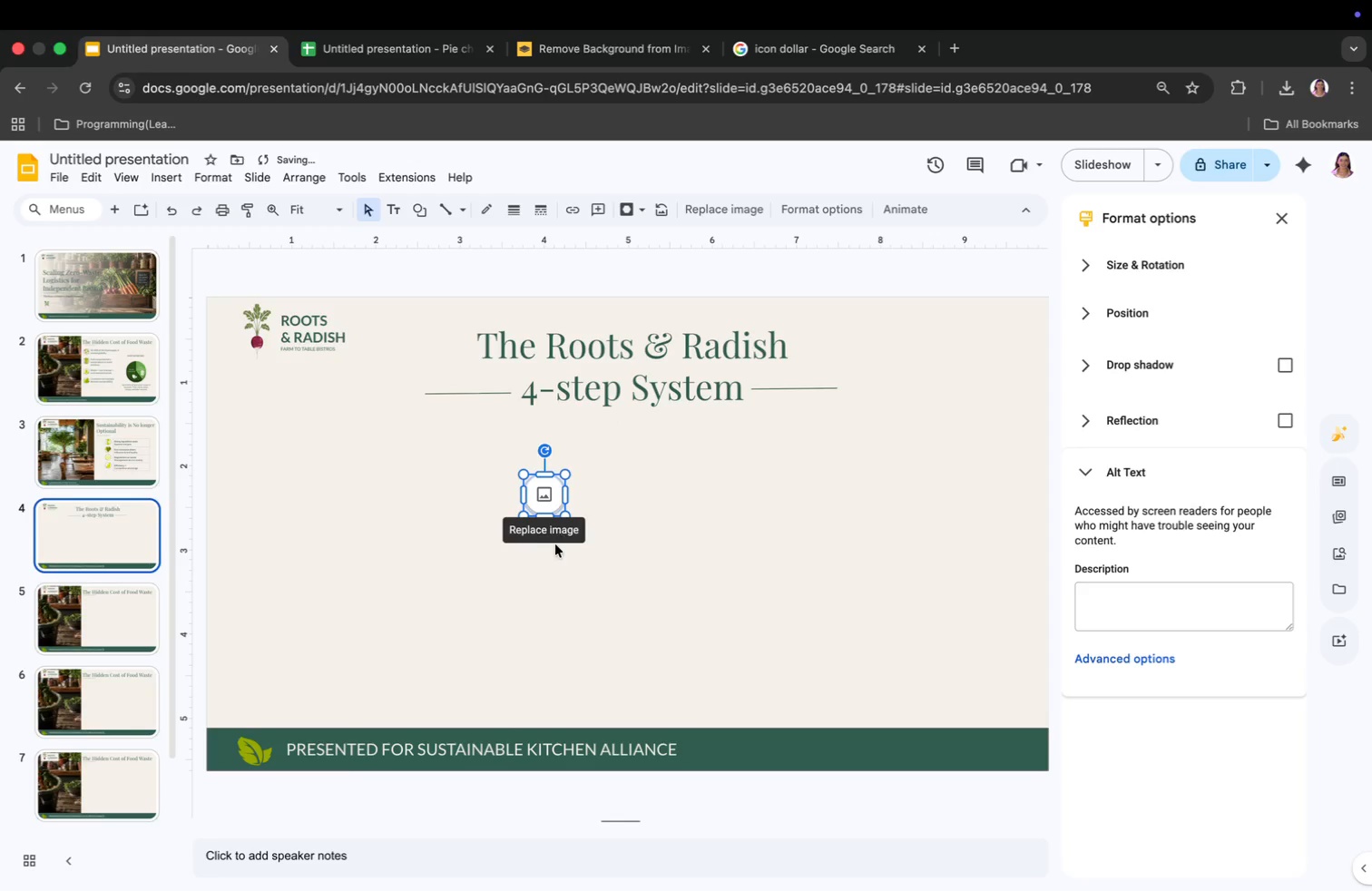 
left_click_drag(start_coordinate=[583, 536], to_coordinate=[570, 513])
 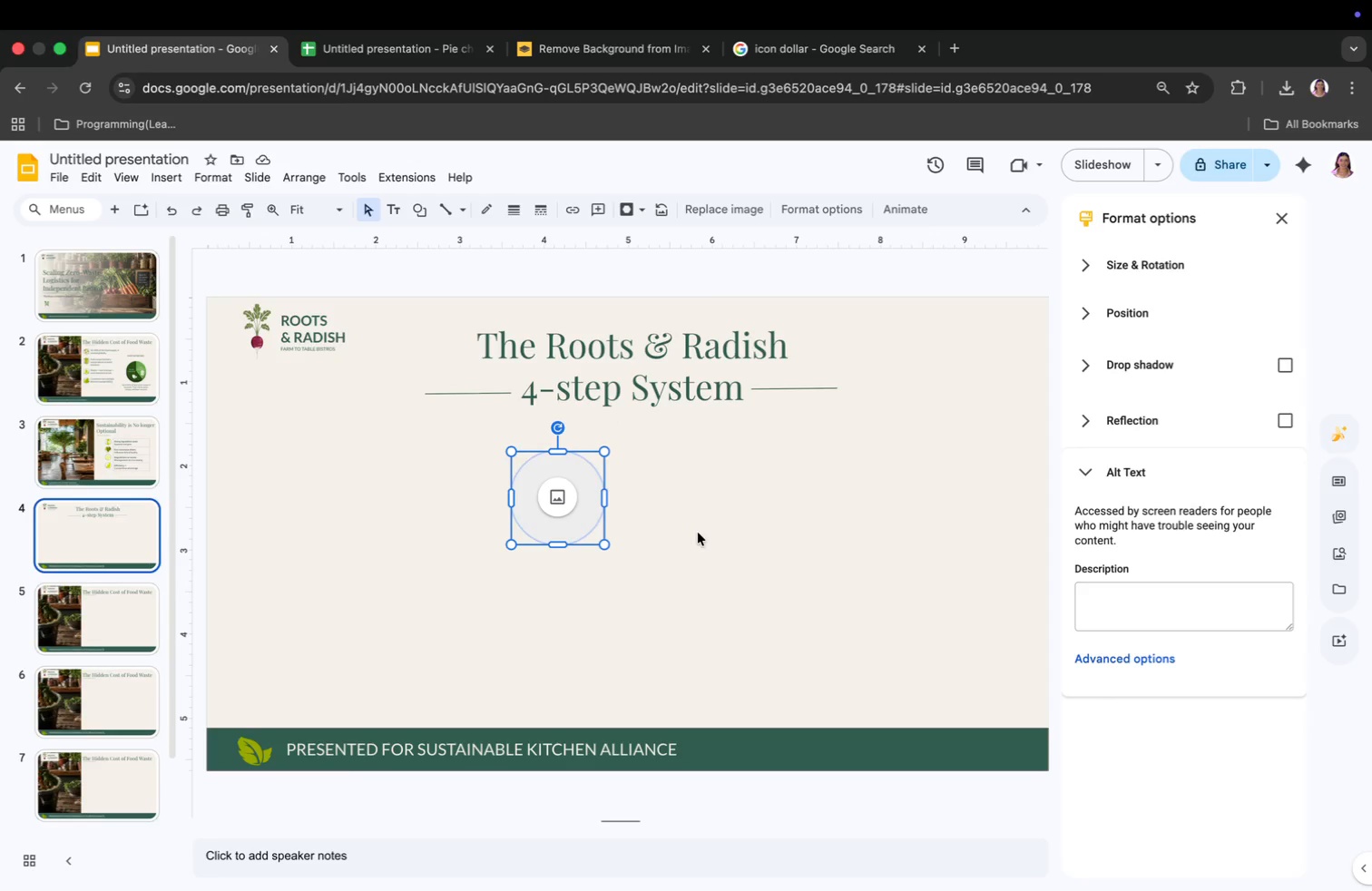 
wait(21.98)
 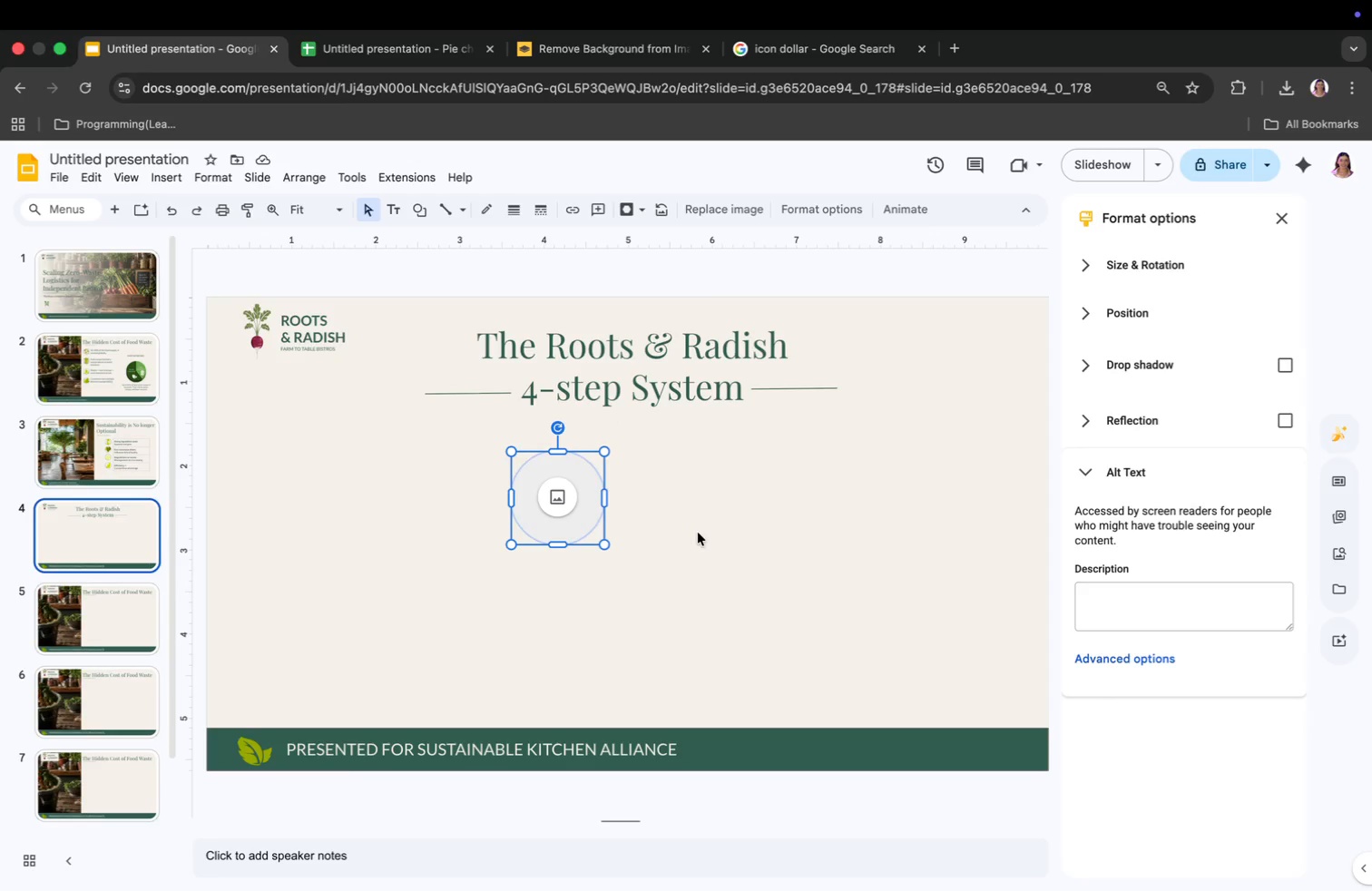 
left_click_drag(start_coordinate=[289, 754], to_coordinate=[683, 794])
 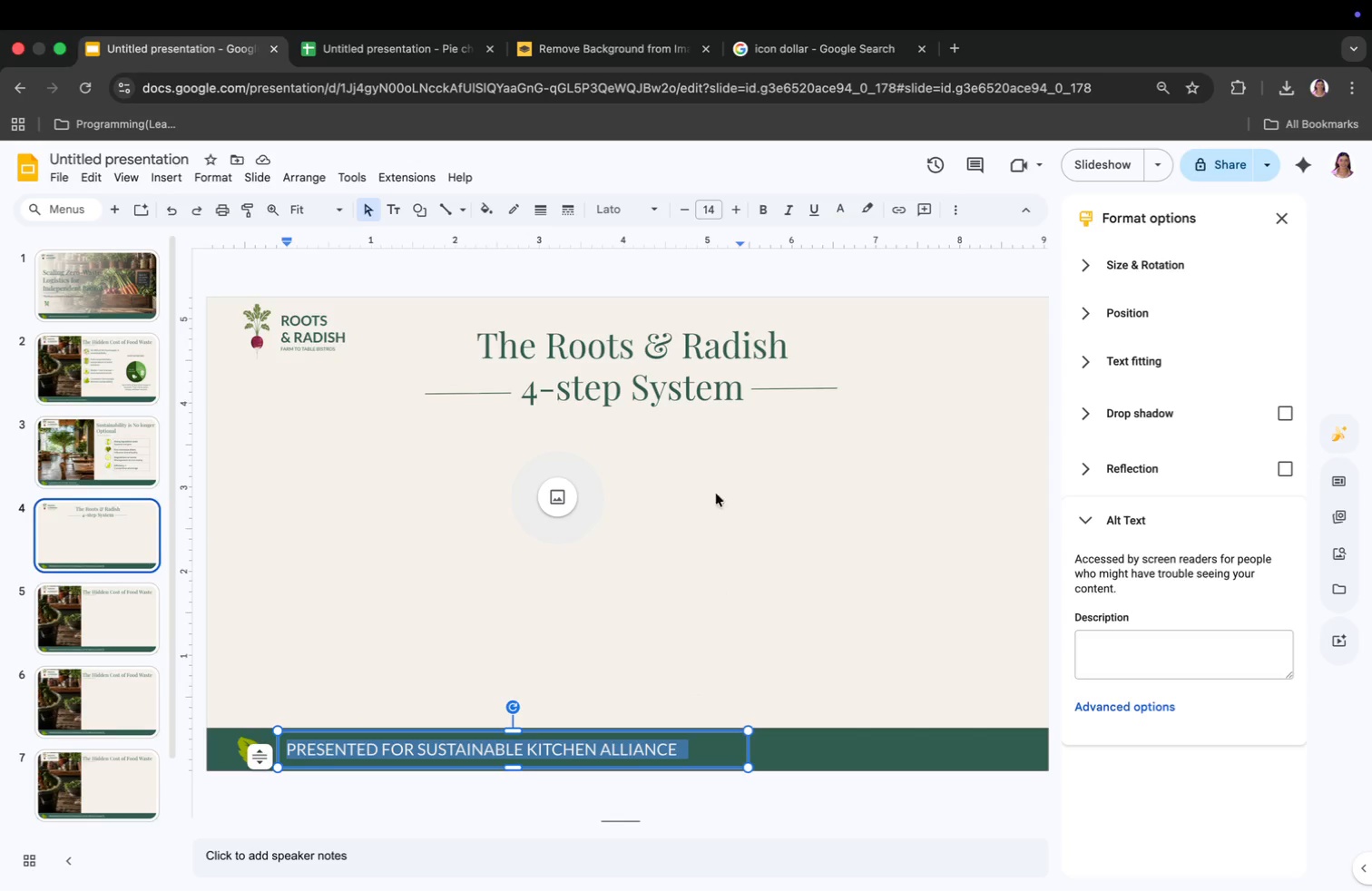 
double_click([687, 213])
 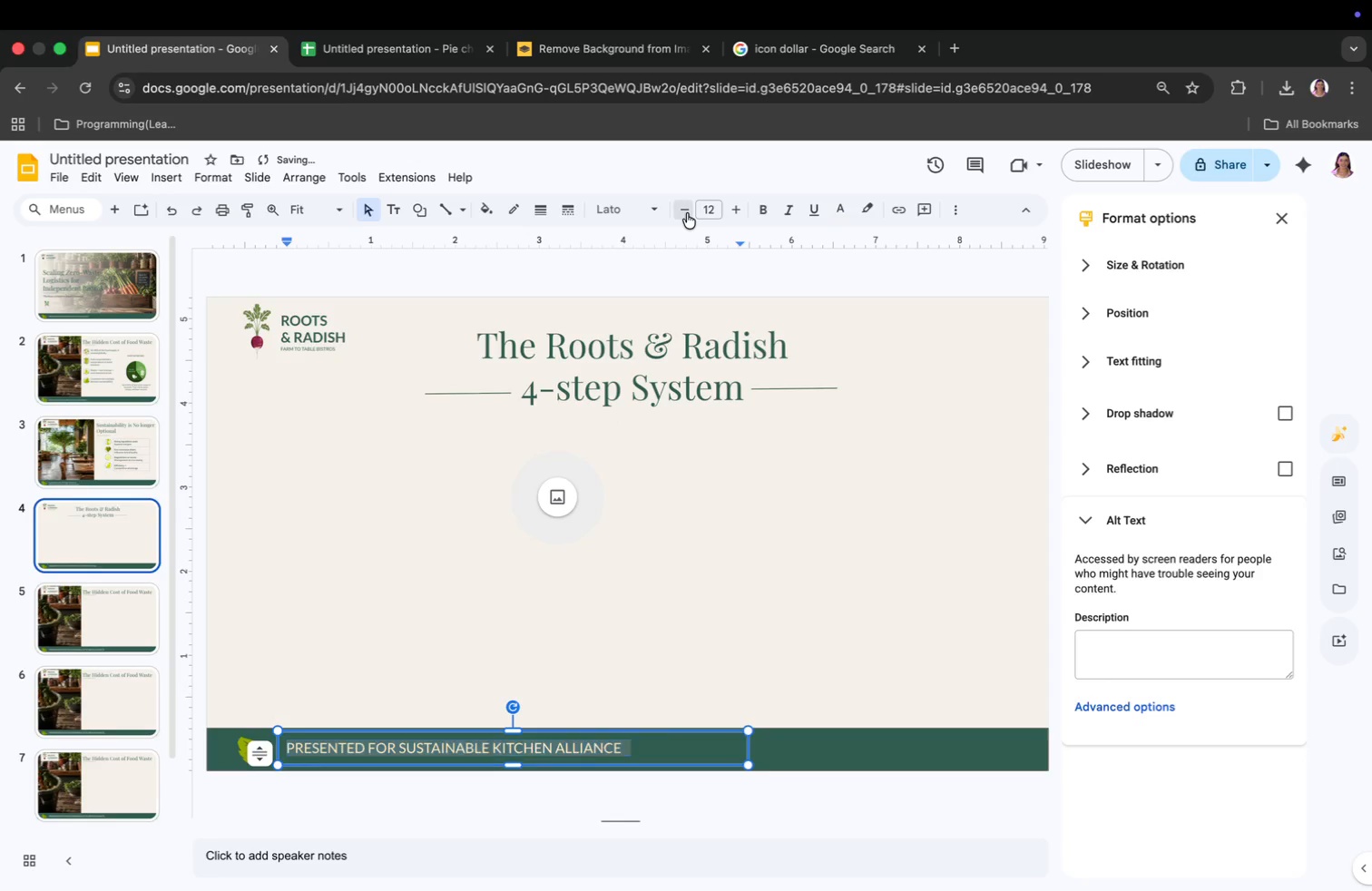 
triple_click([687, 213])
 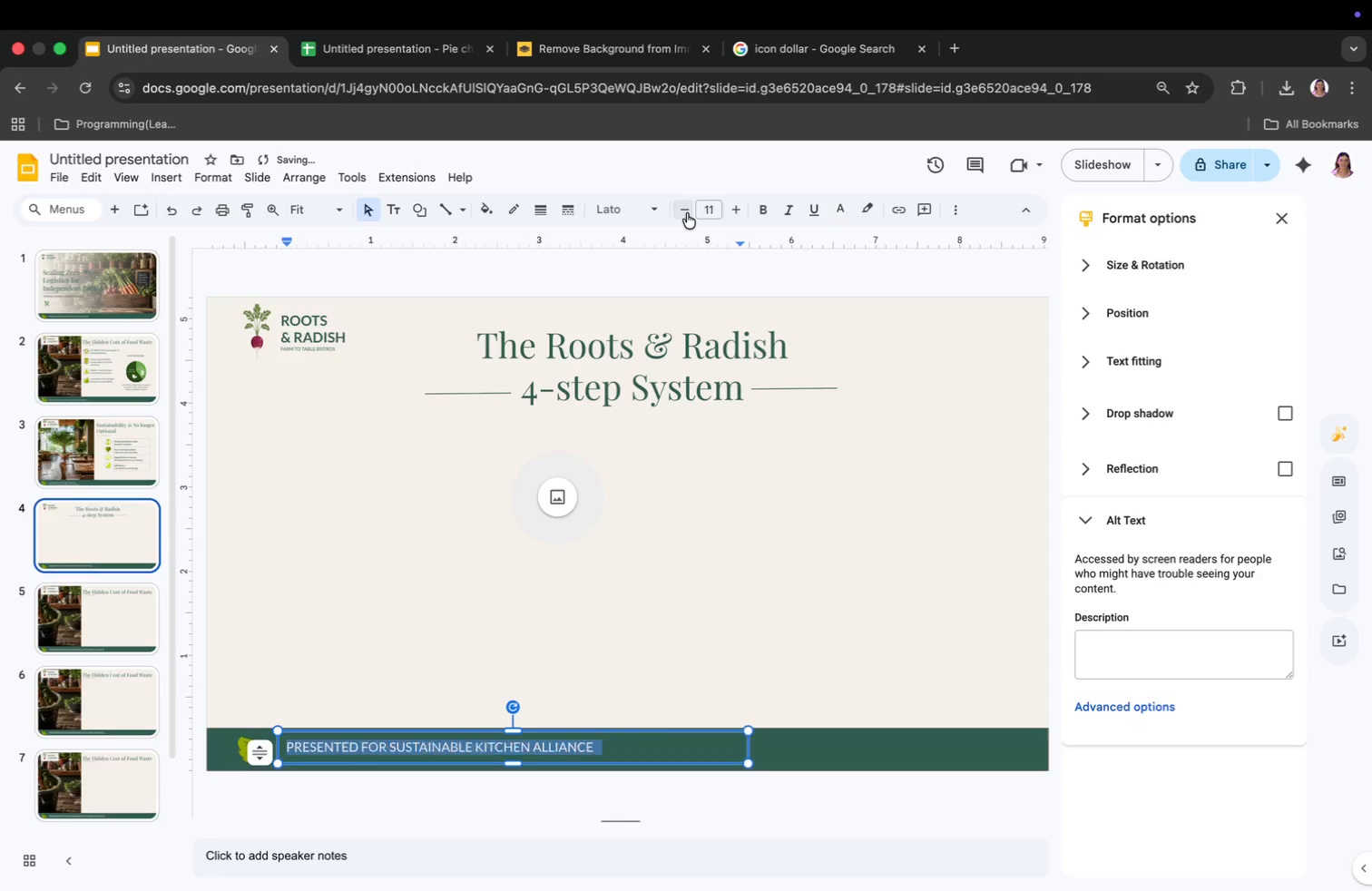 
triple_click([687, 213])
 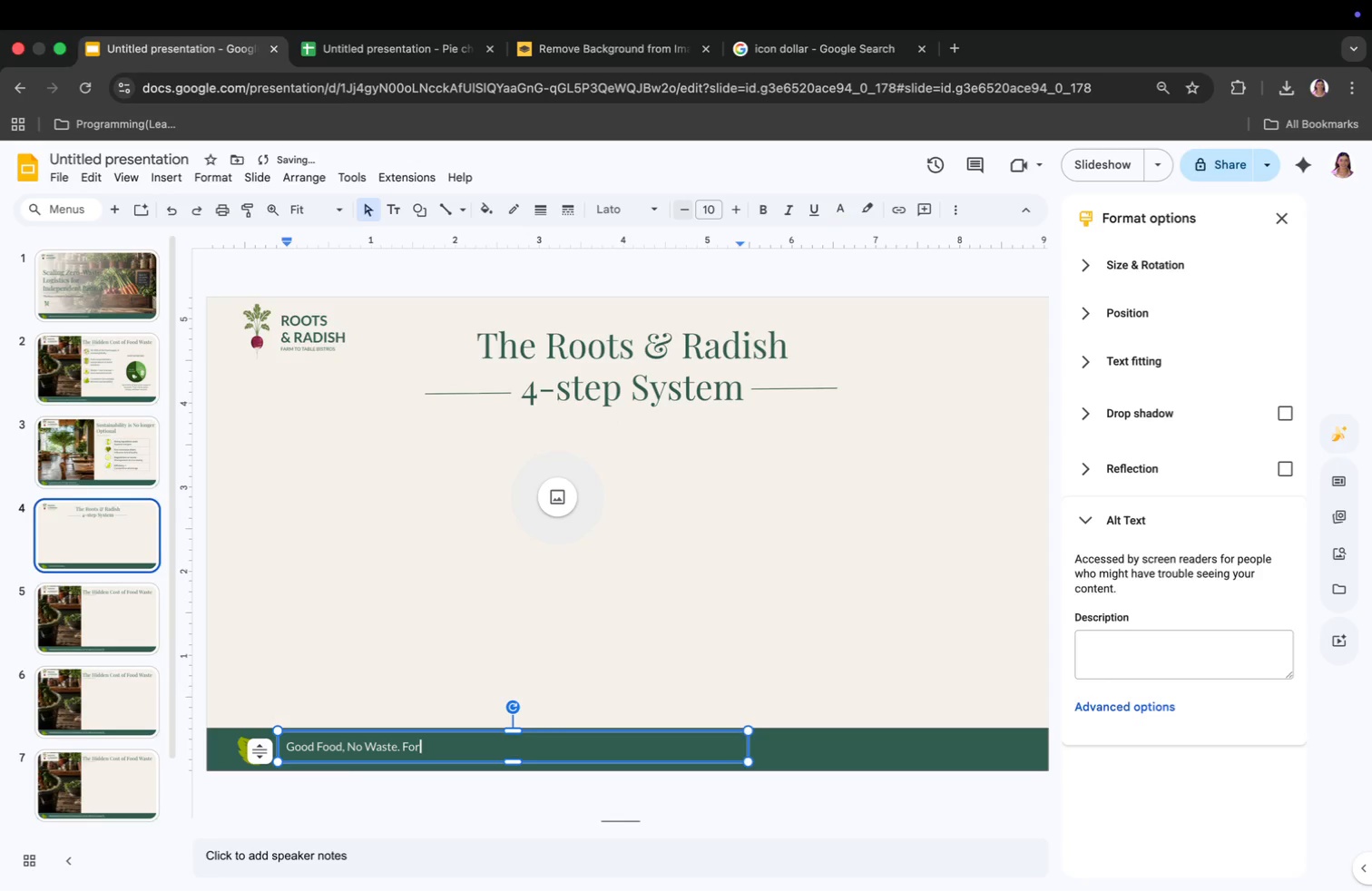 
type(Good Food, No Waste. G)
key(Backspace)
type(For All.)
 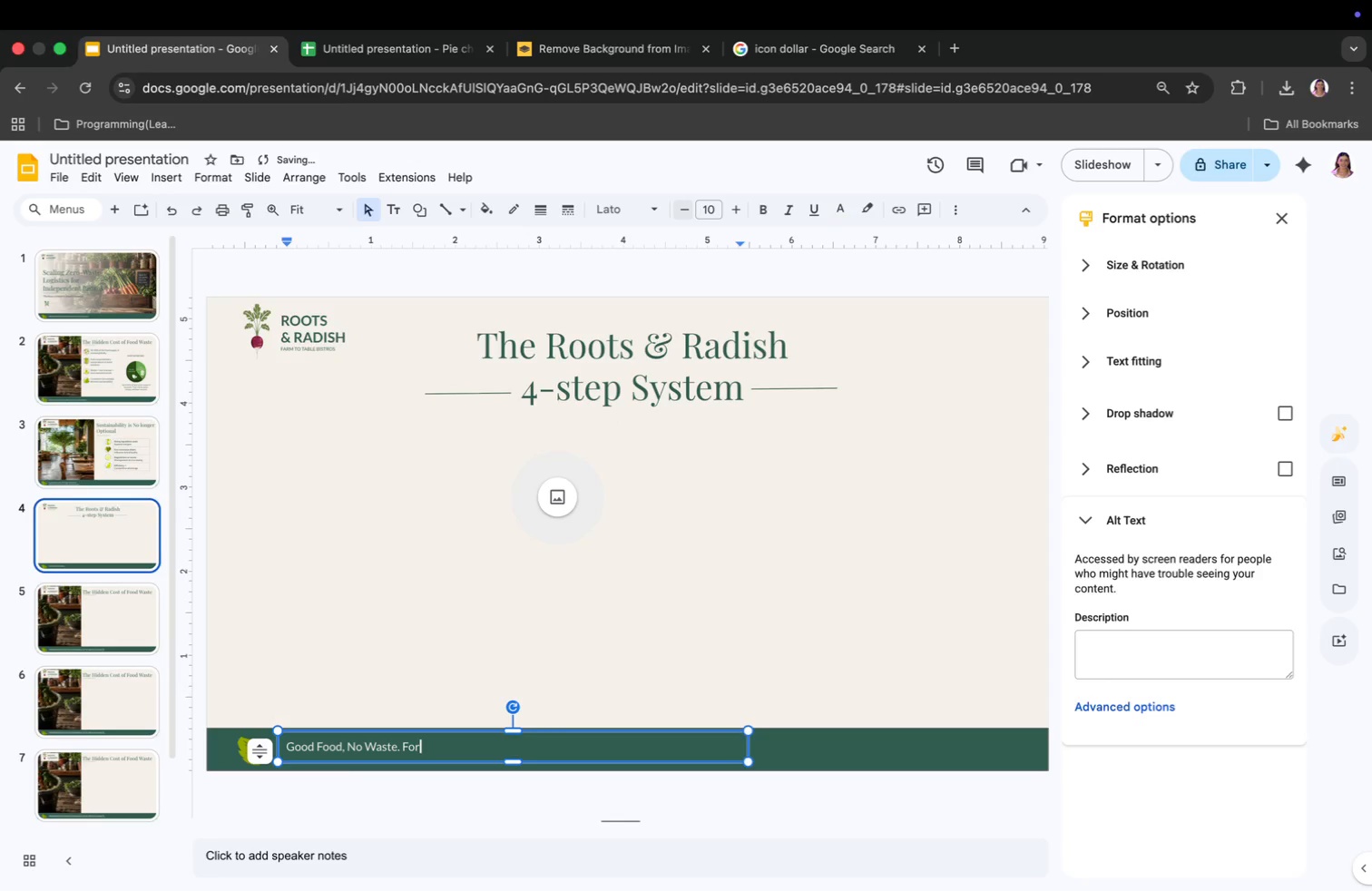 
left_click([677, 608])
 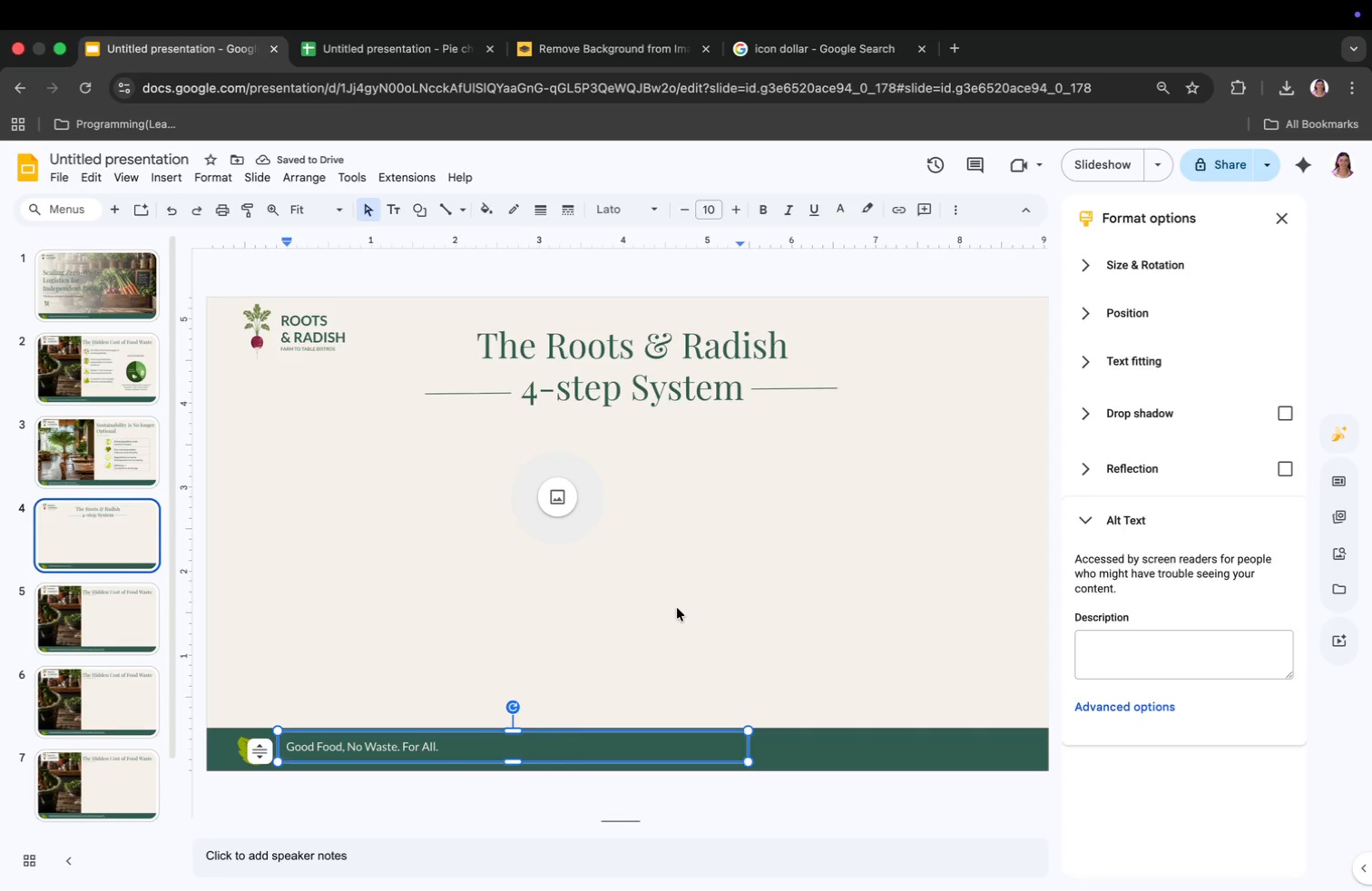 
right_click([585, 507])
 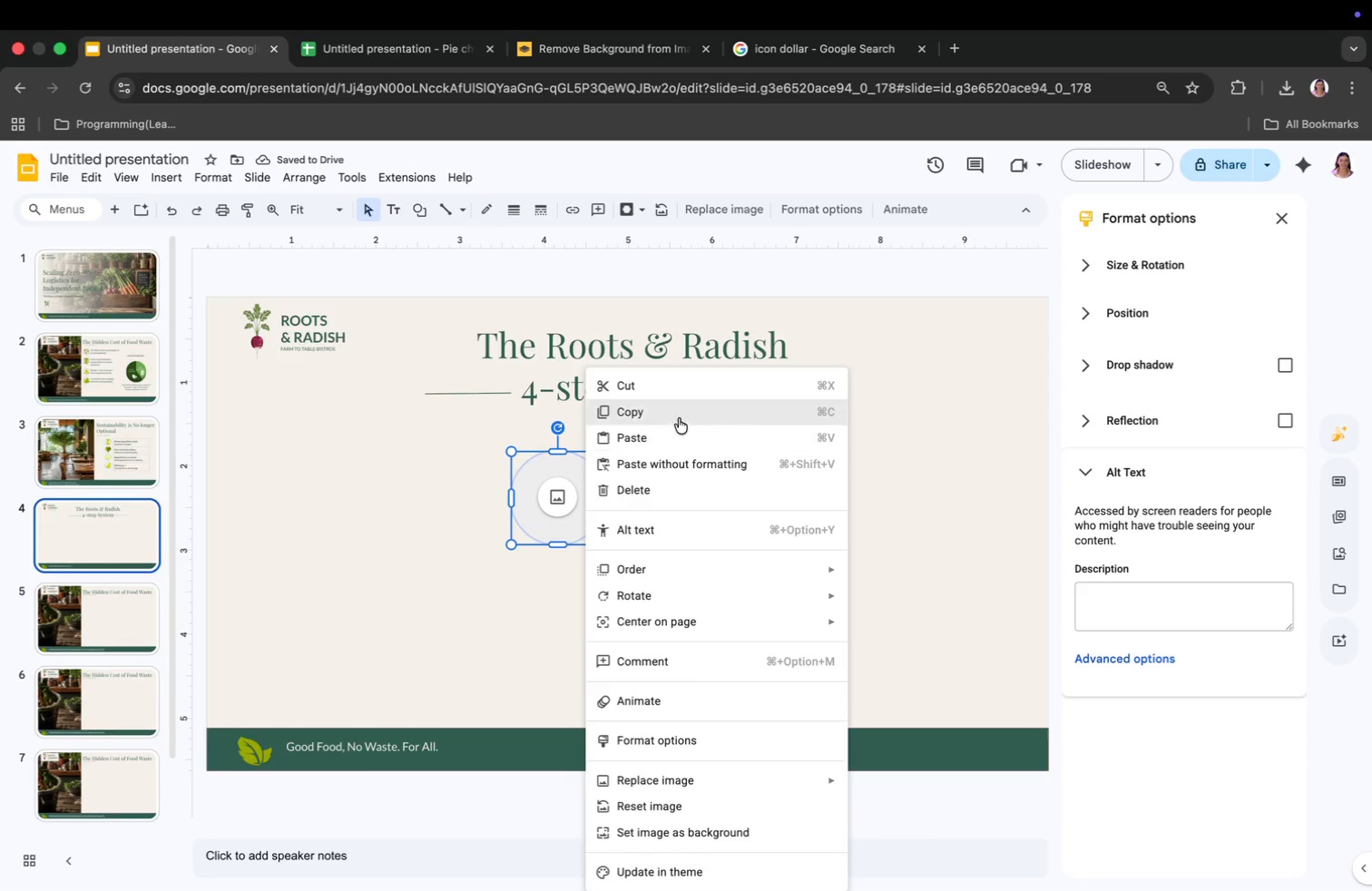 
left_click([678, 416])
 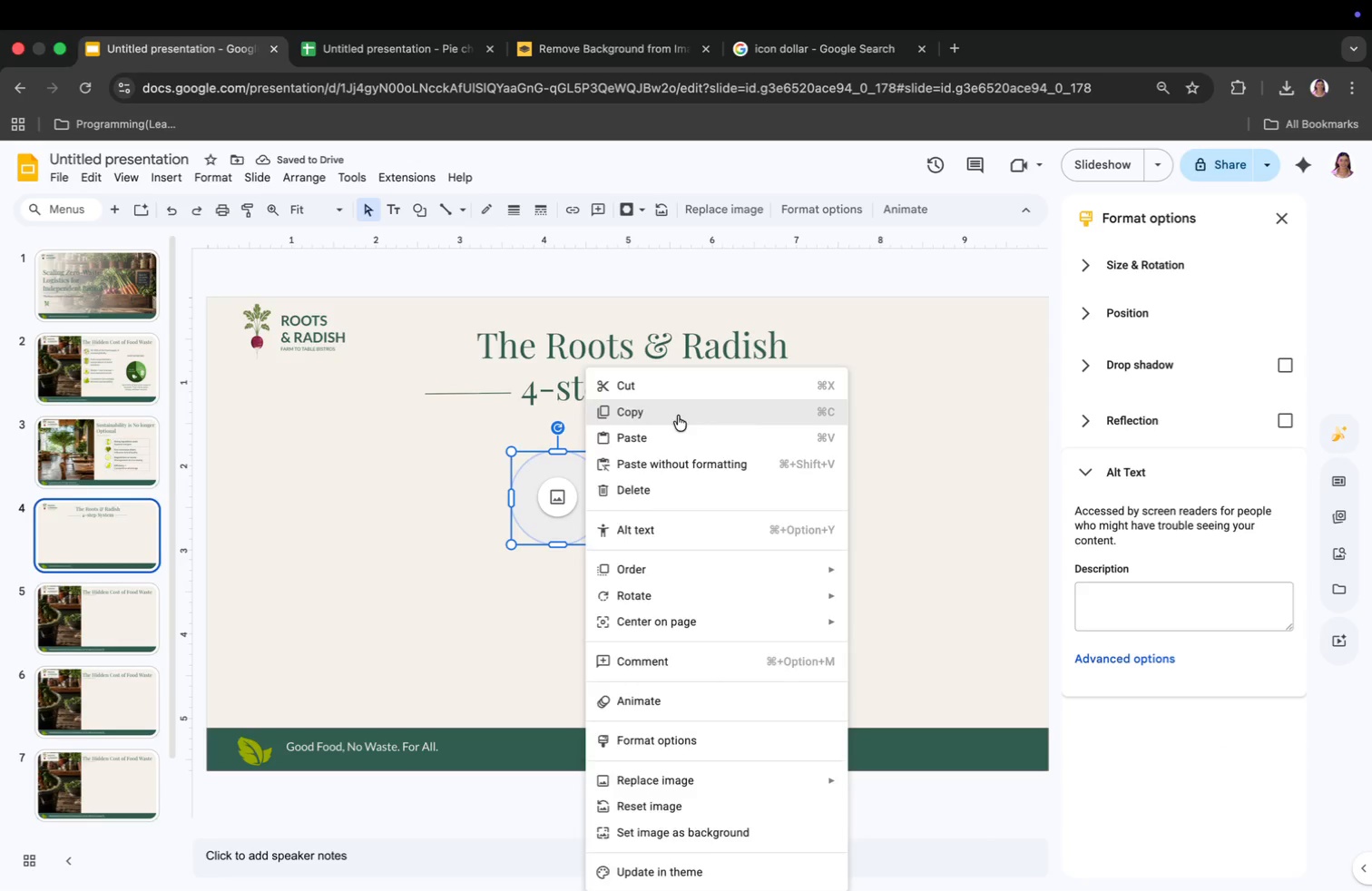 
key(Meta+V)
 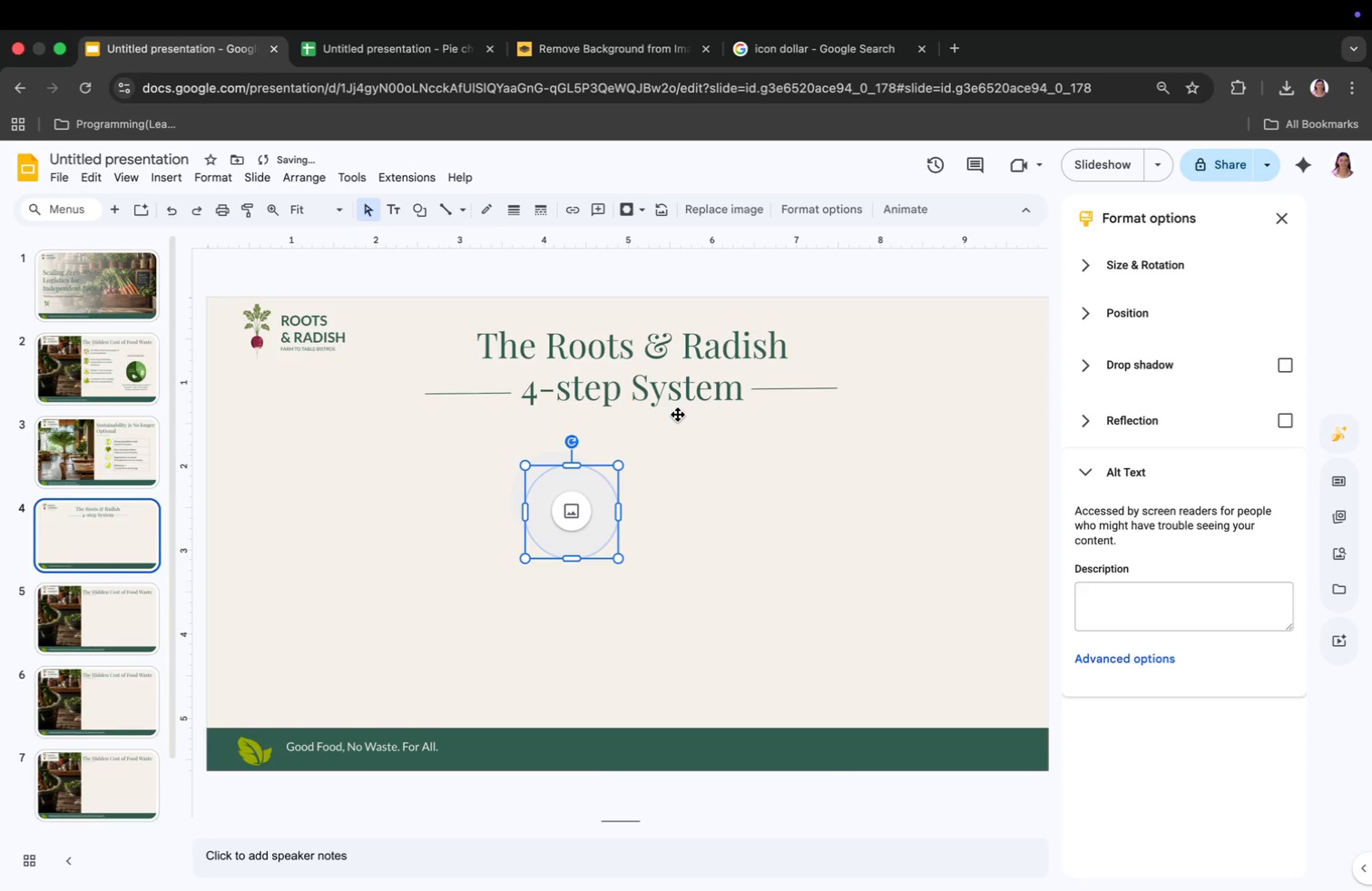 
key(Meta+V)
 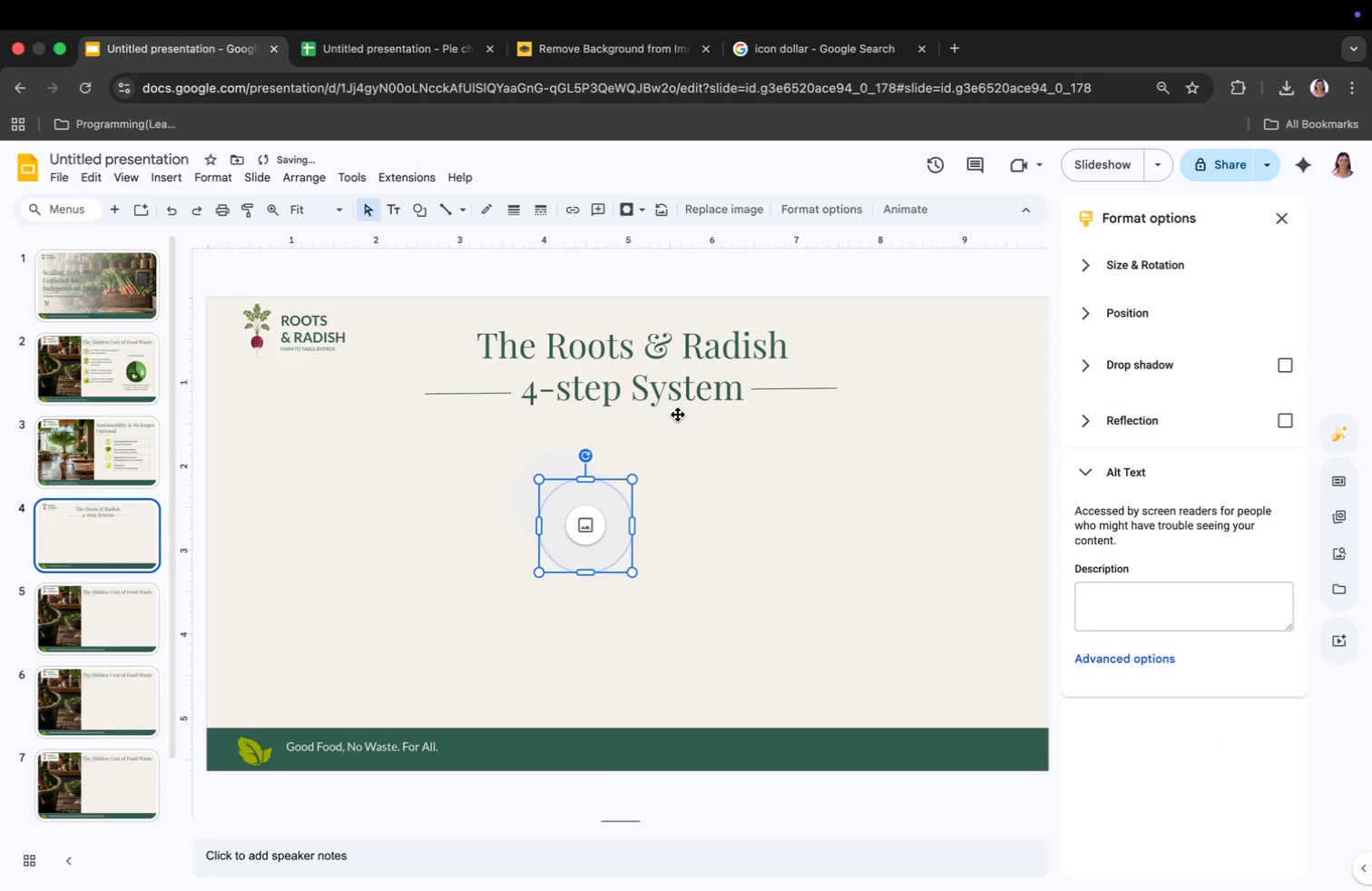 
key(Meta+V)
 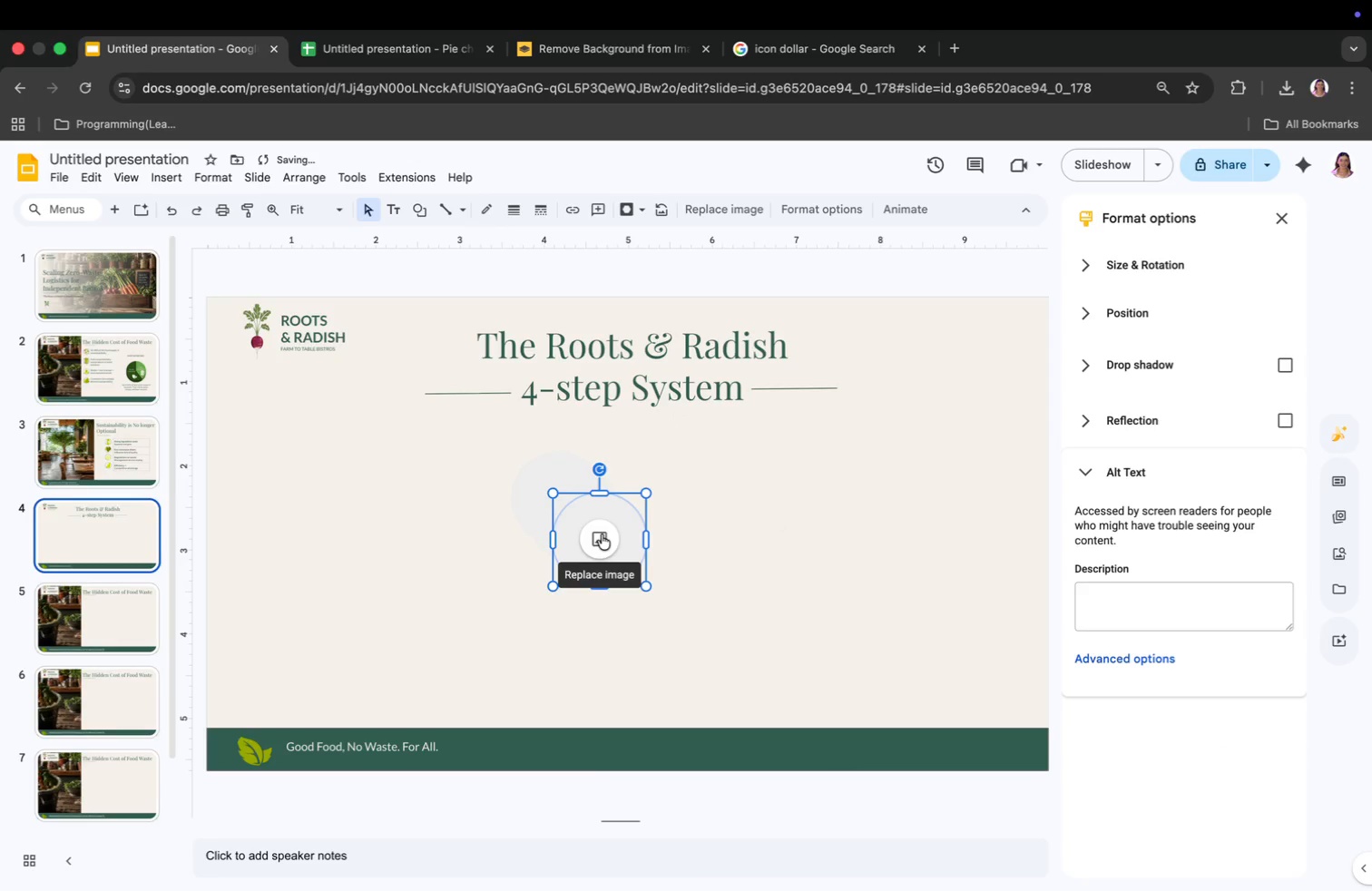 
left_click_drag(start_coordinate=[602, 534], to_coordinate=[761, 490])
 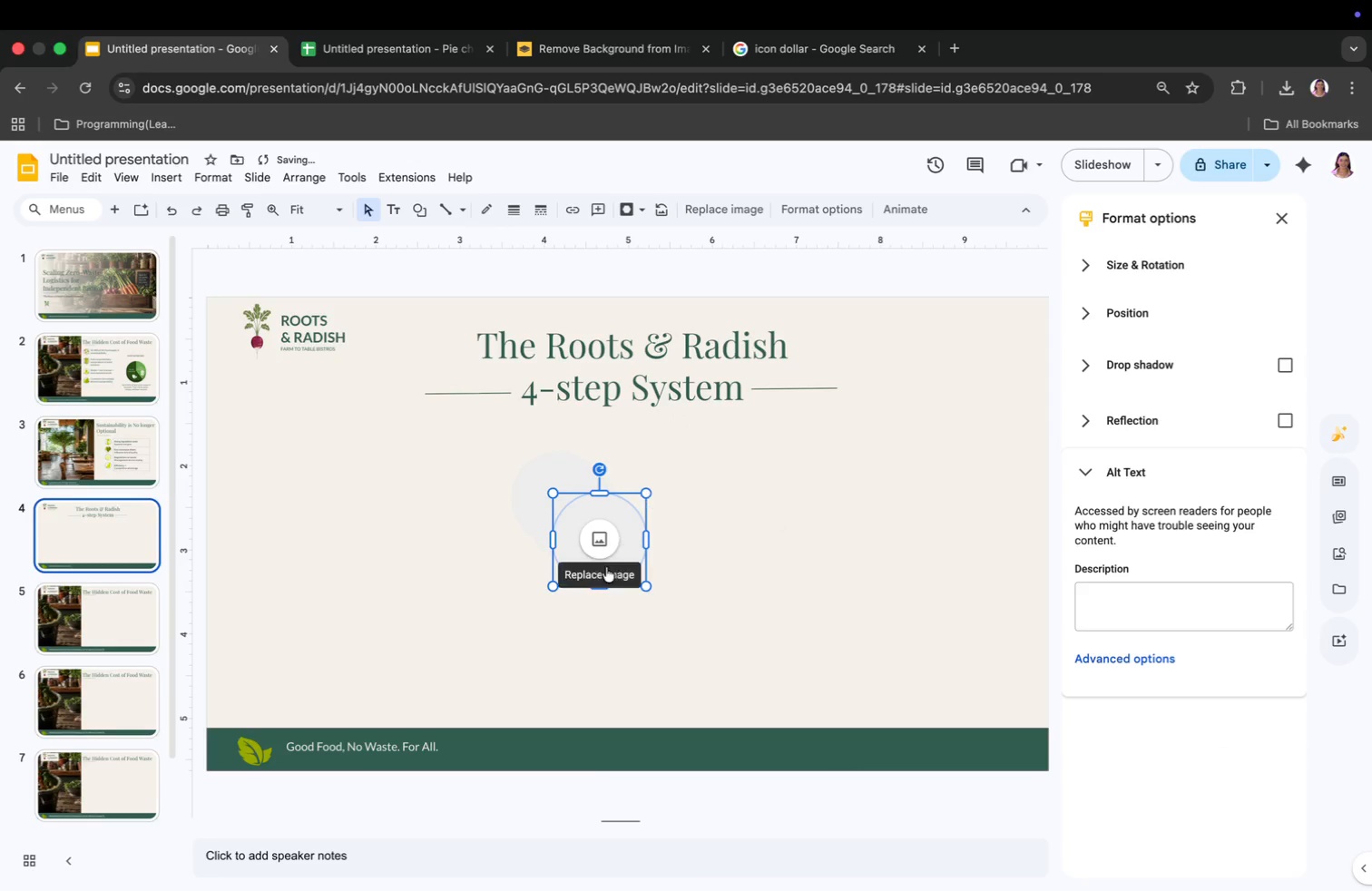 
left_click_drag(start_coordinate=[602, 530], to_coordinate=[395, 503])
 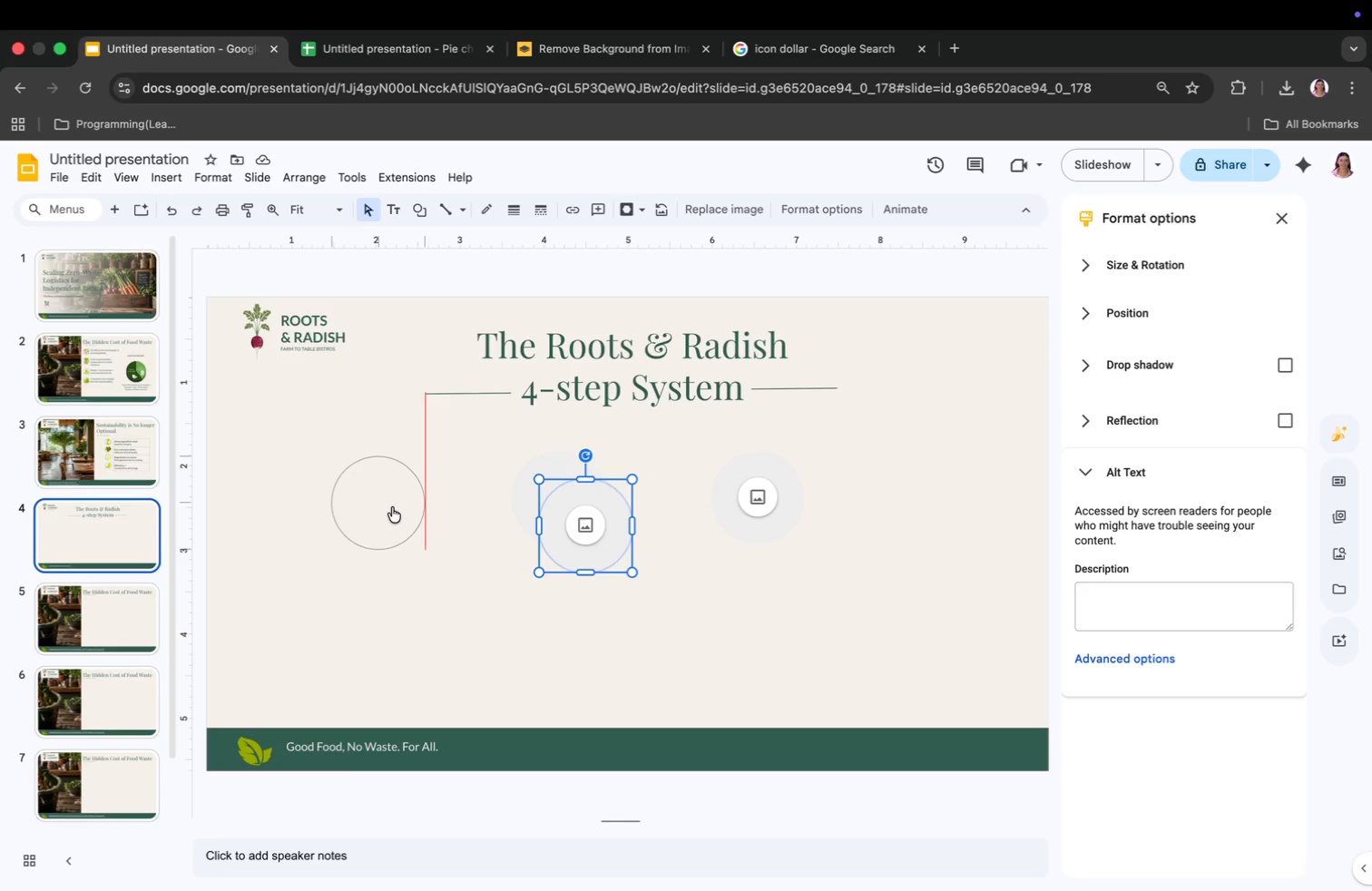 
left_click_drag(start_coordinate=[582, 543], to_coordinate=[922, 522])
 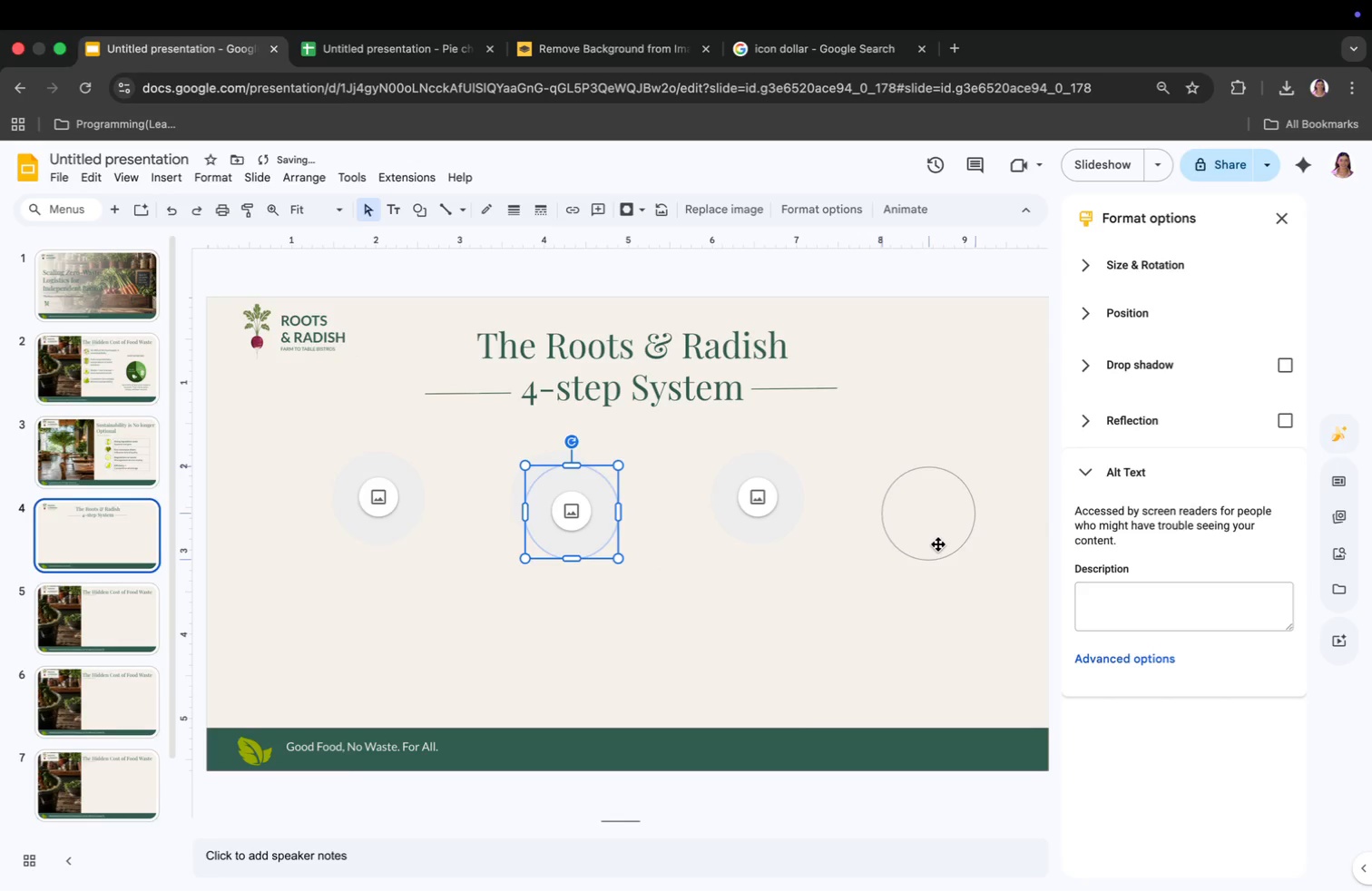 
left_click_drag(start_coordinate=[785, 516], to_coordinate=[775, 514])
 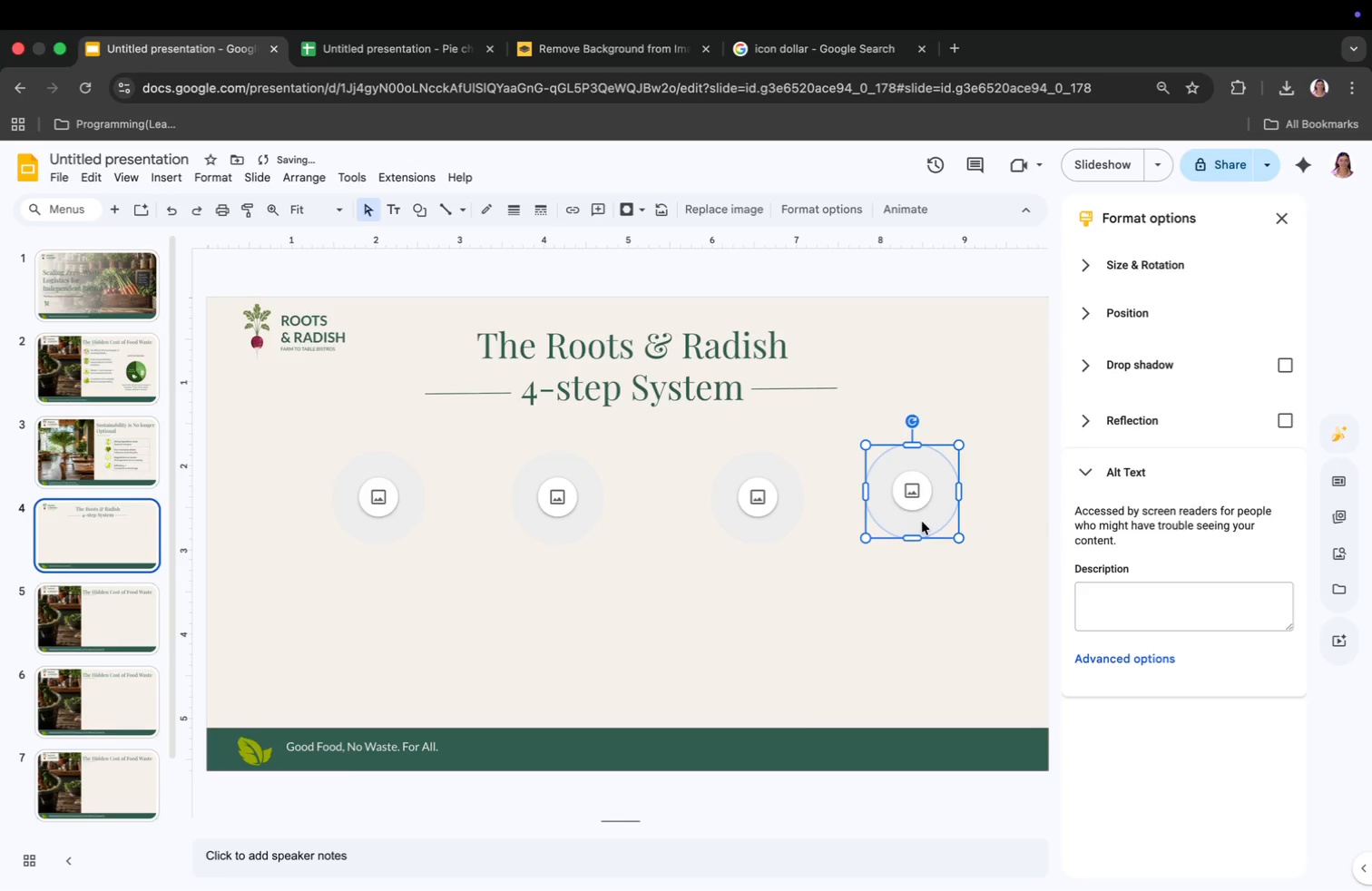 
left_click_drag(start_coordinate=[905, 524], to_coordinate=[905, 520])
 